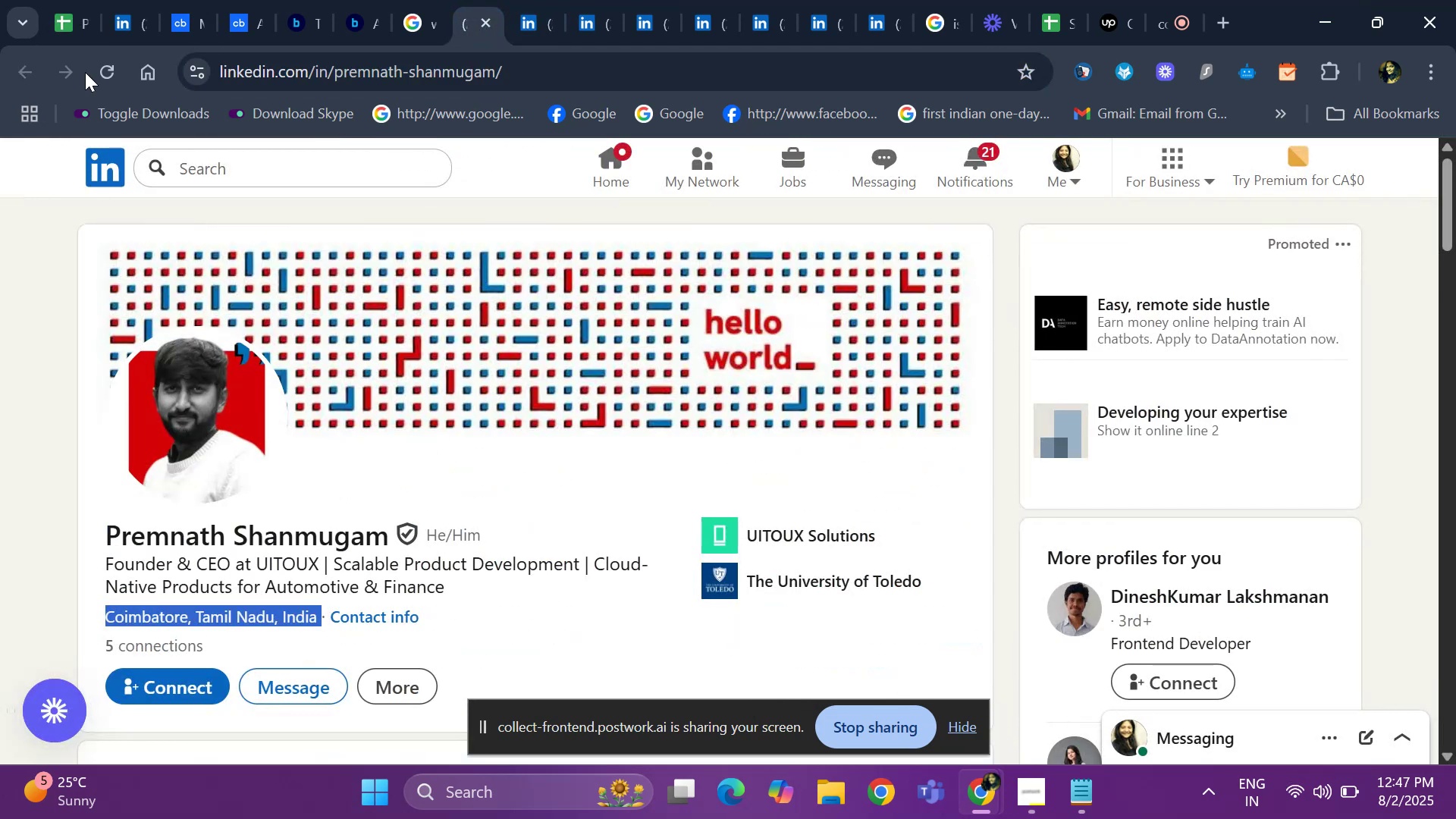 
left_click([72, 31])
 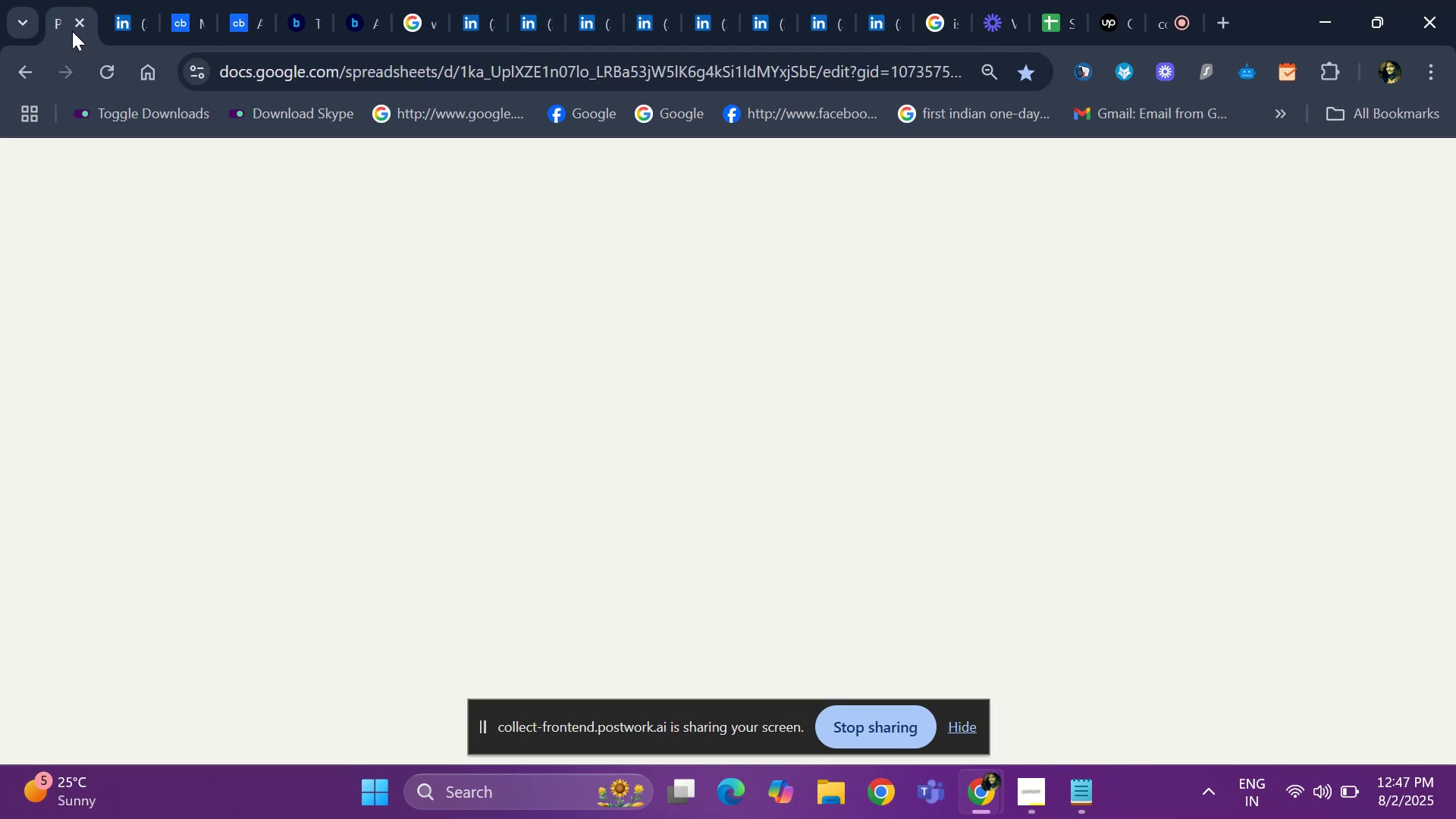 
key(Control+ControlLeft)
 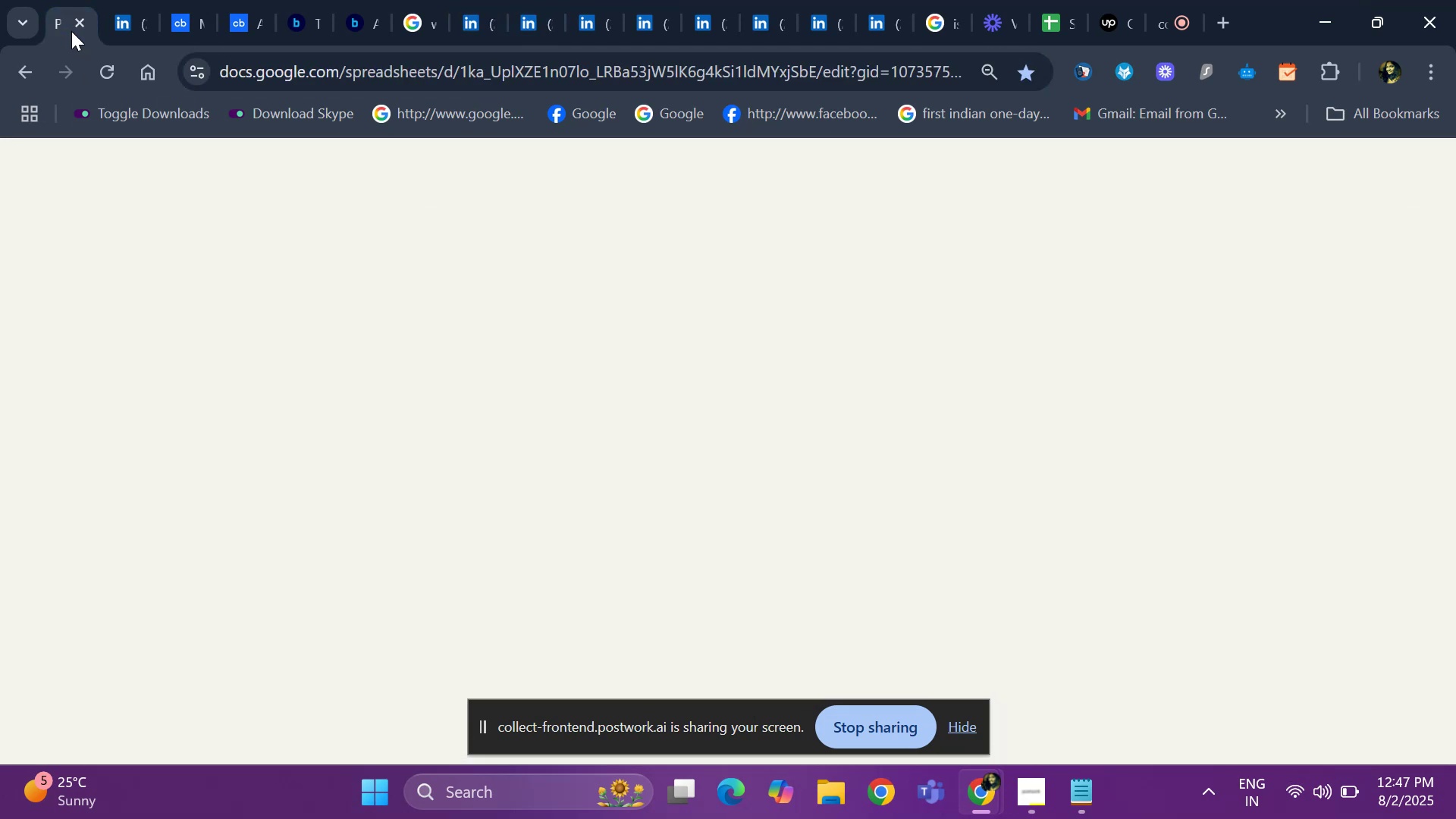 
key(Control+V)
 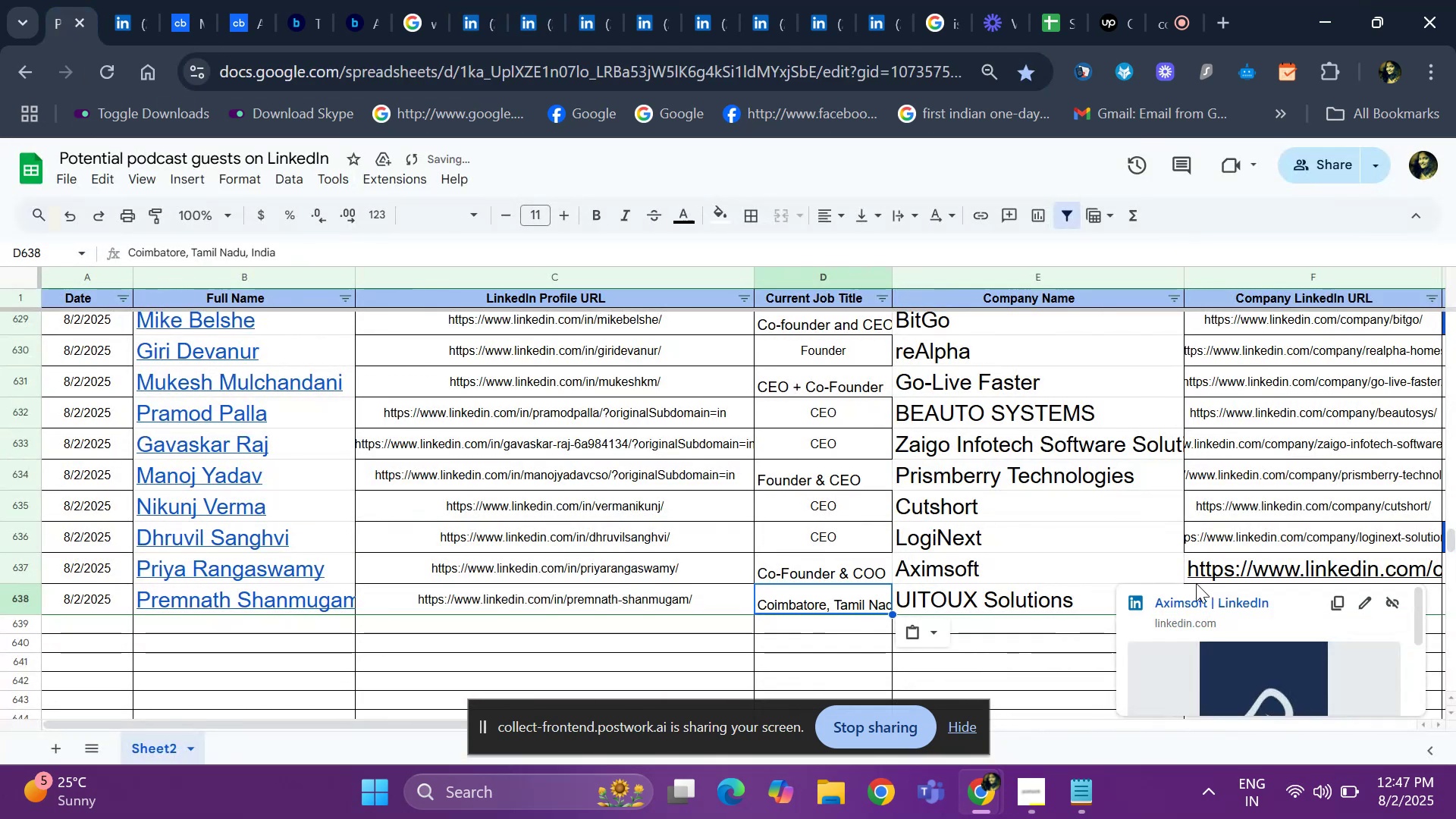 
left_click([797, 618])
 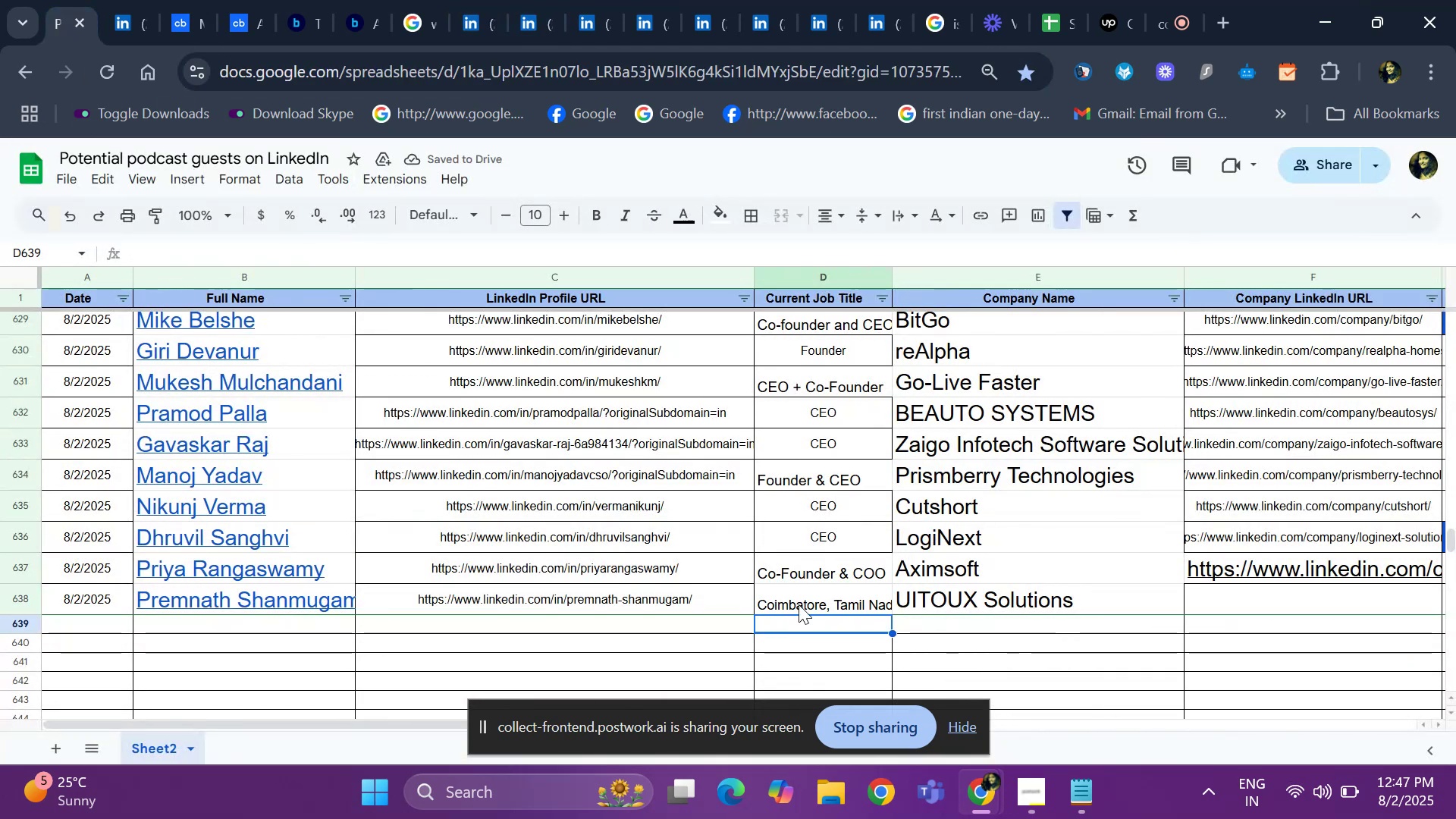 
left_click([799, 604])
 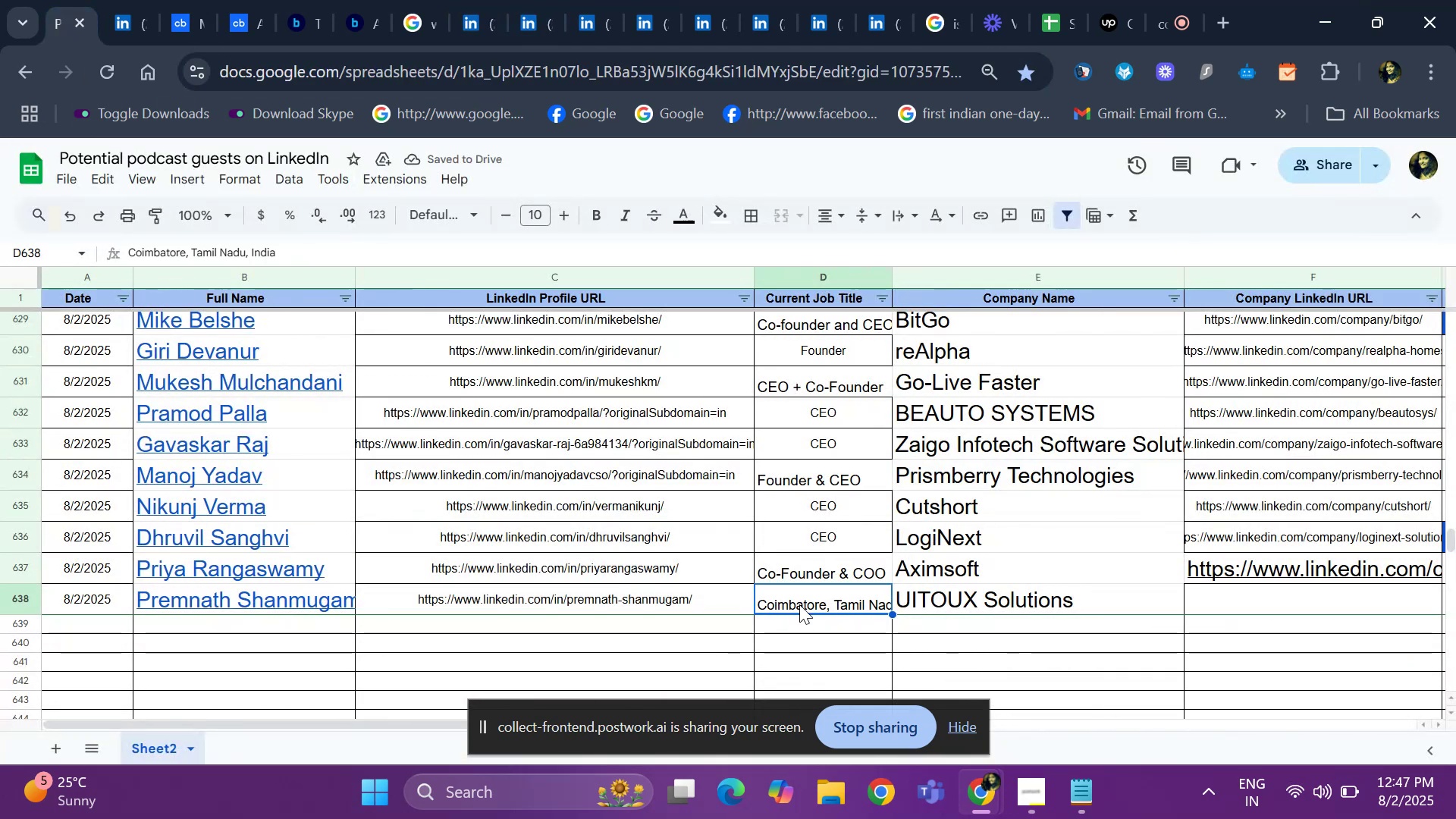 
key(Control+X)
 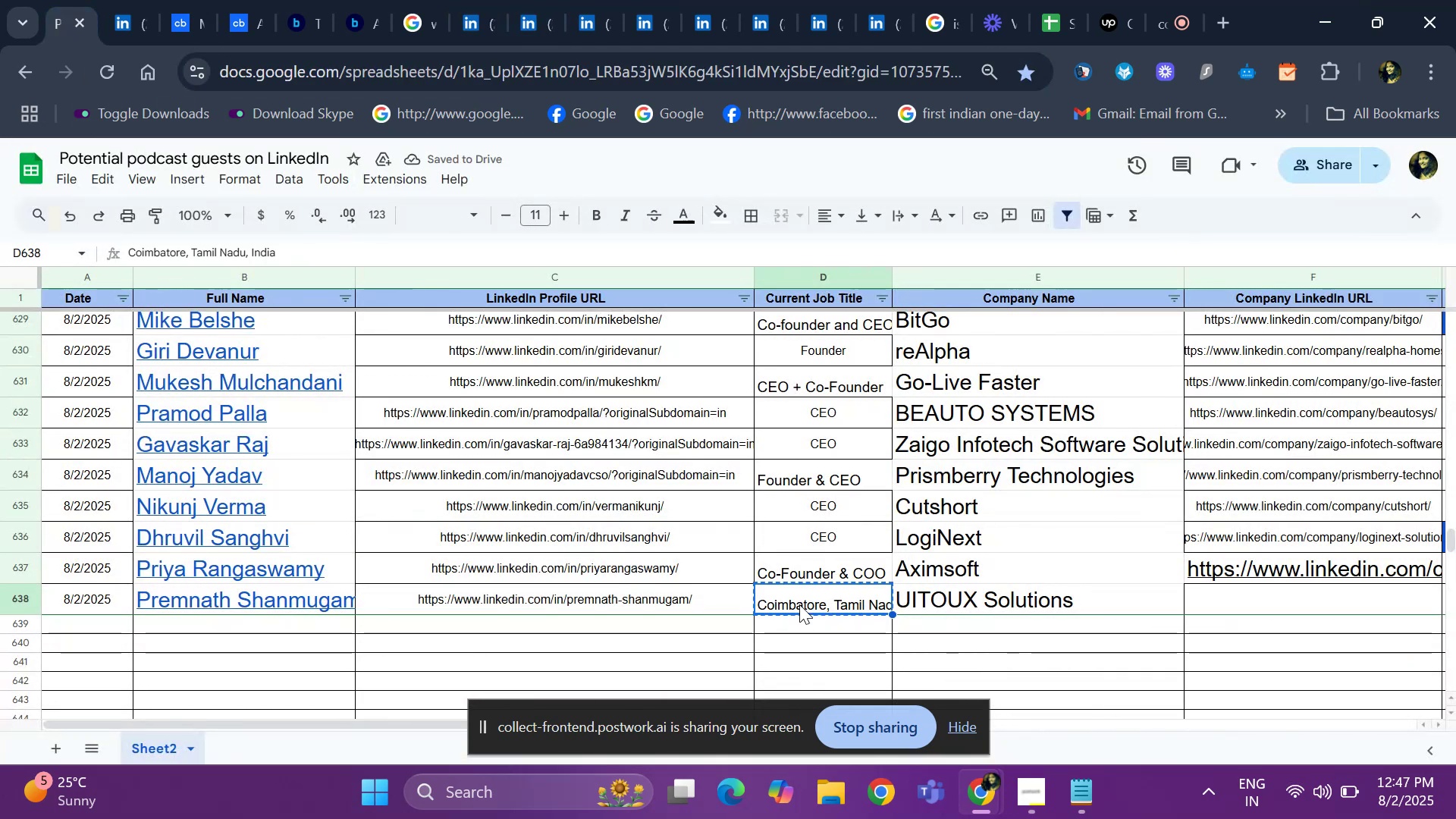 
key(ArrowRight)
 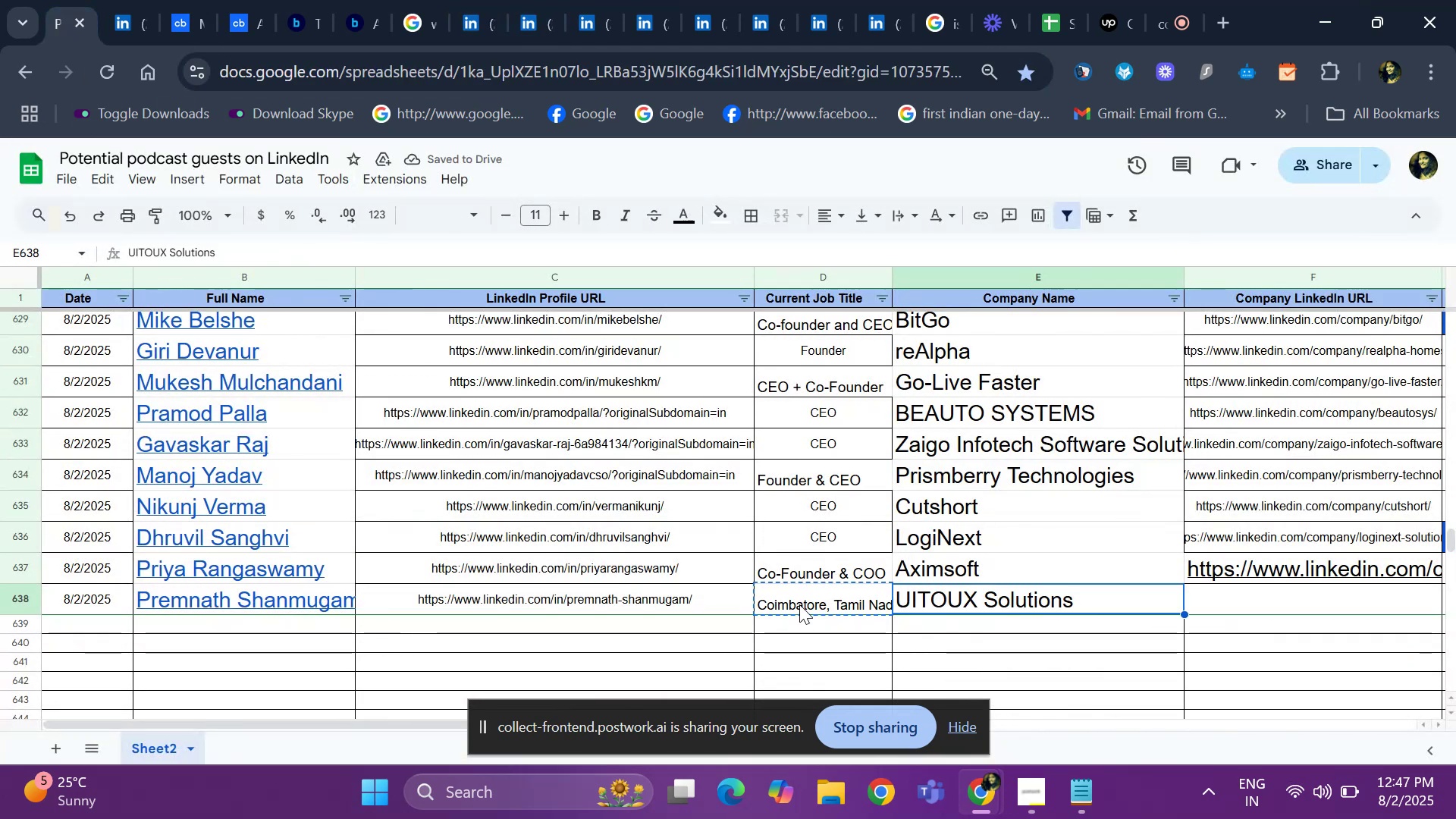 
key(ArrowRight)
 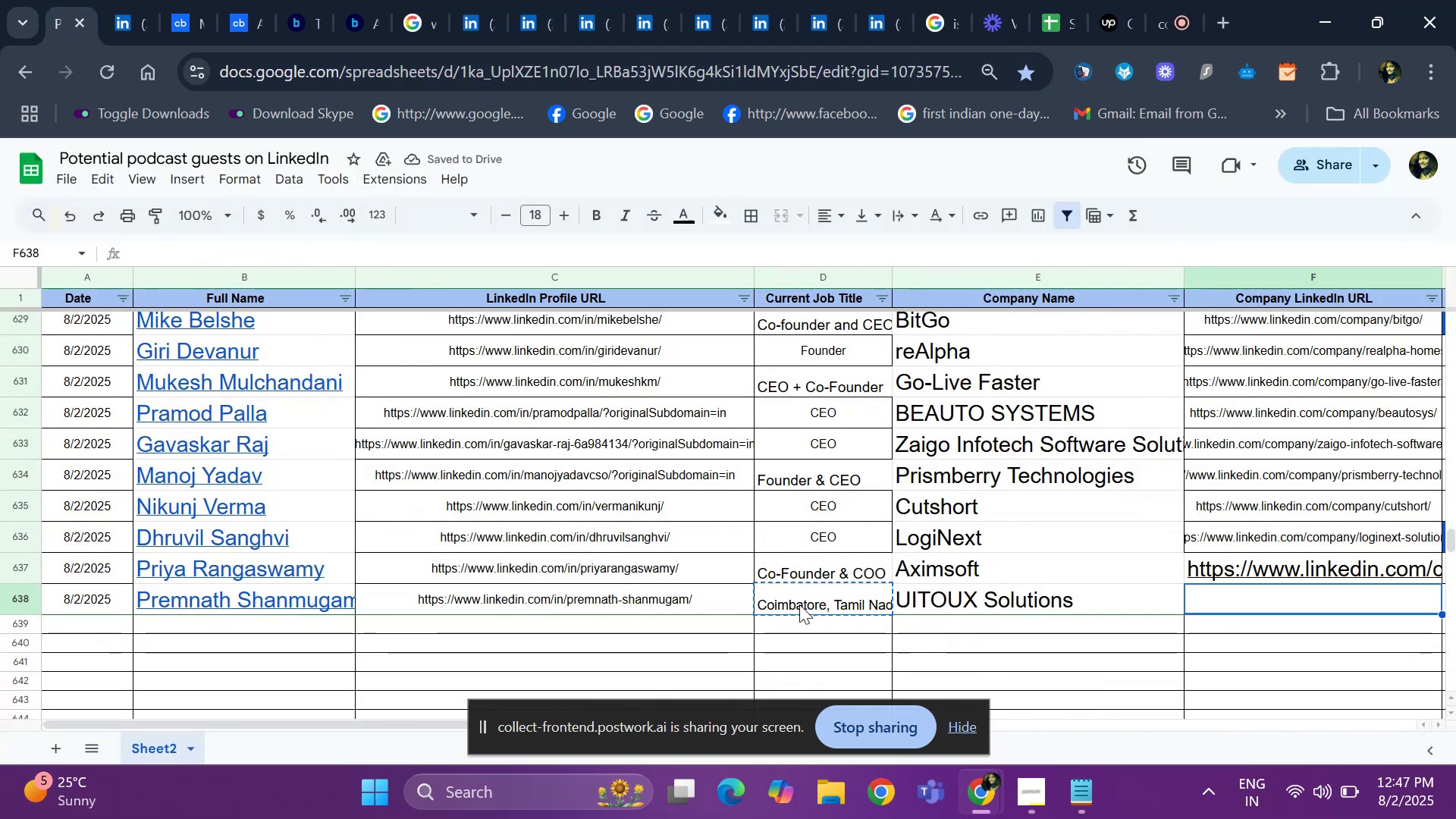 
key(ArrowRight)
 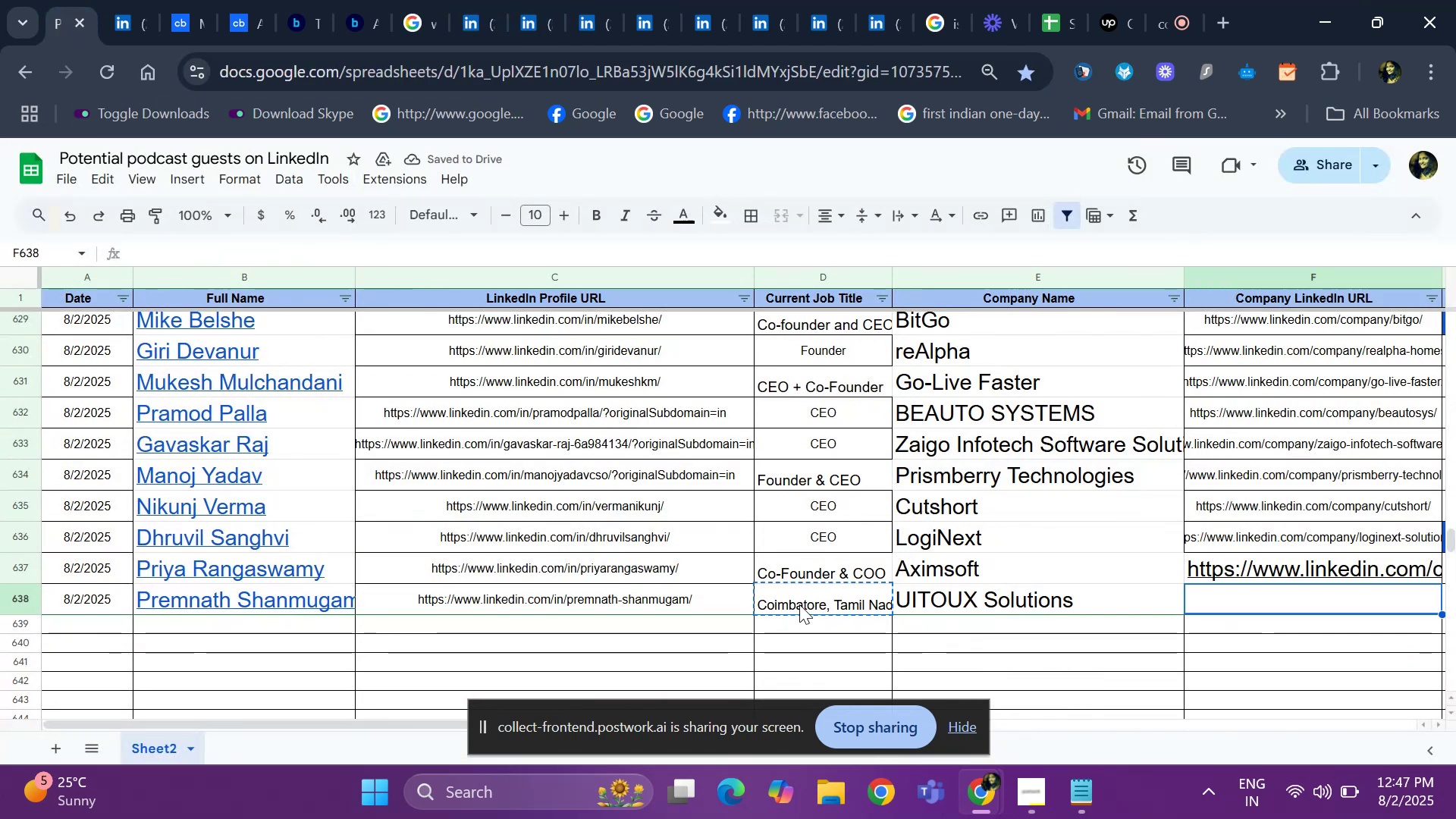 
key(ArrowRight)
 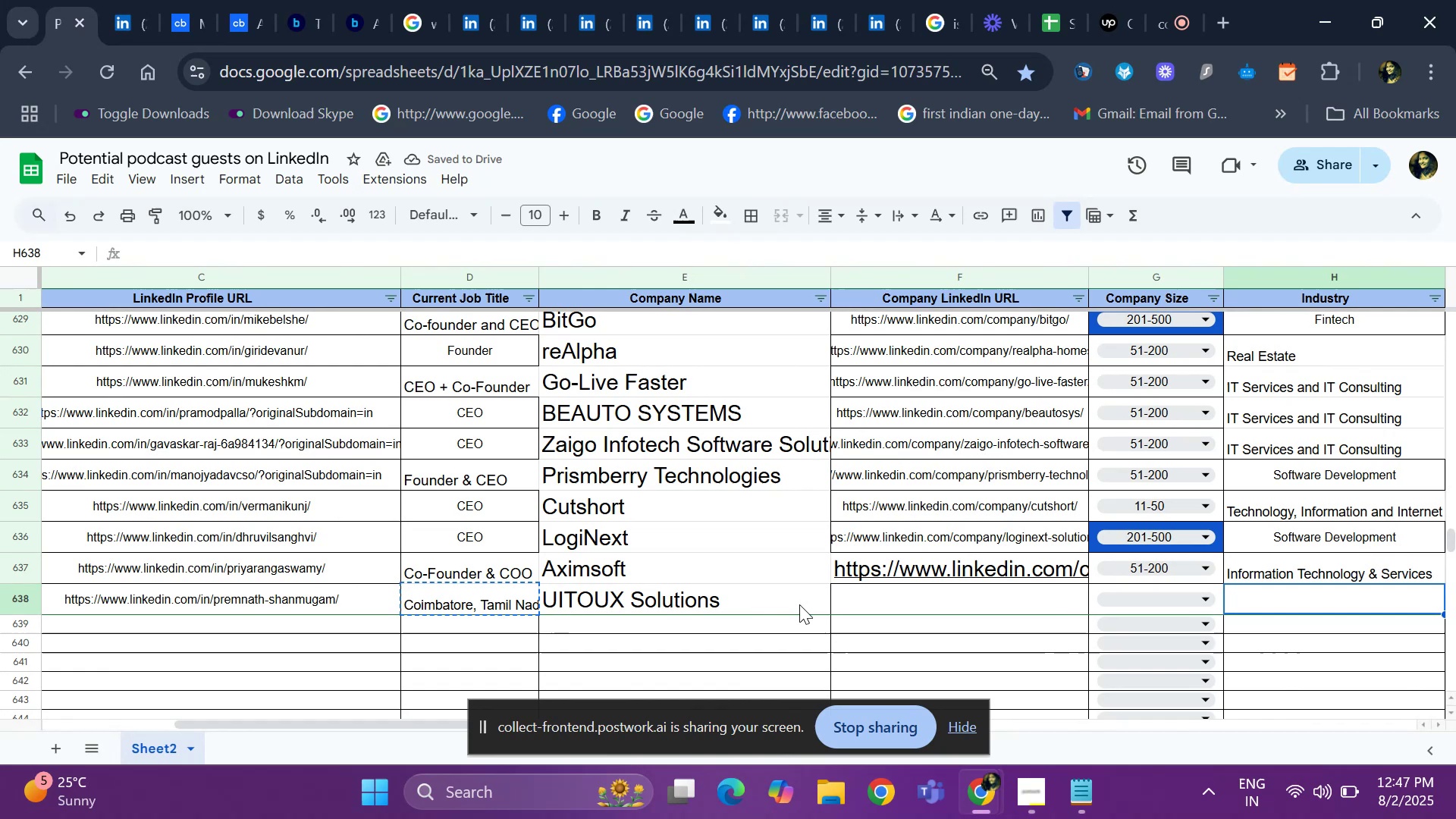 
key(ArrowRight)
 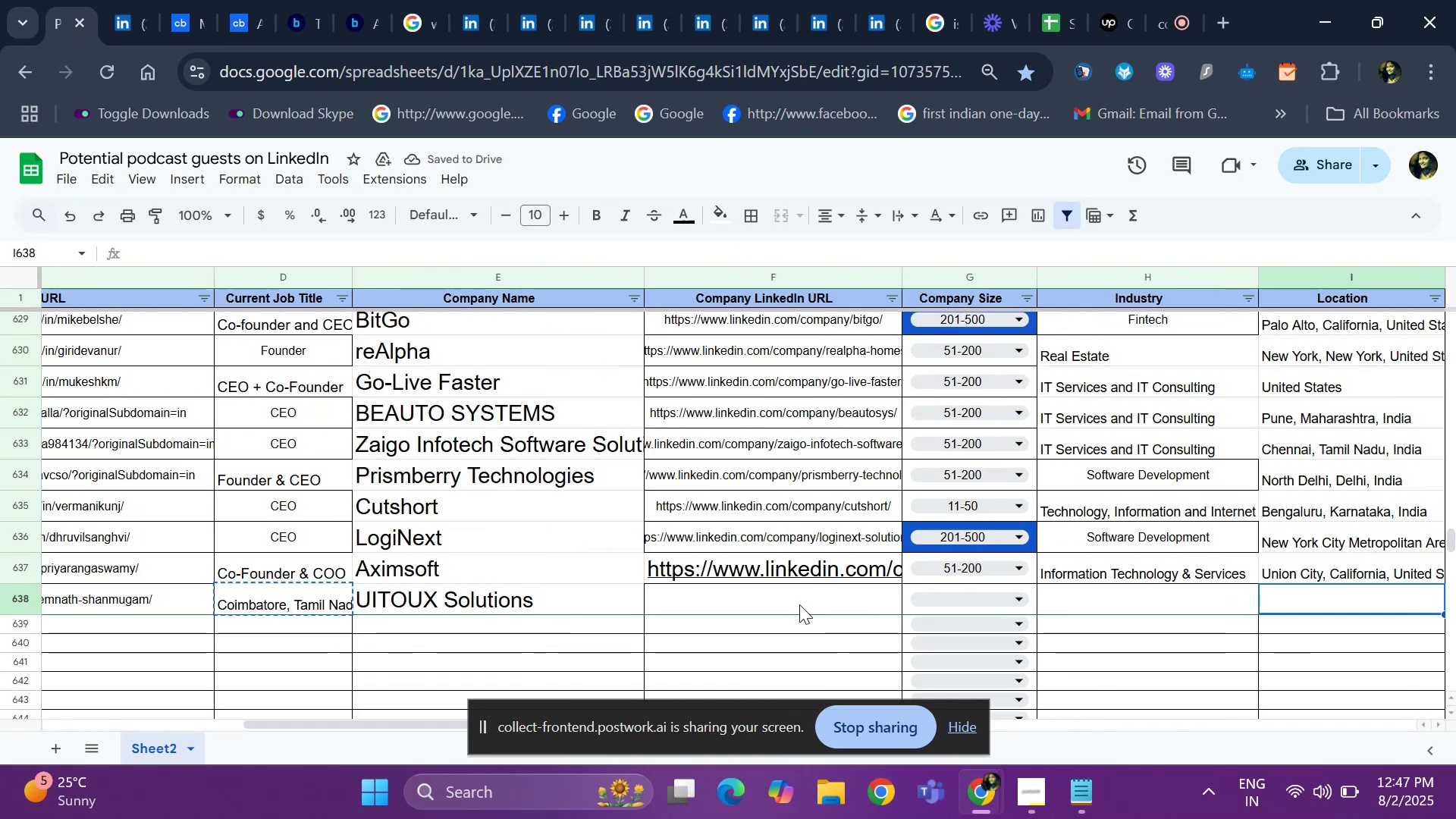 
key(ArrowRight)
 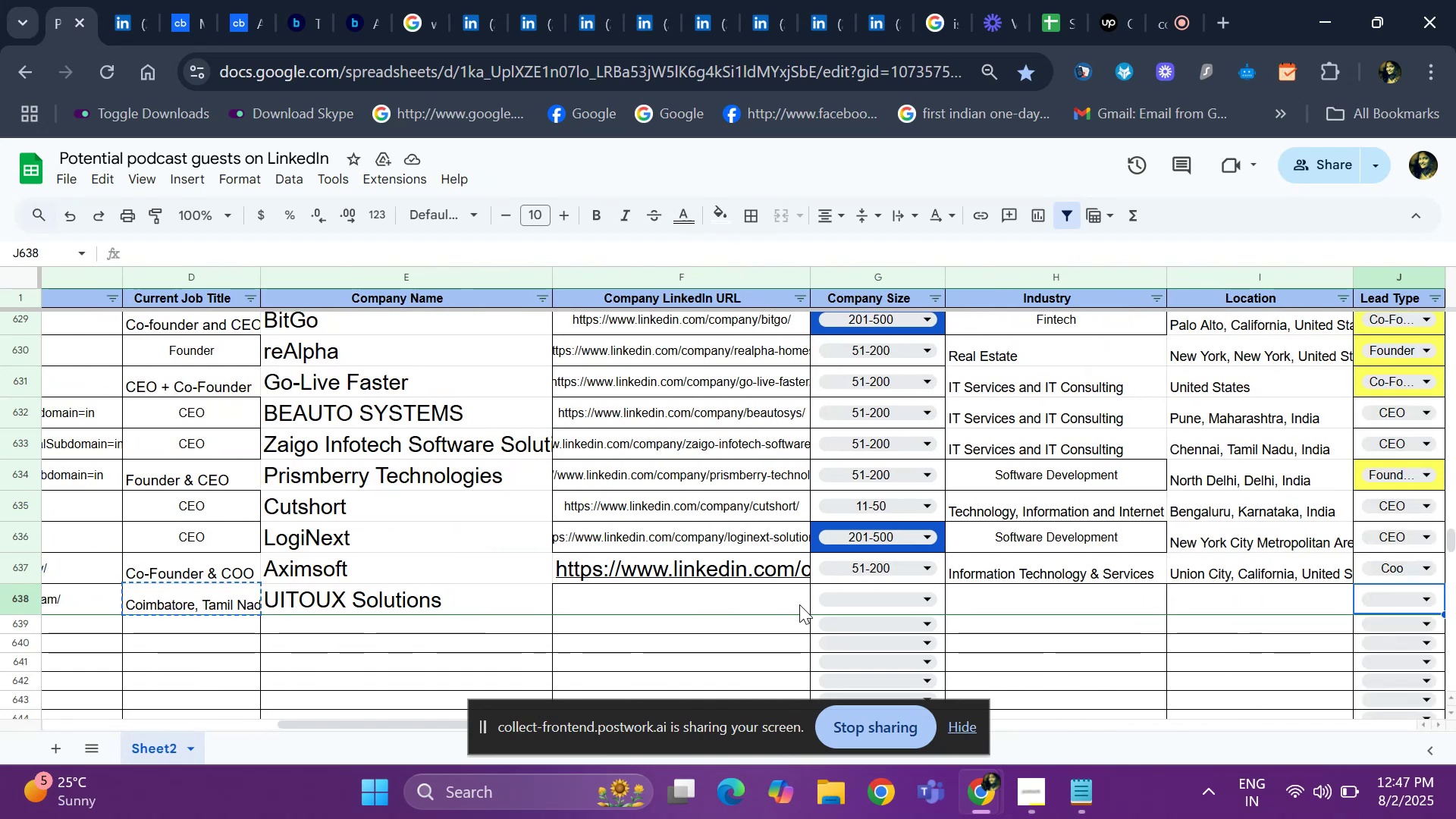 
key(ArrowLeft)
 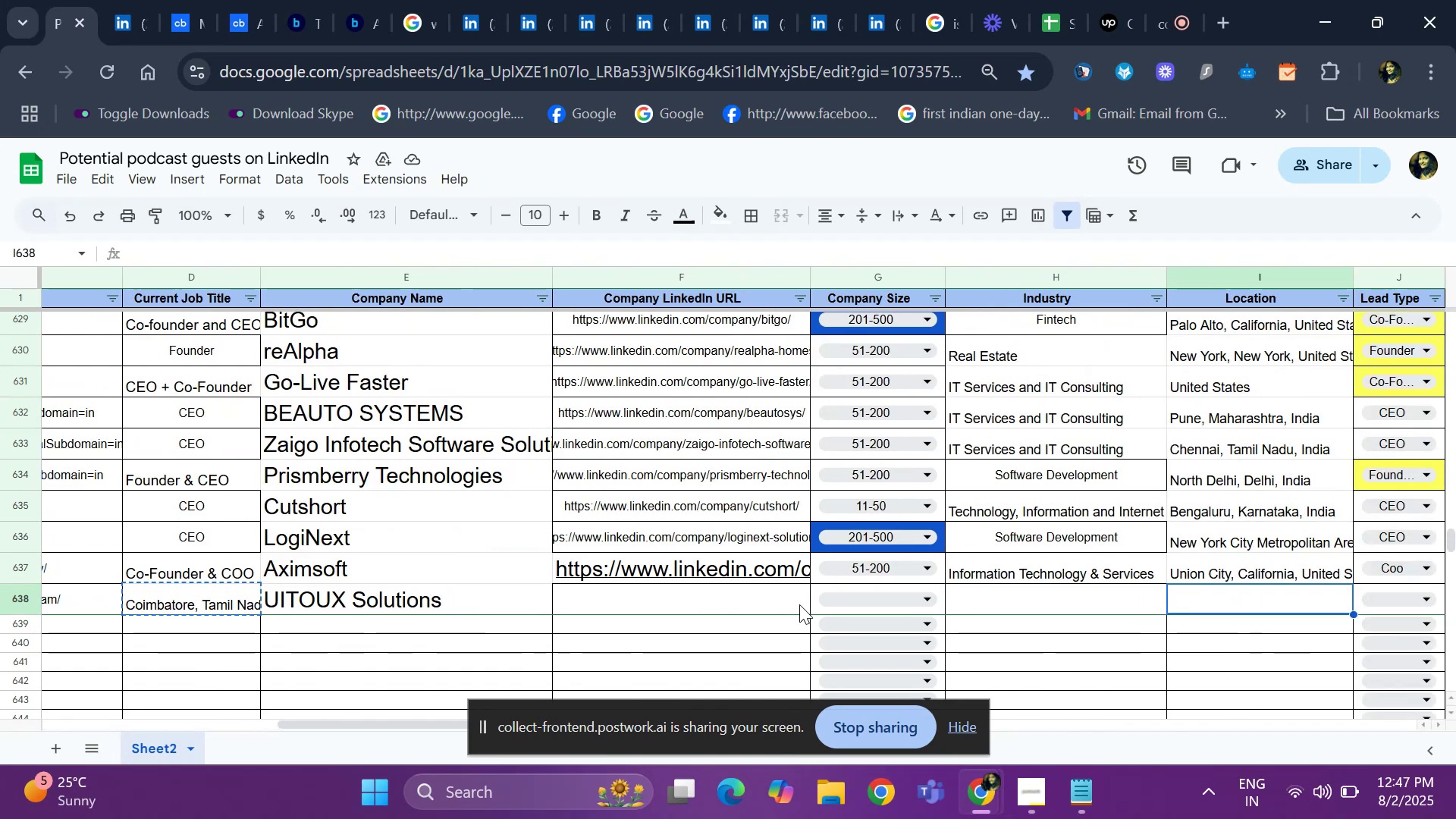 
key(Control+ControlLeft)
 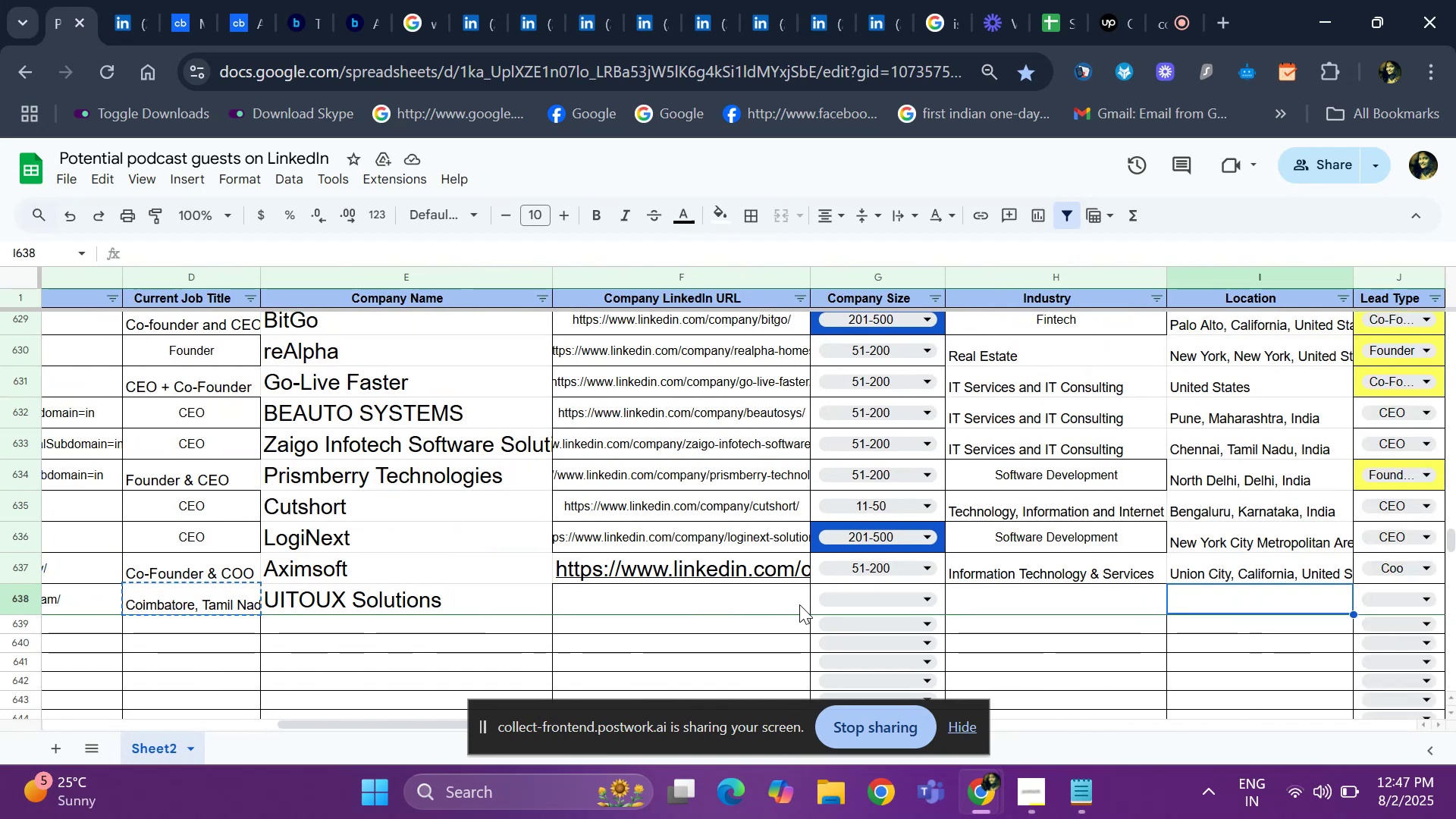 
key(Control+V)
 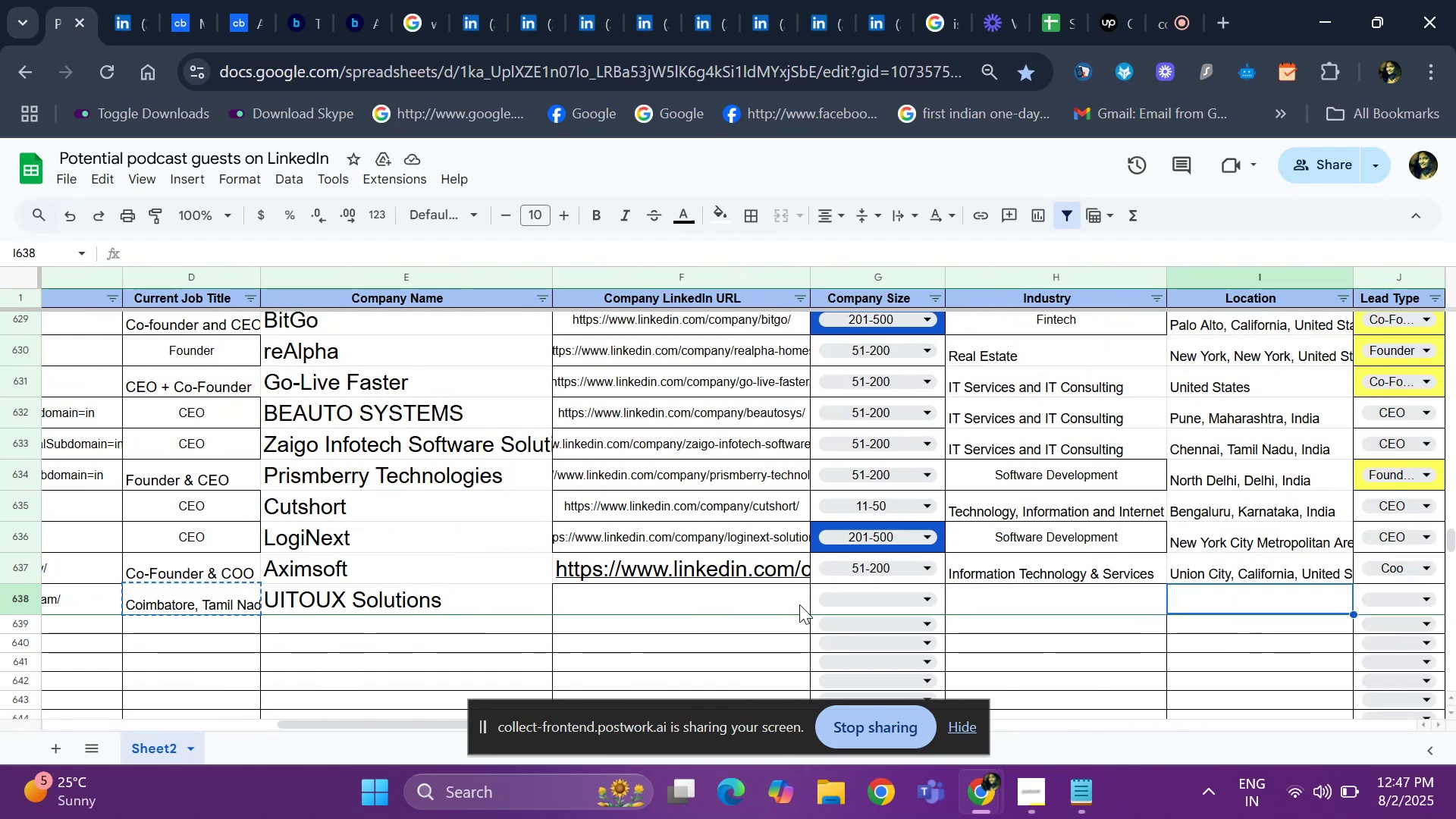 
key(ArrowLeft)
 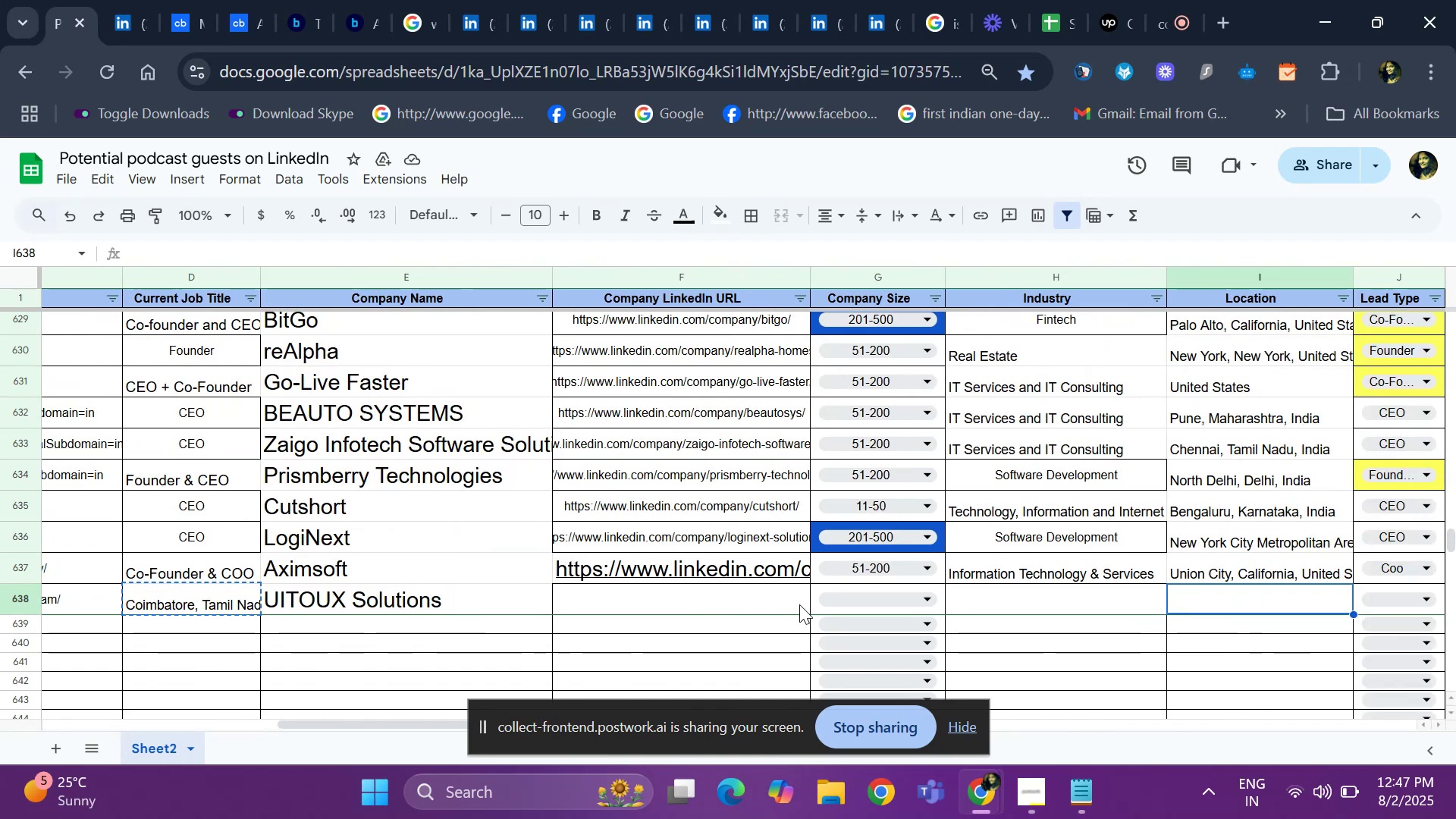 
key(ArrowLeft)
 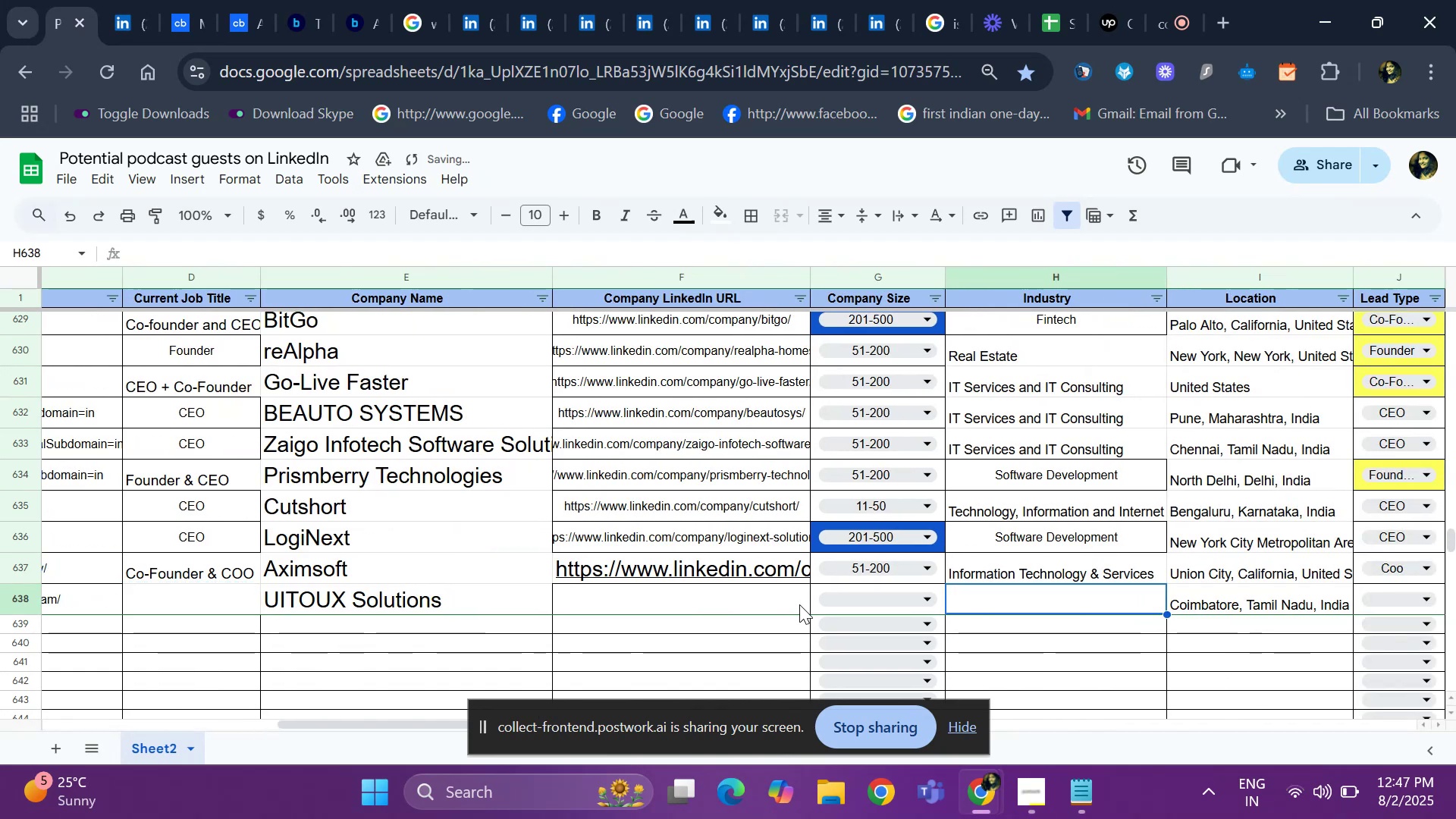 
key(ArrowLeft)
 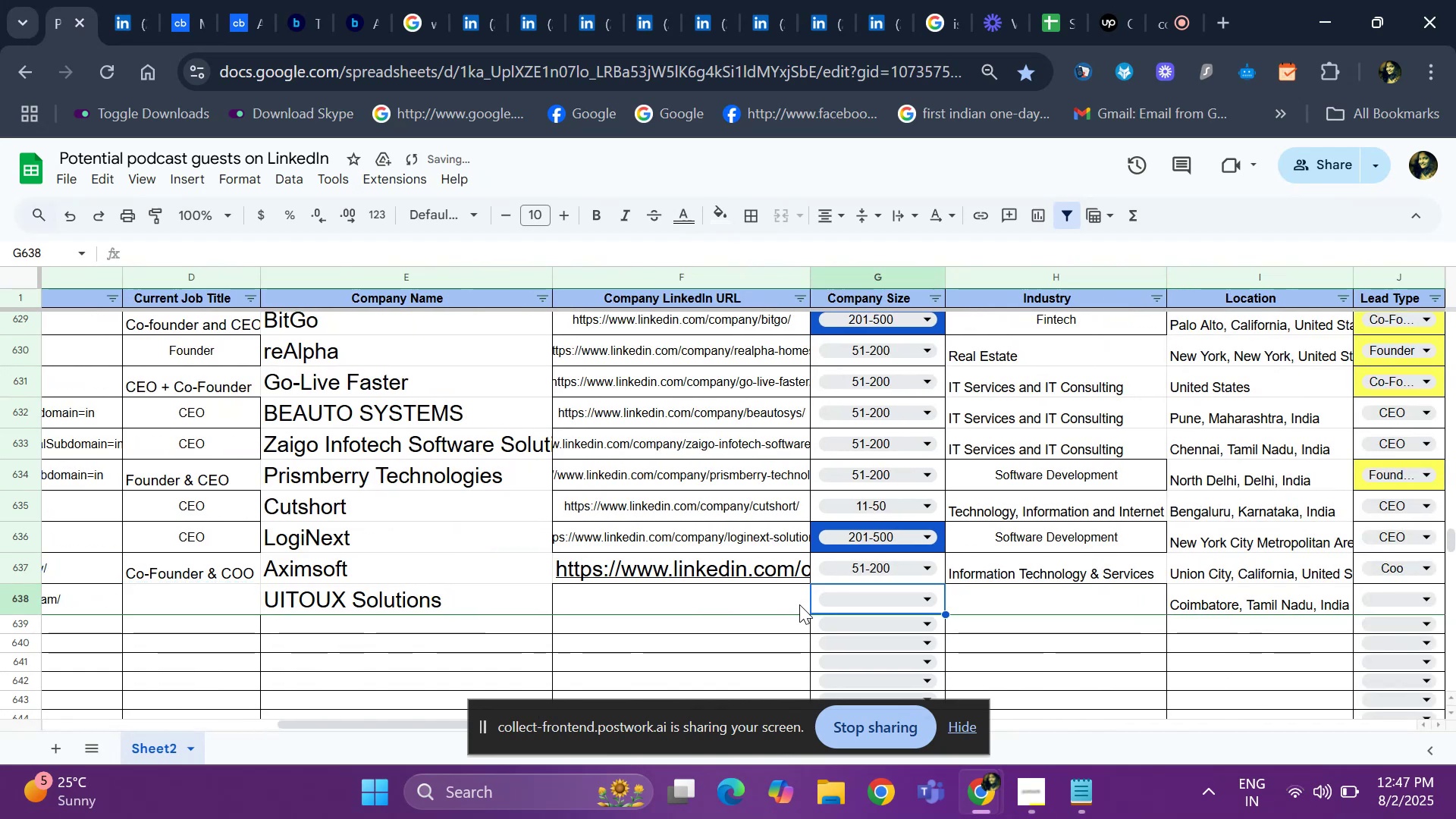 
key(ArrowLeft)
 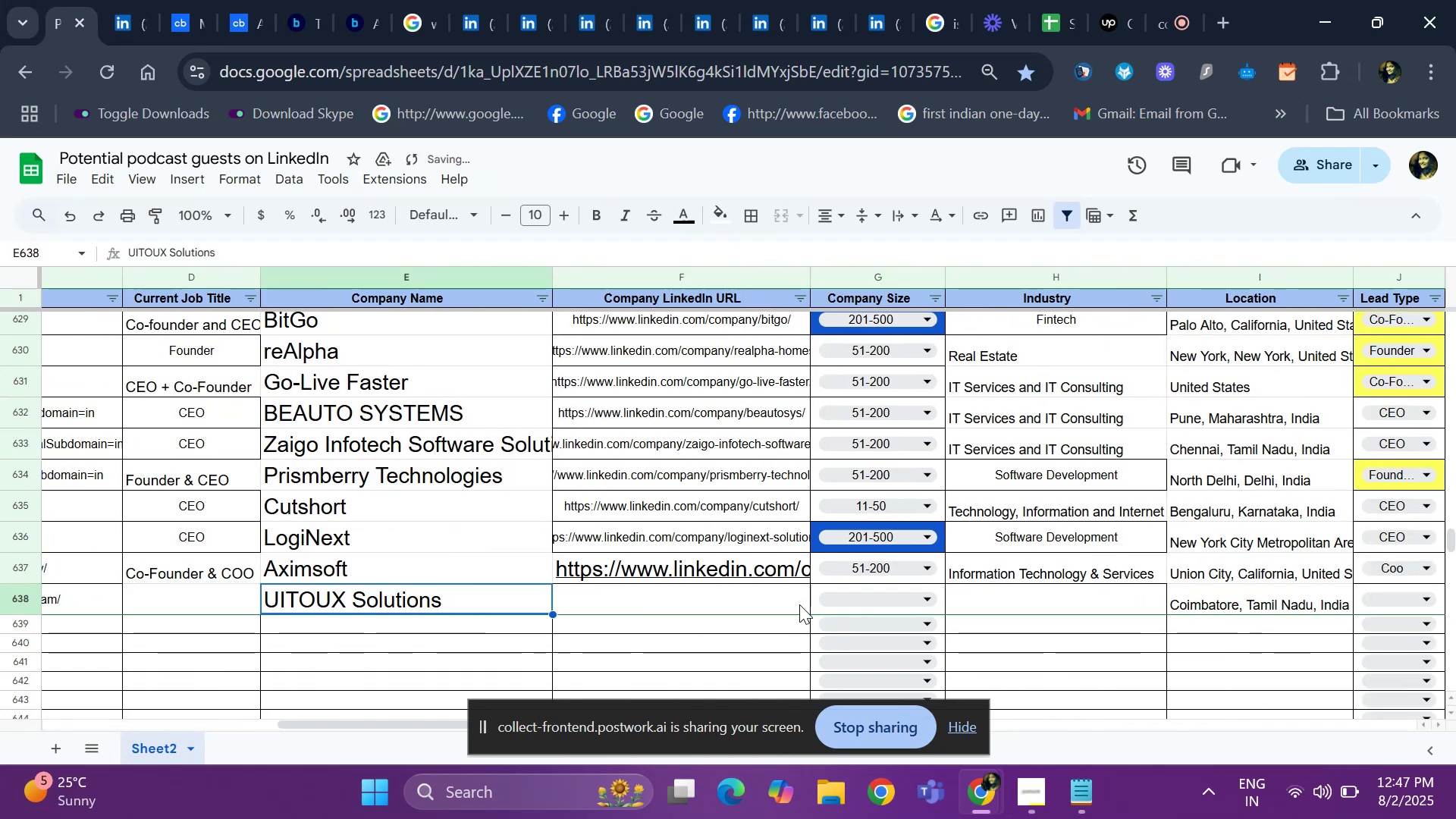 
key(ArrowLeft)
 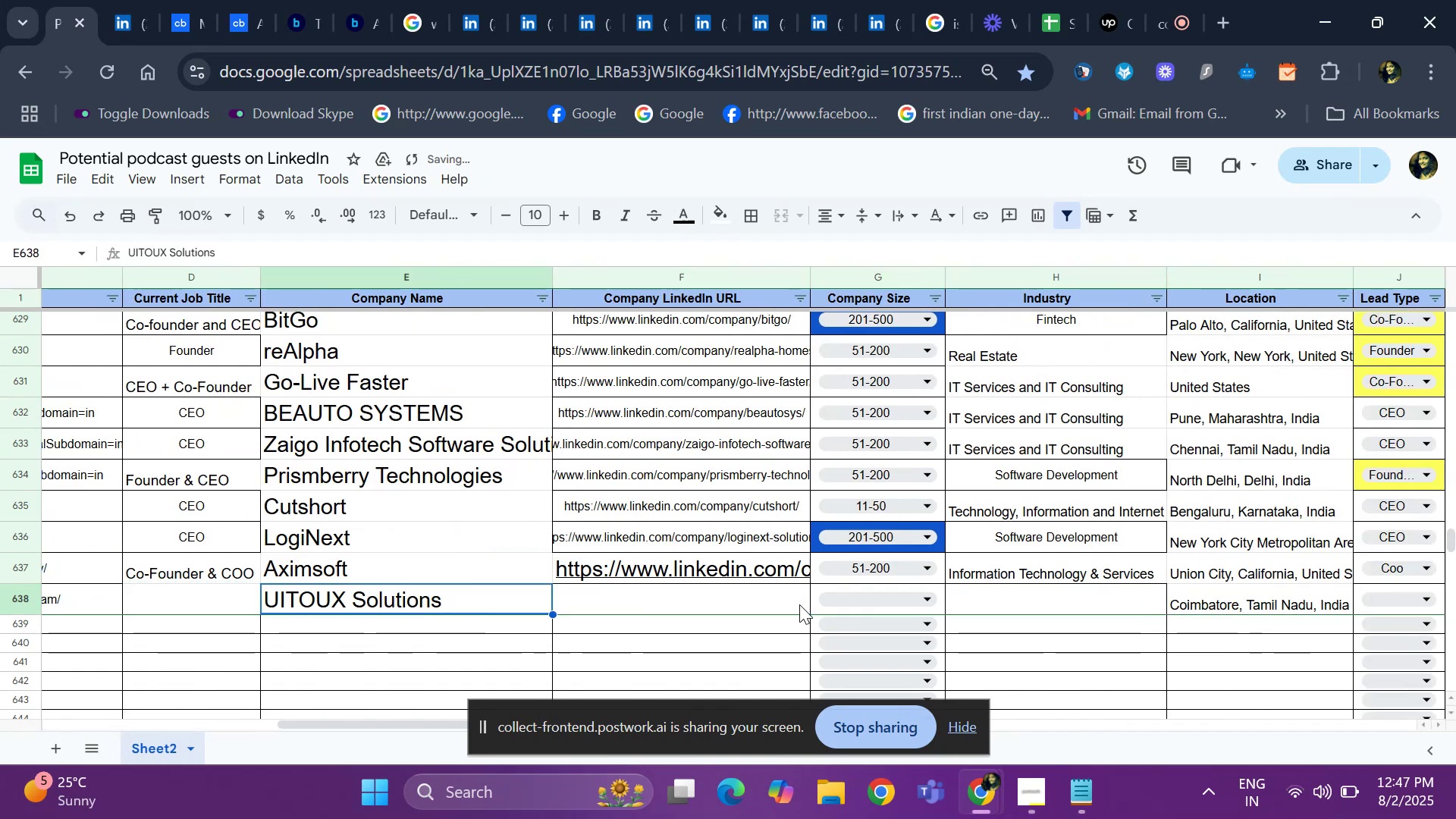 
key(ArrowLeft)
 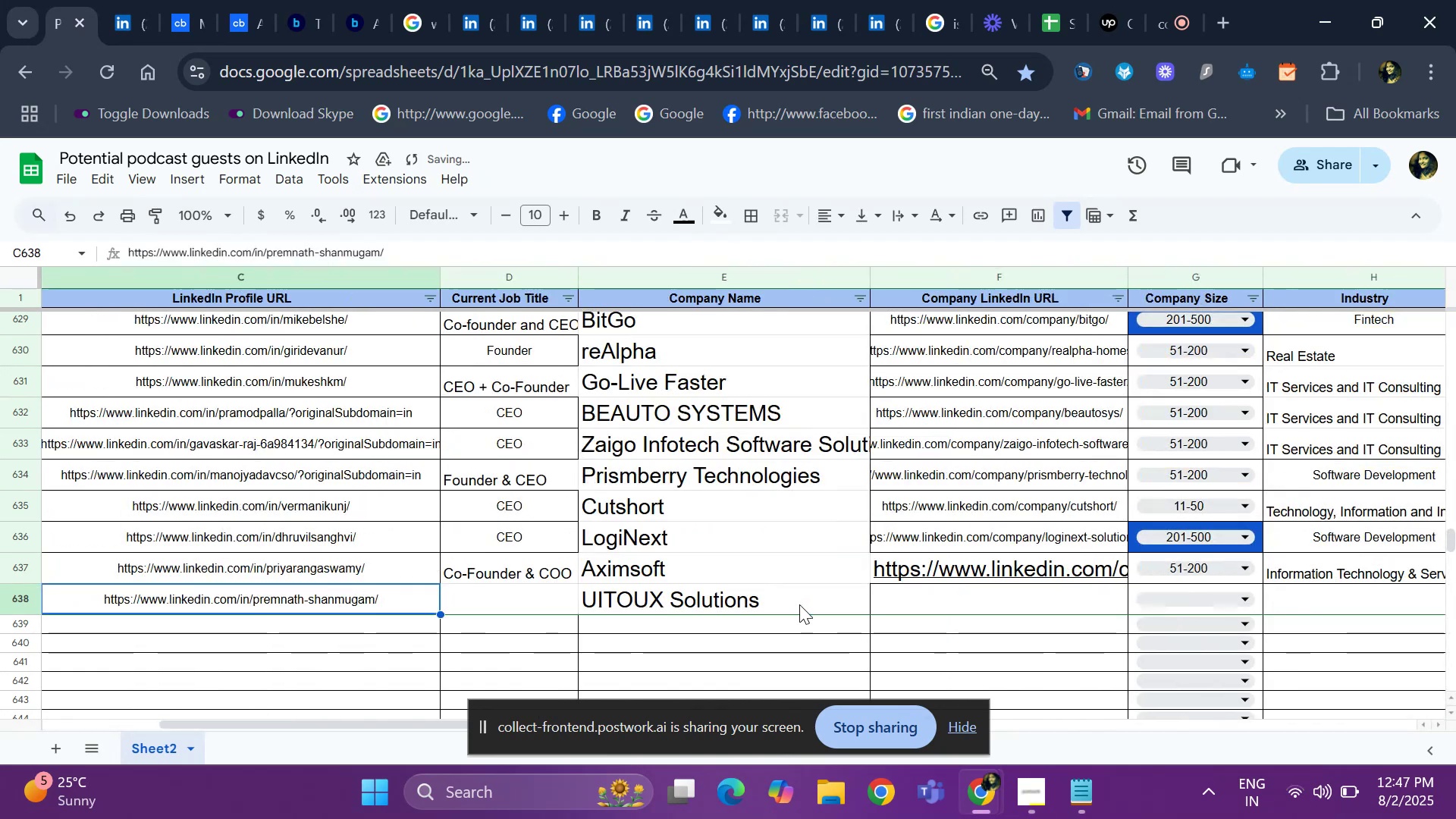 
key(ArrowRight)
 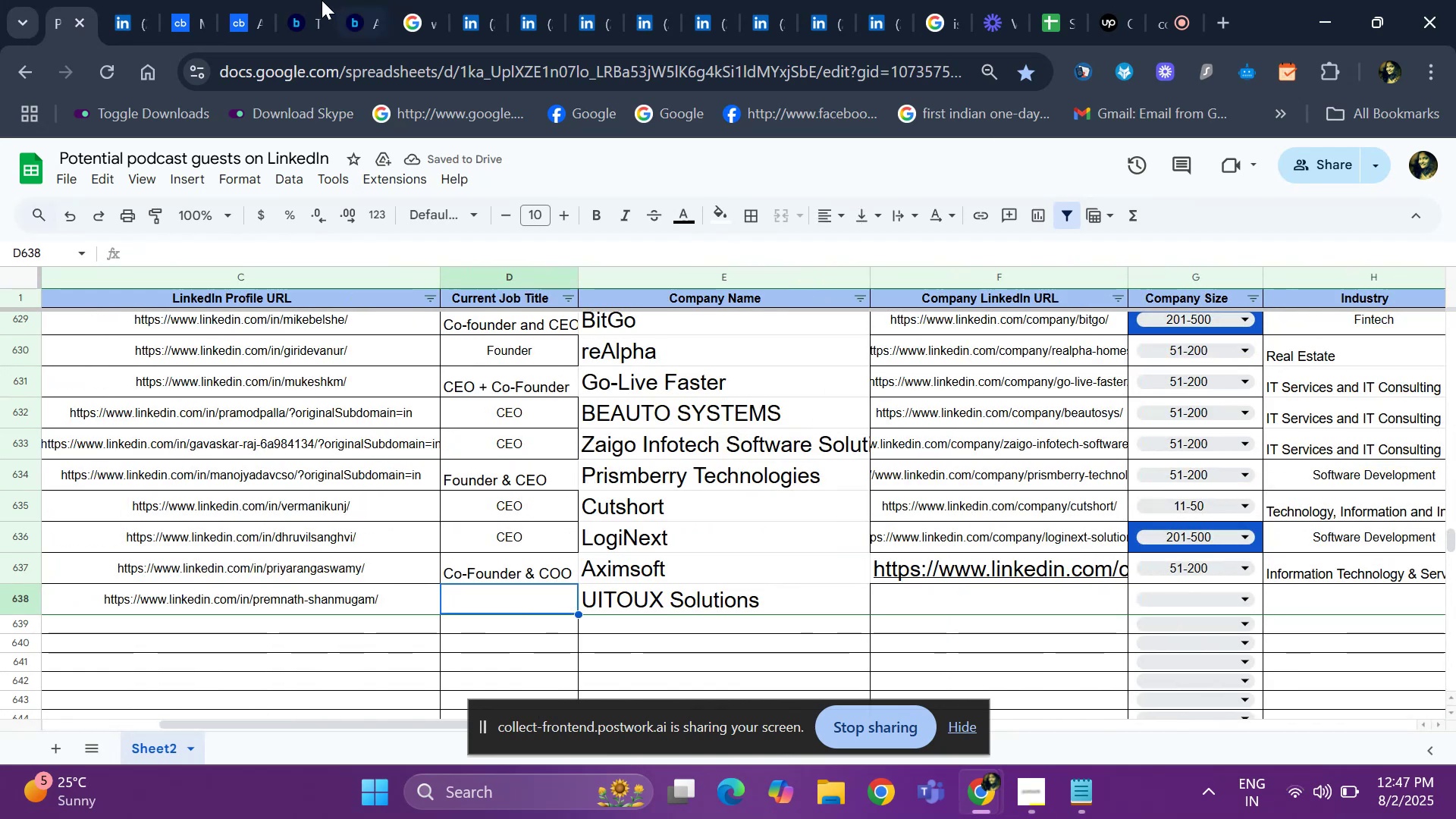 
left_click([463, 23])
 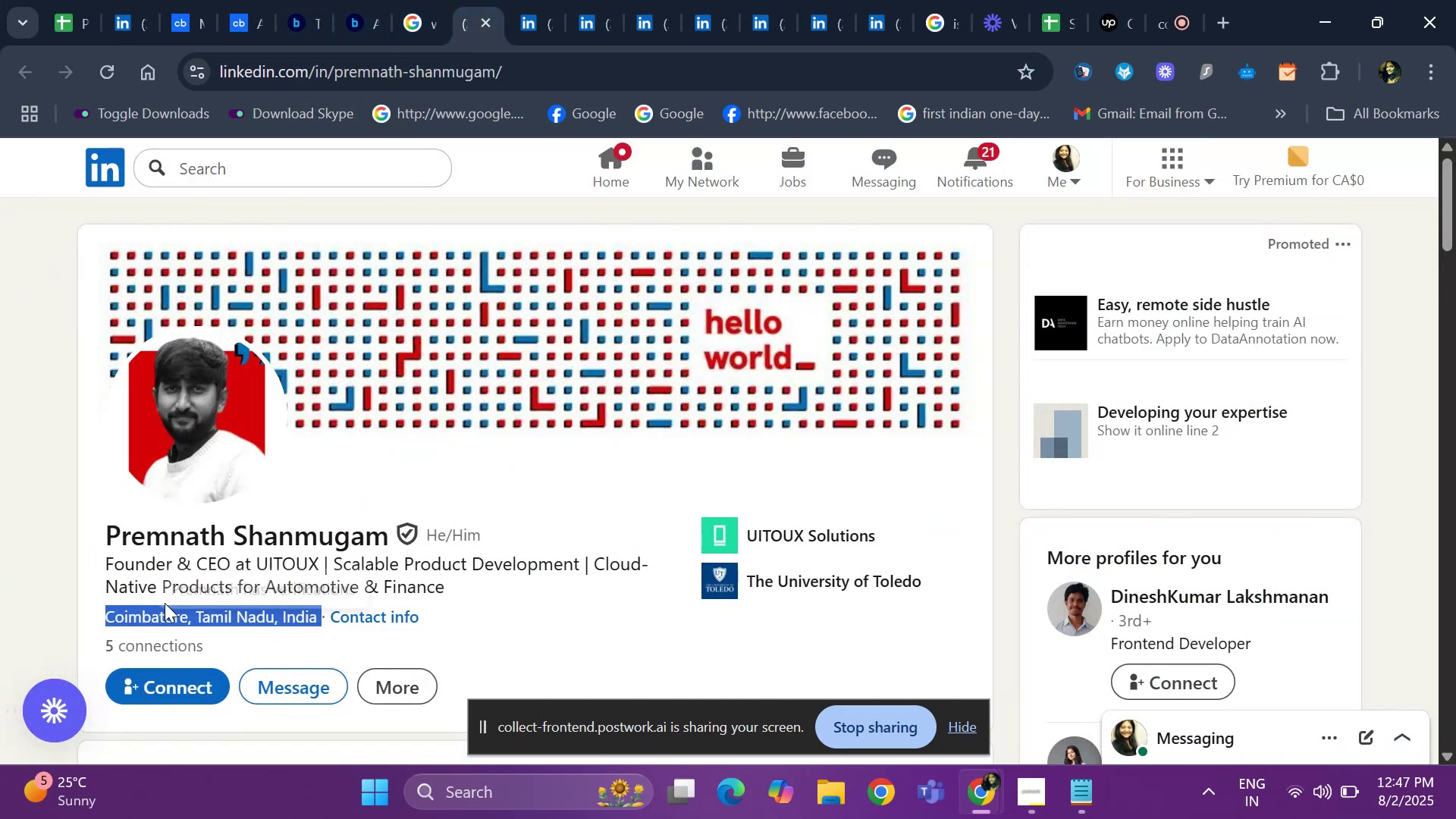 
left_click_drag(start_coordinate=[95, 562], to_coordinate=[237, 566])
 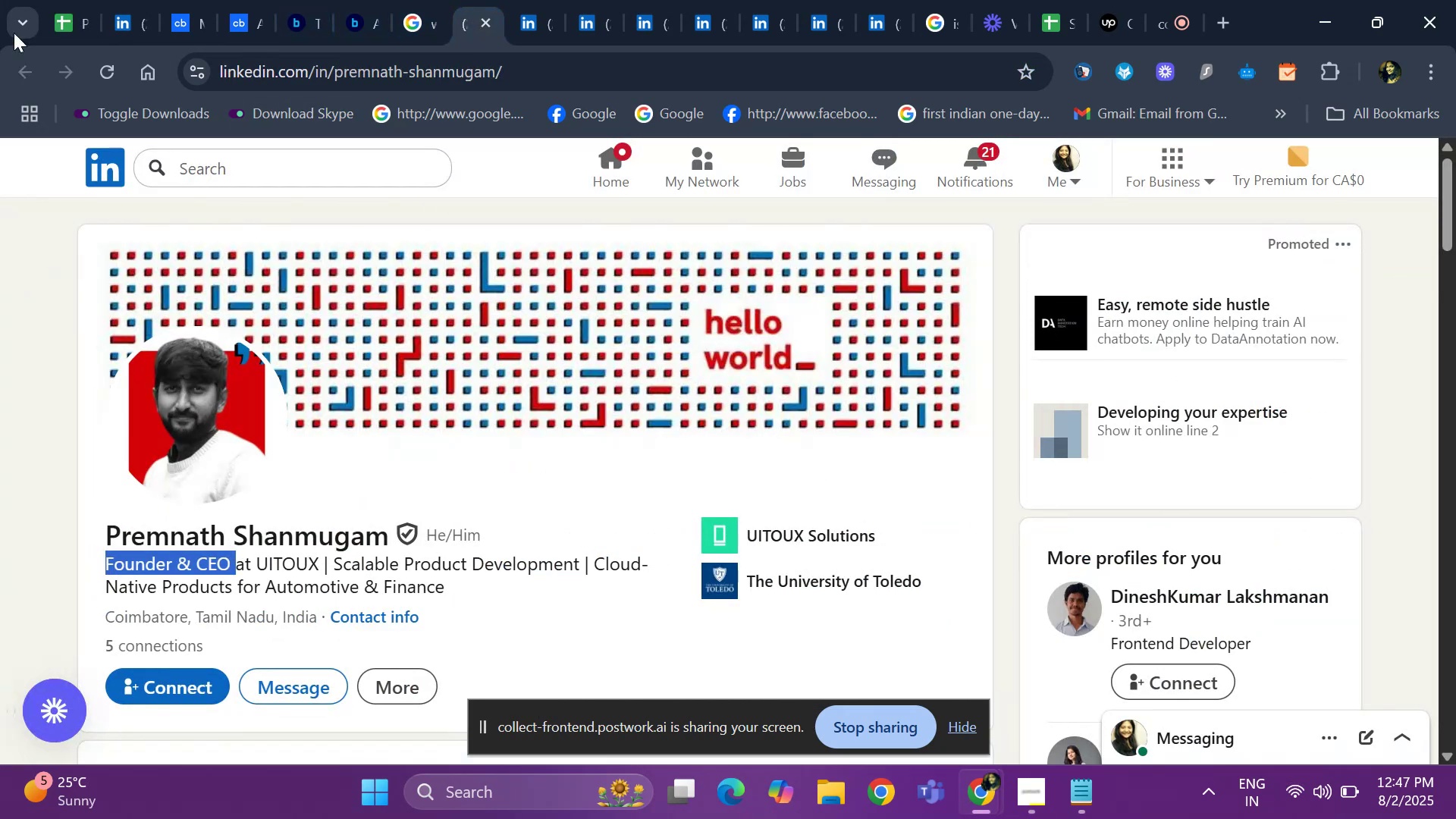 
key(Control+ControlLeft)
 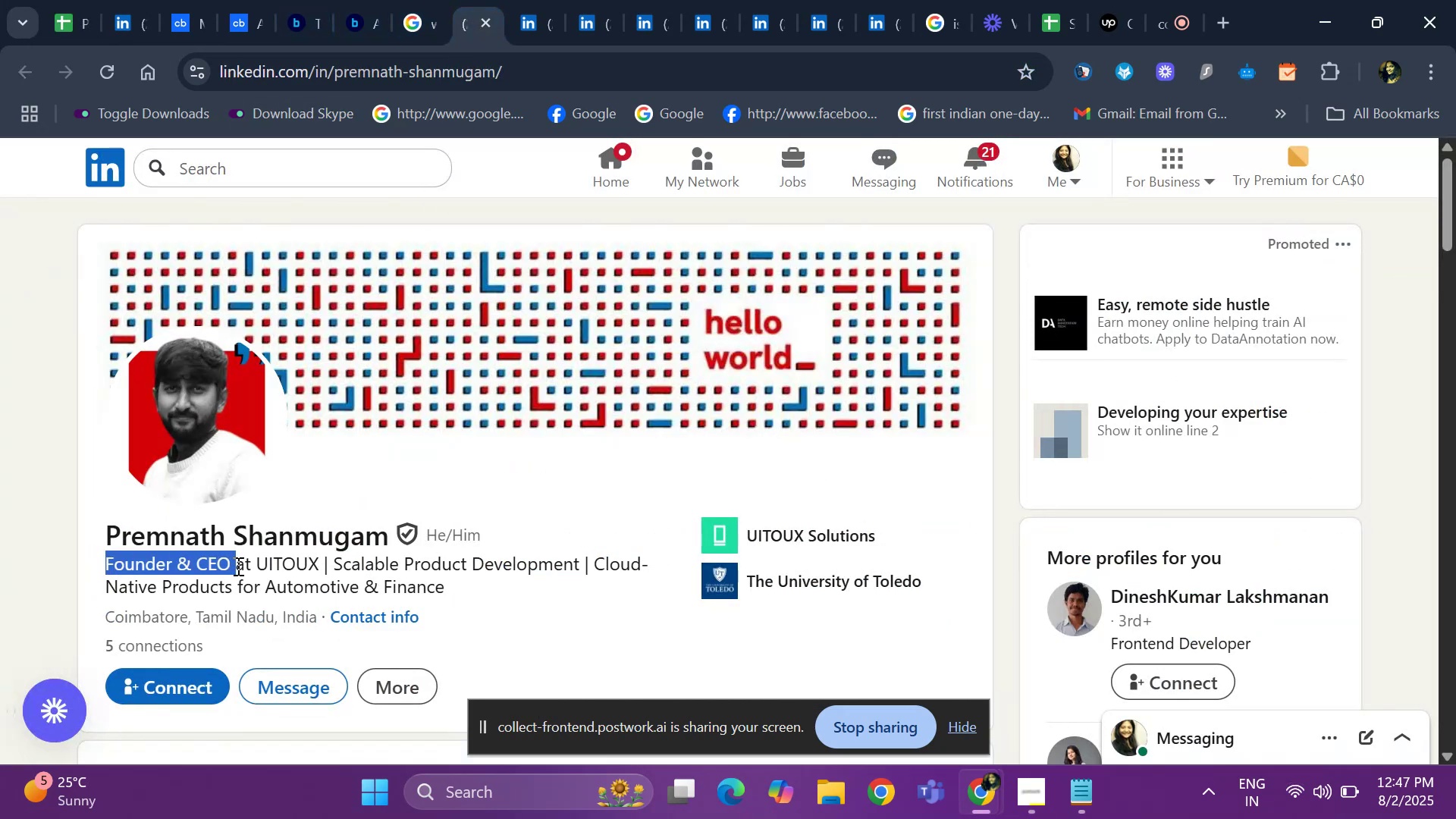 
key(Control+C)
 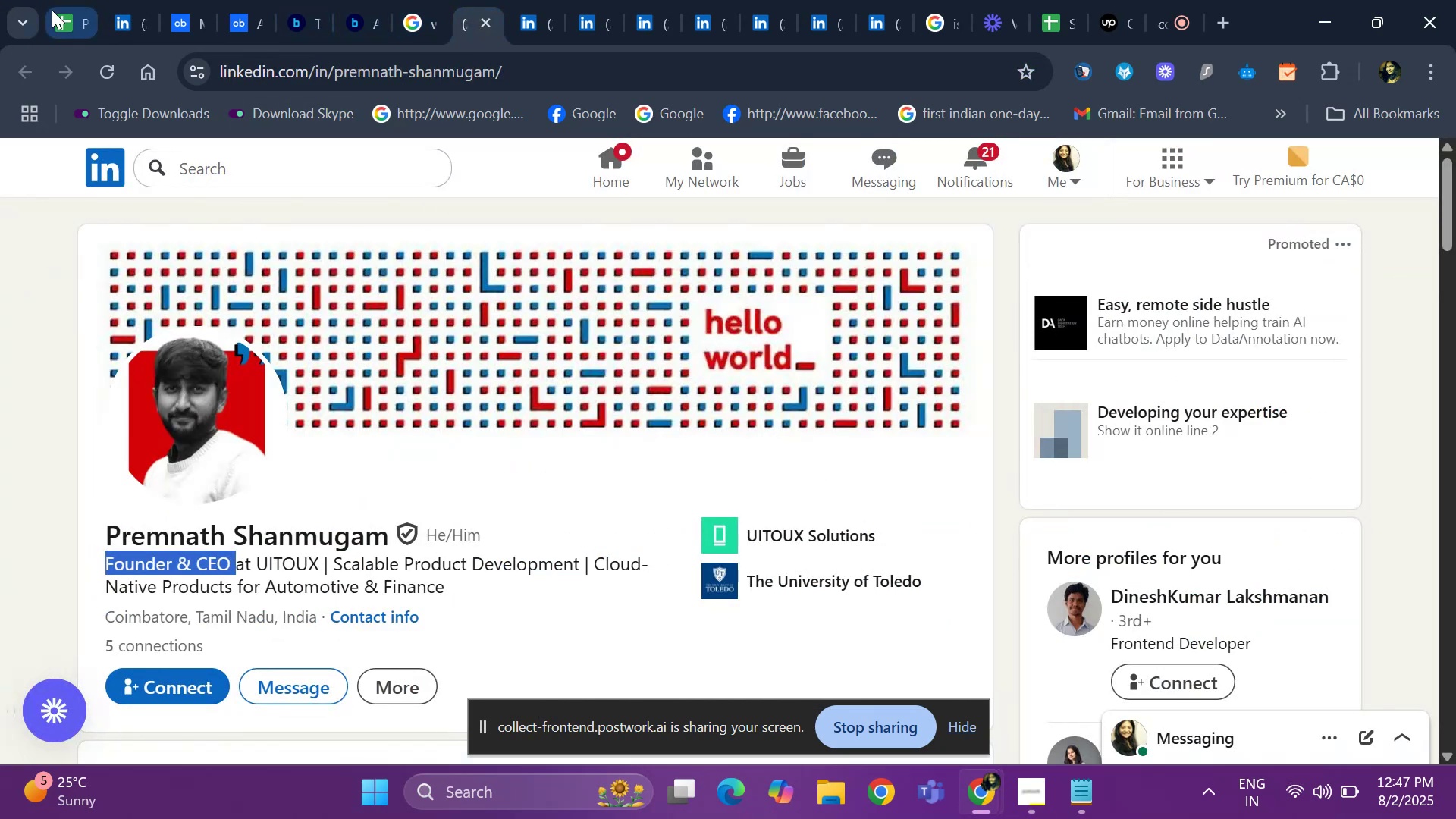 
left_click([62, 17])
 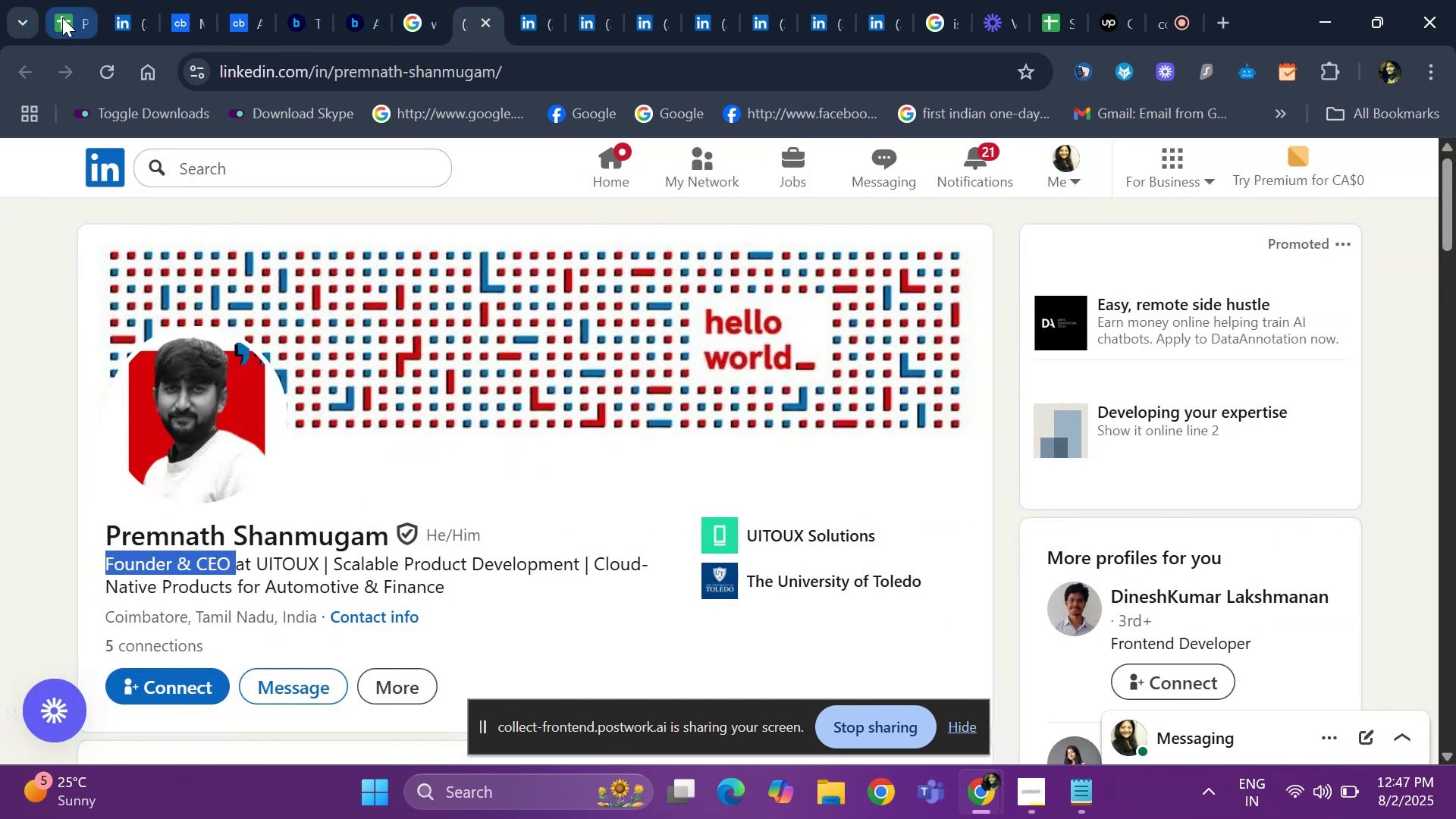 
key(Control+V)
 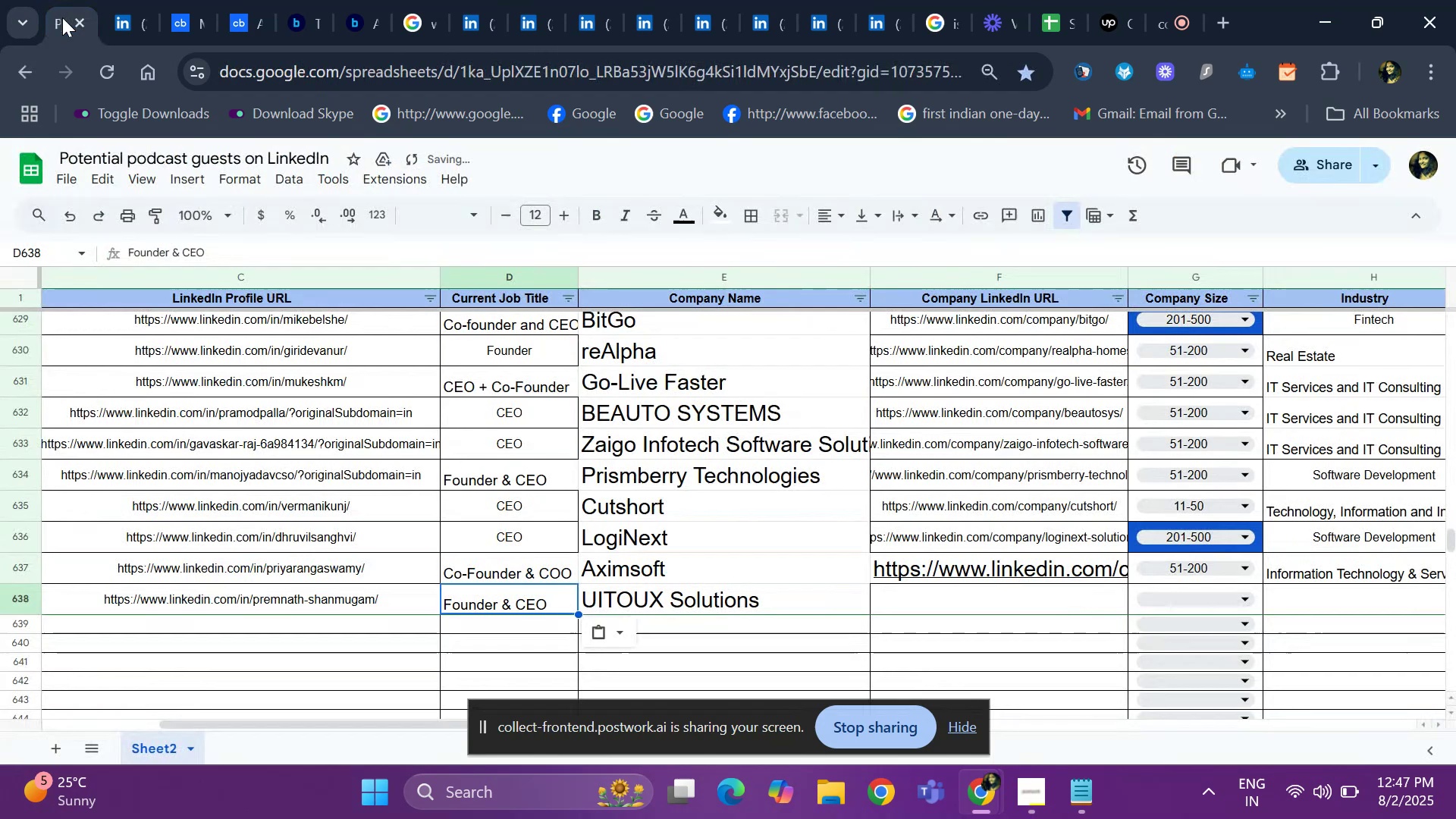 
key(ArrowRight)
 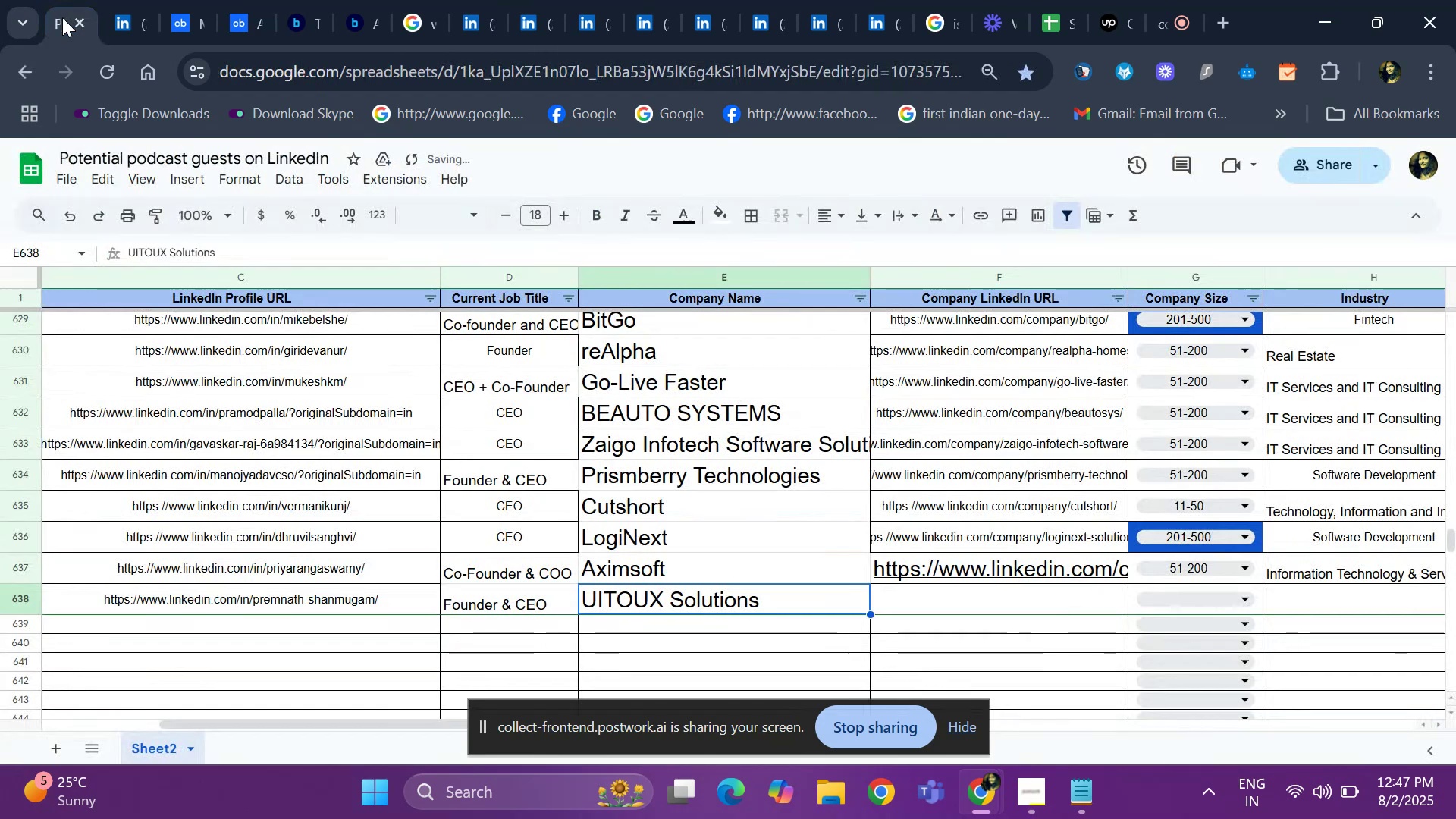 
key(ArrowRight)
 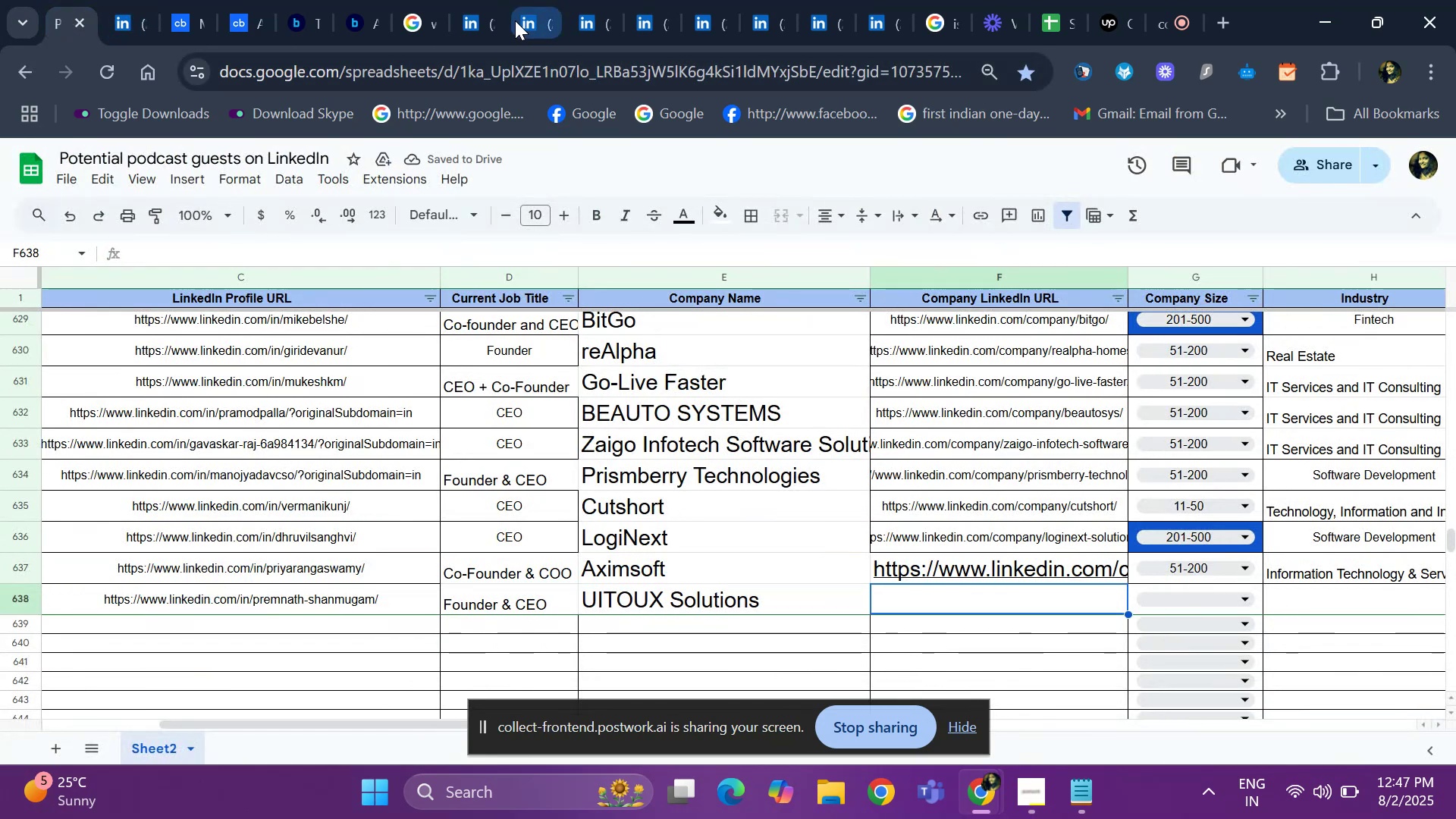 
left_click([526, 16])
 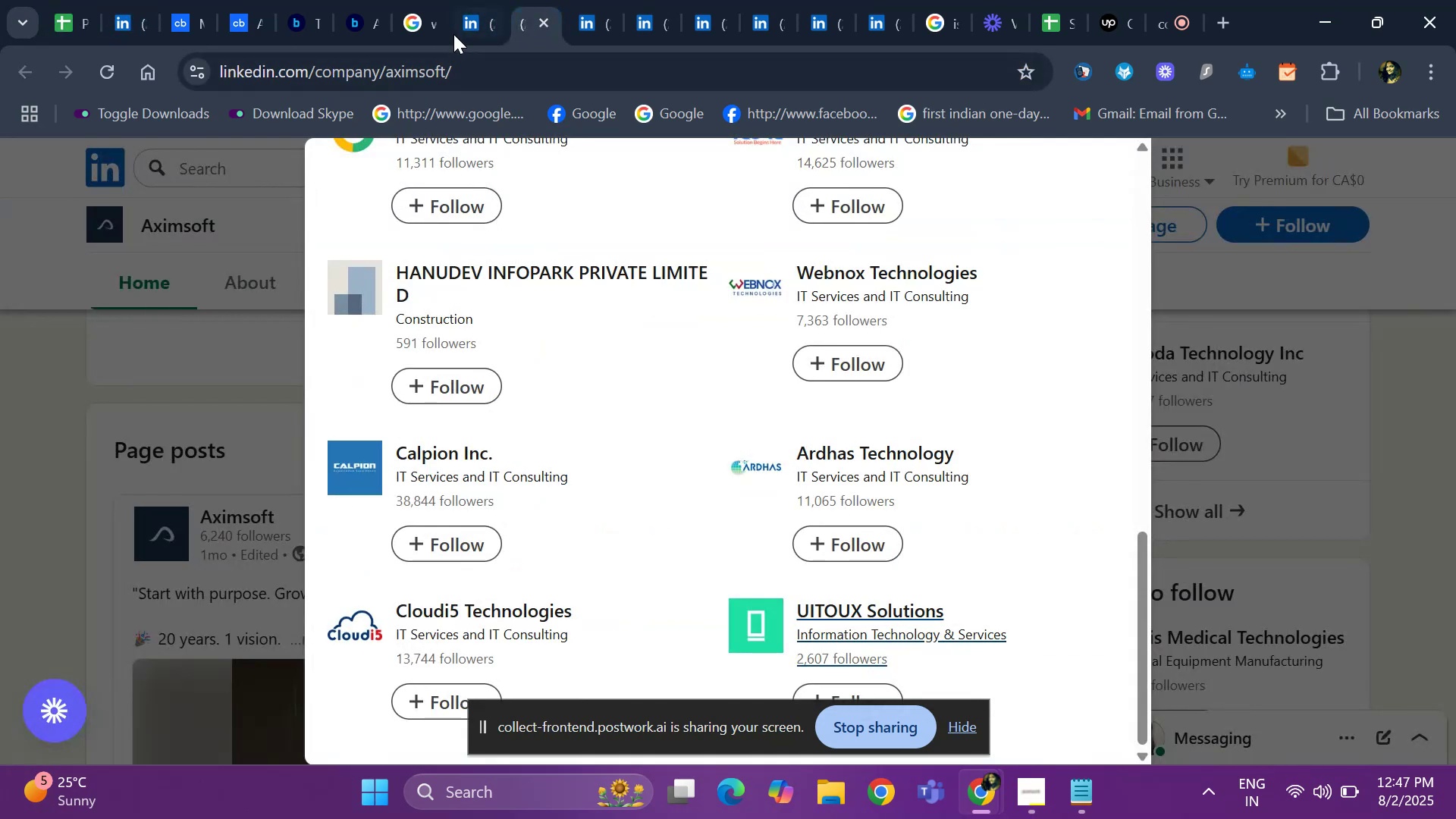 
left_click([462, 20])
 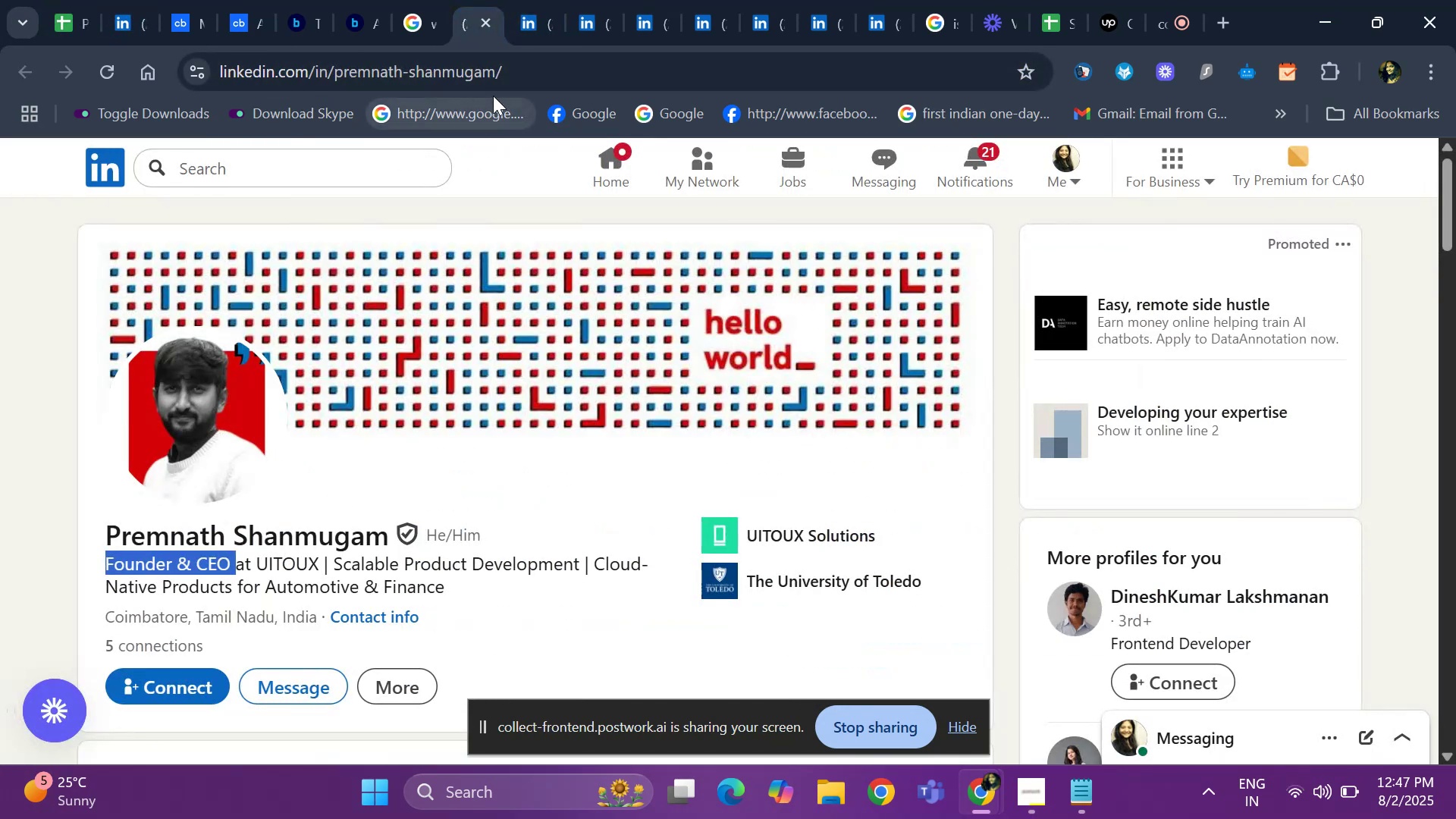 
left_click([508, 78])
 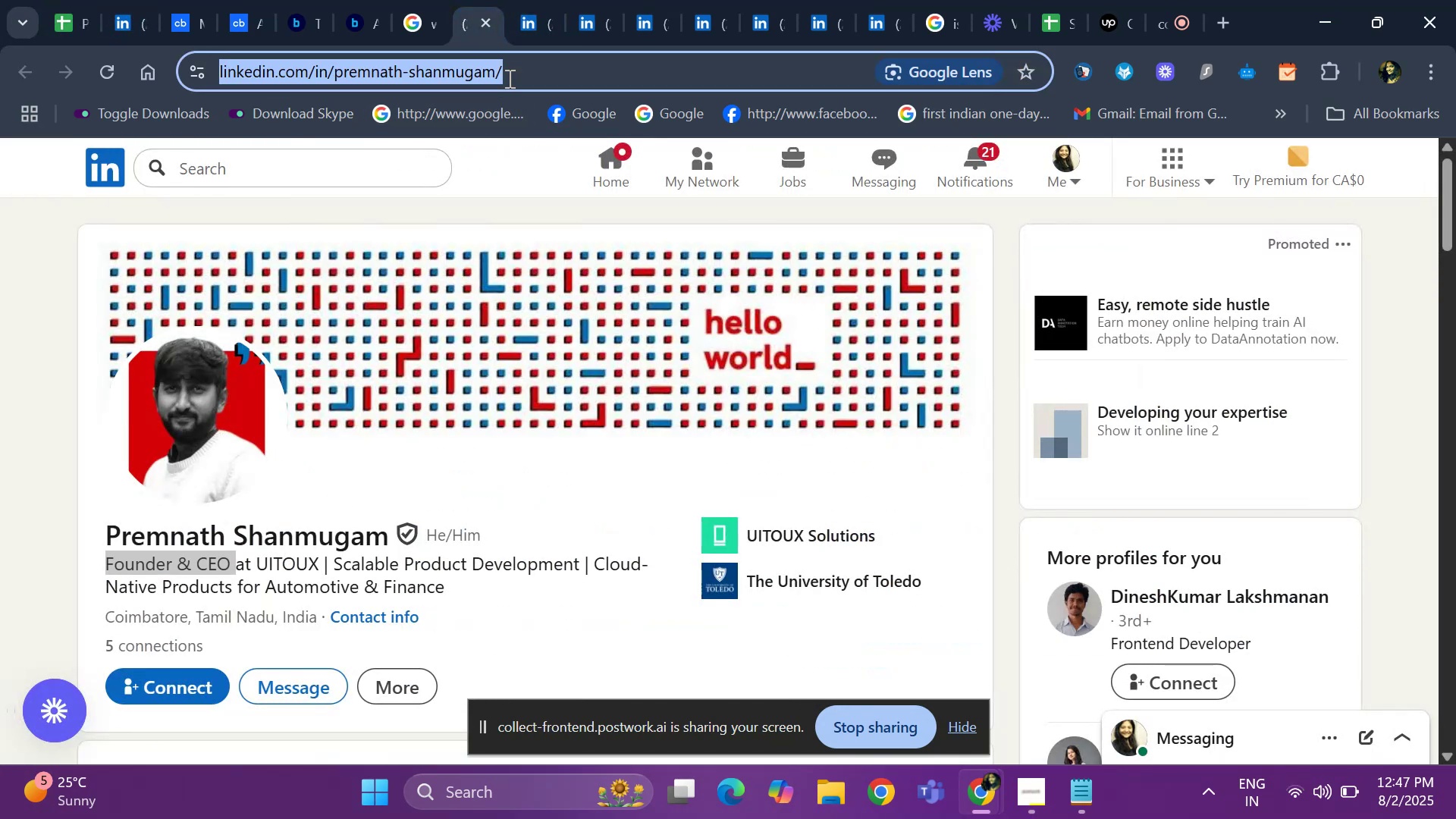 
key(Control+C)
 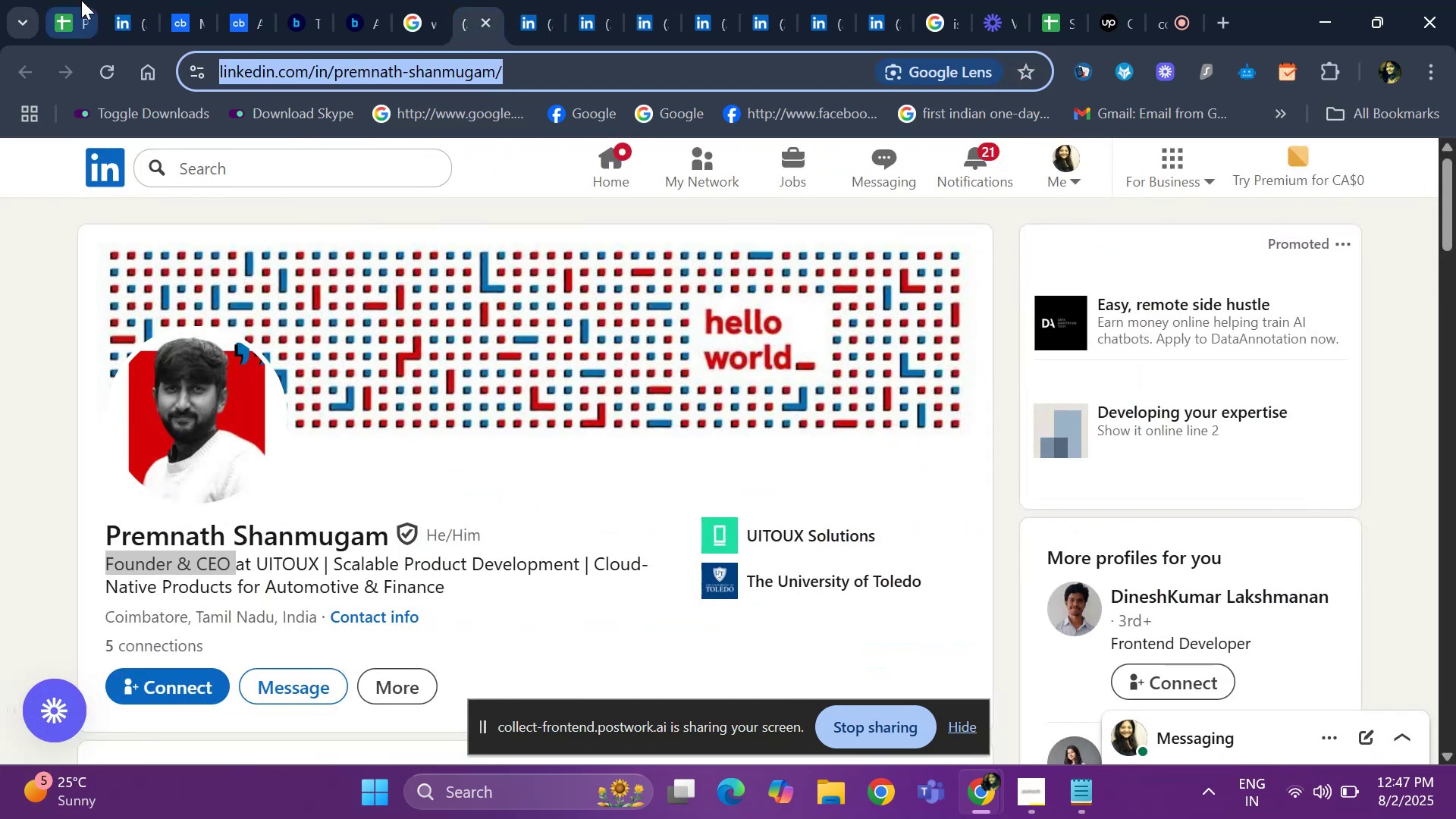 
left_click([74, 8])
 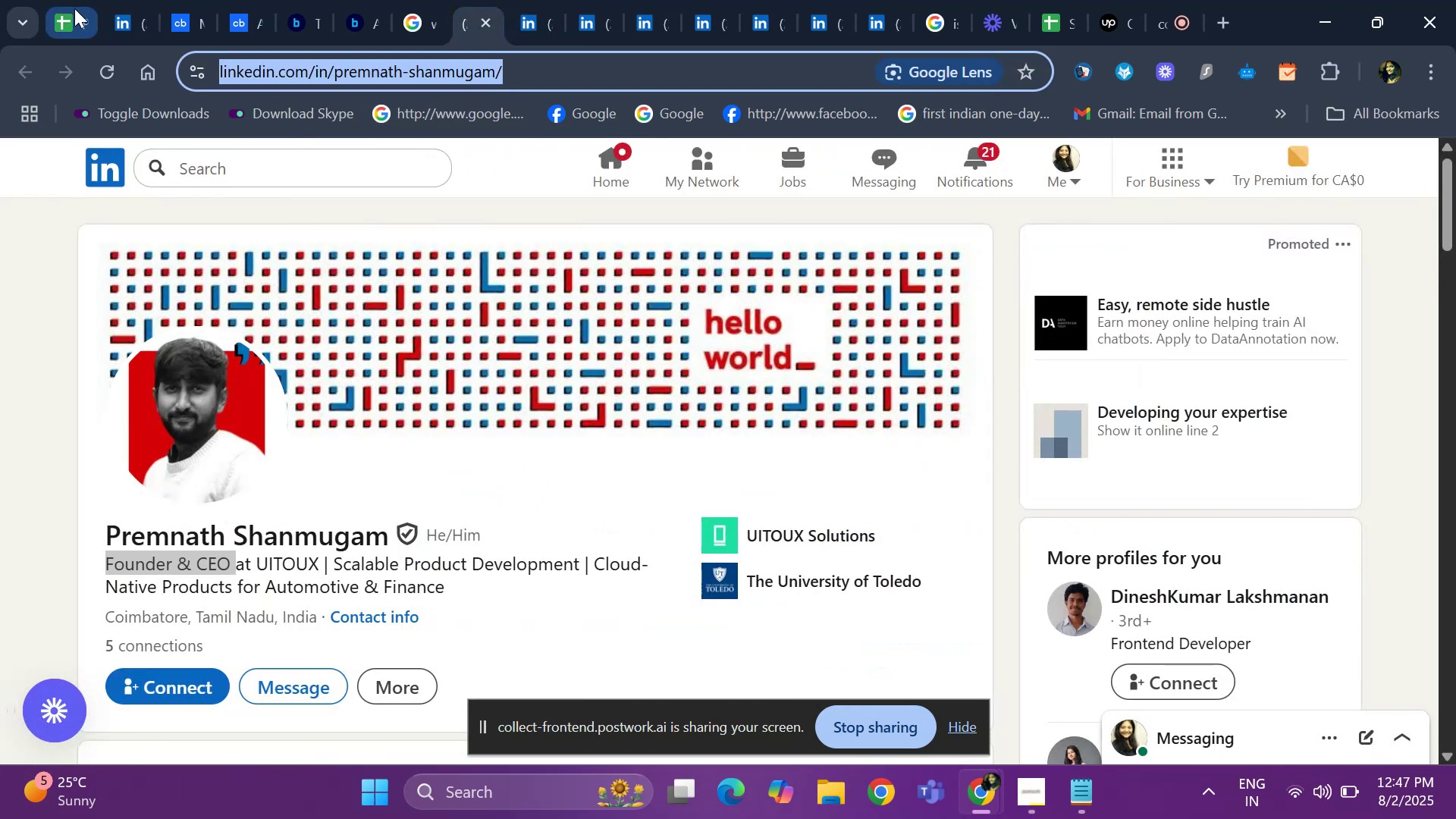 
key(Control+ControlLeft)
 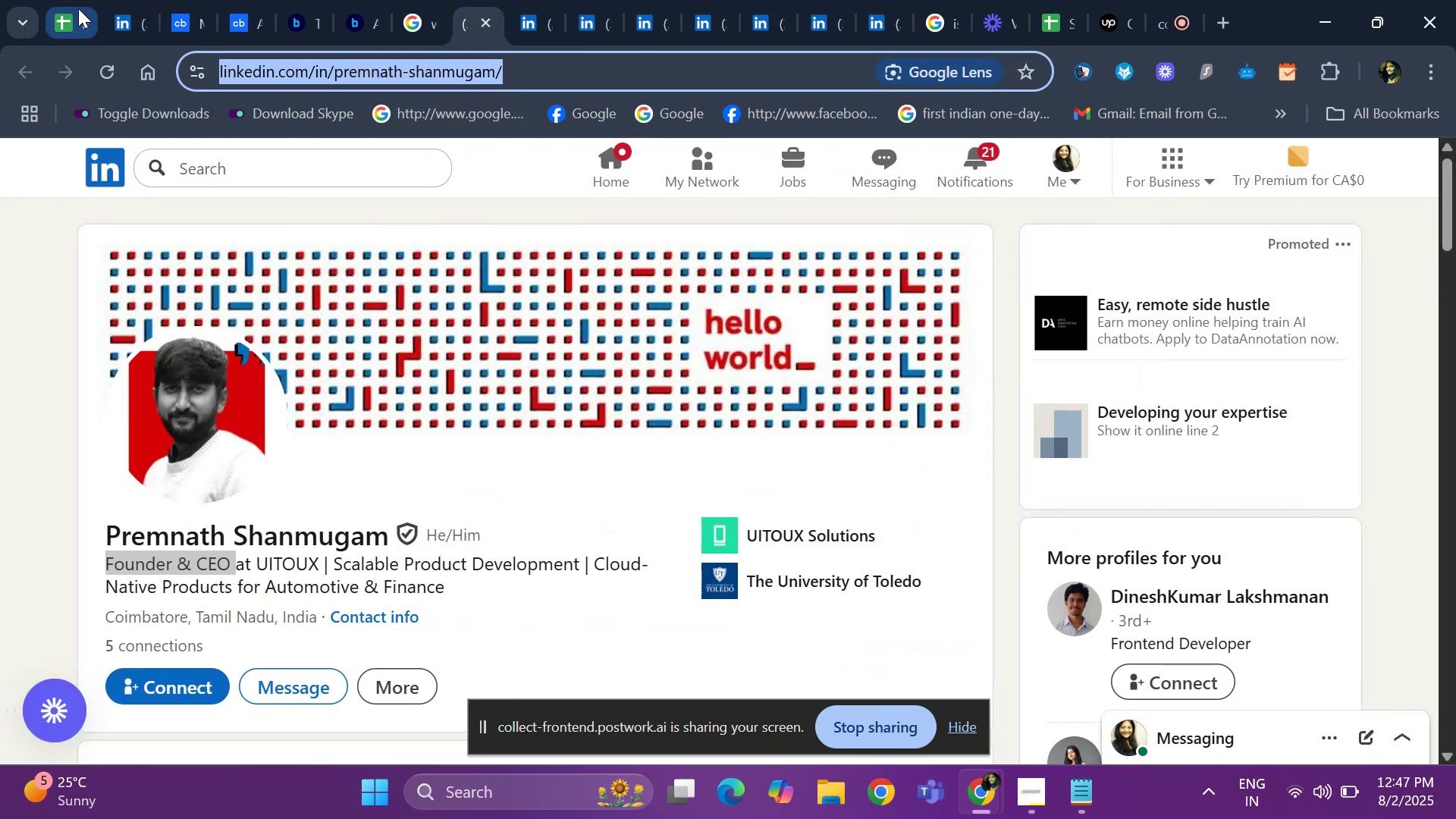 
key(Control+V)
 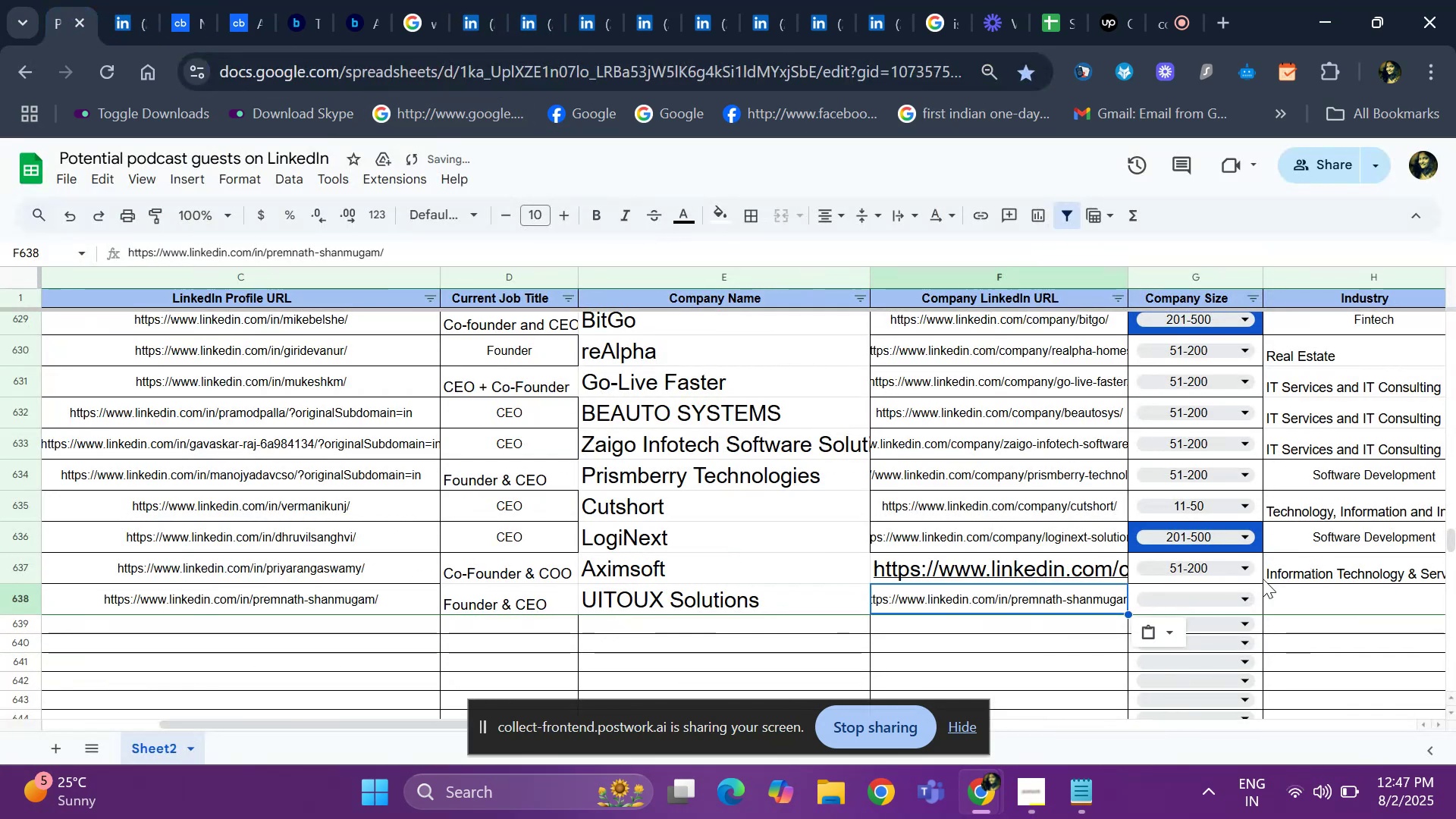 
left_click([1220, 596])
 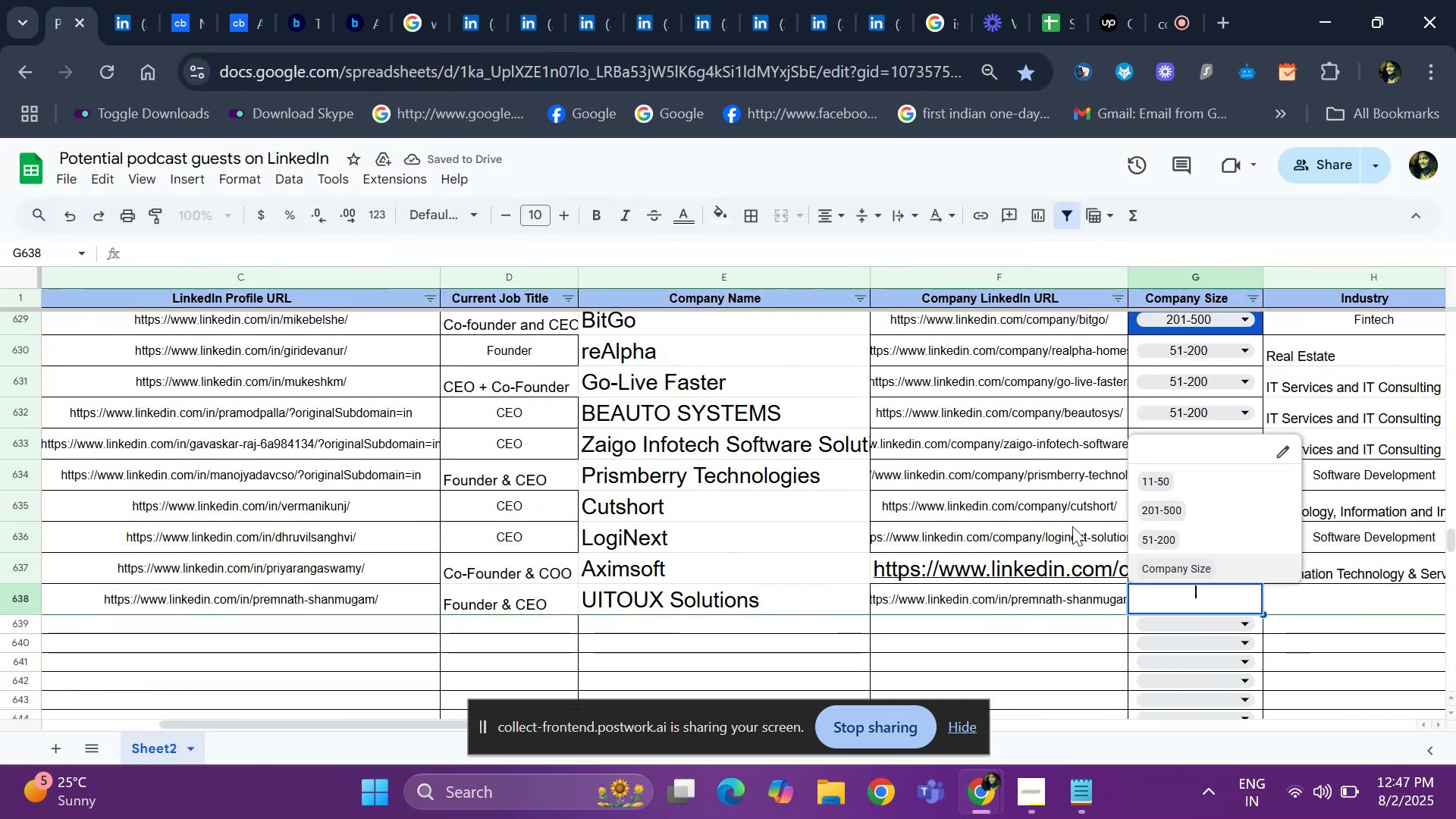 
left_click([1037, 623])
 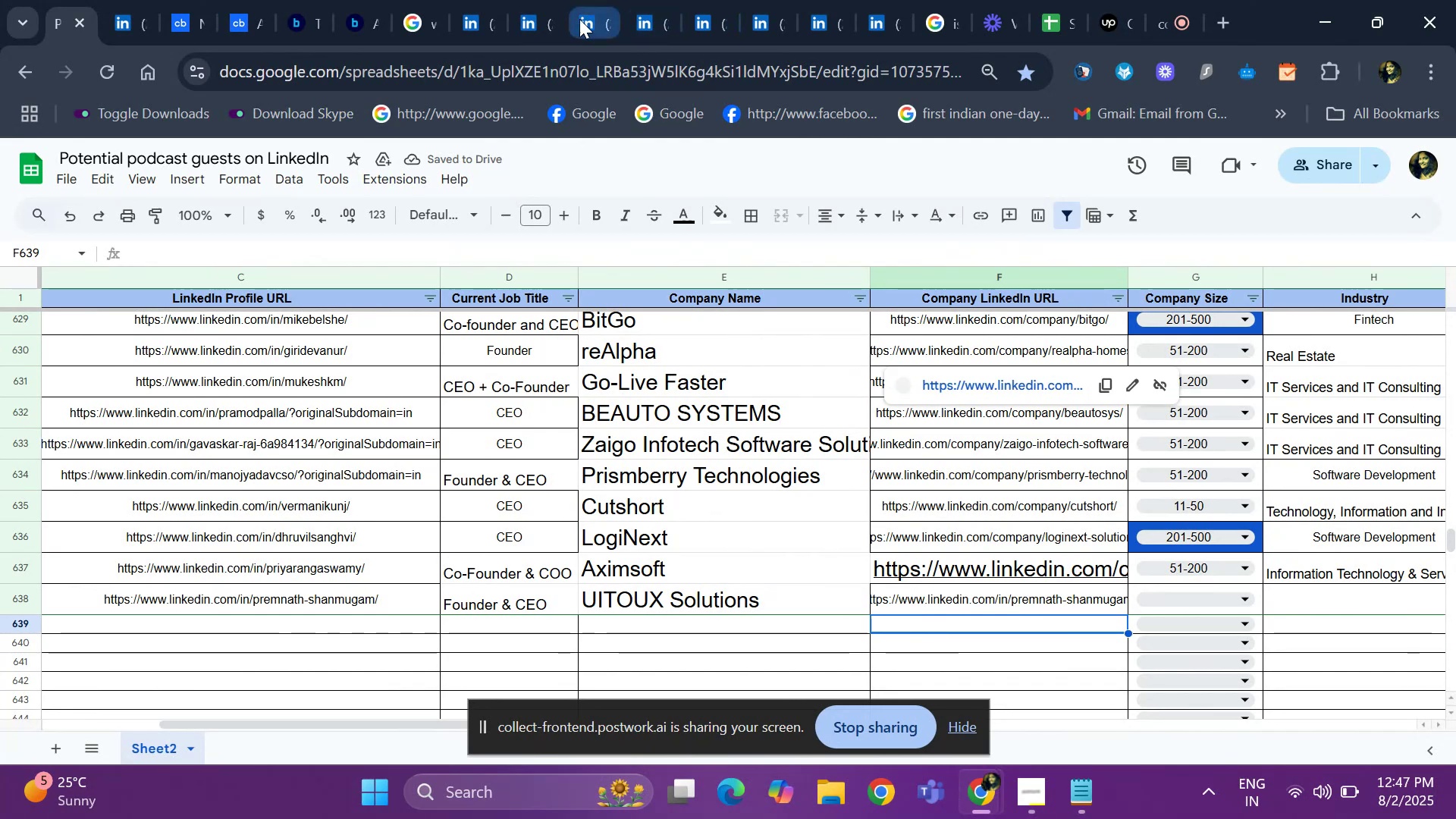 
left_click([541, 22])
 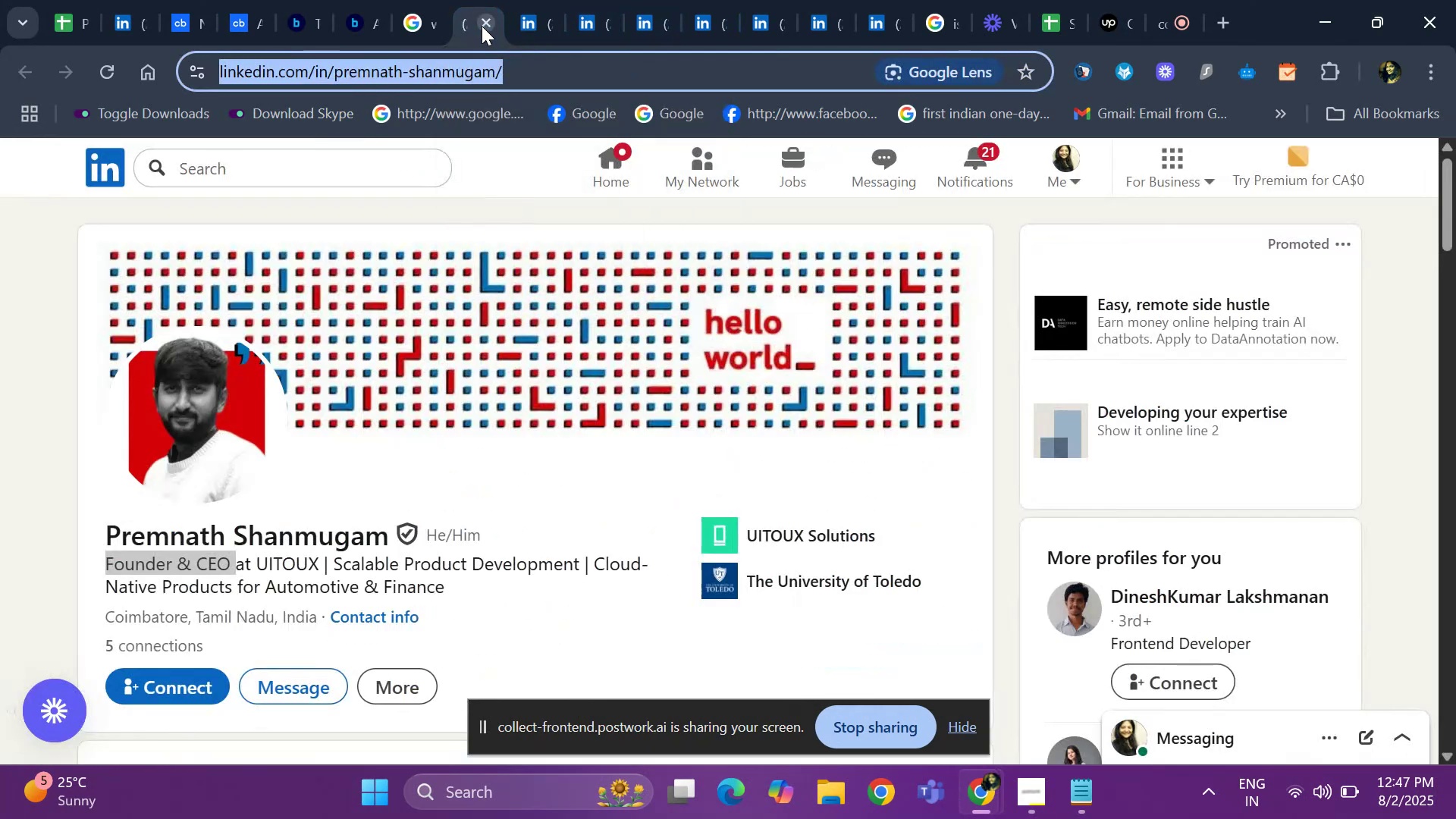 
left_click([582, 20])
 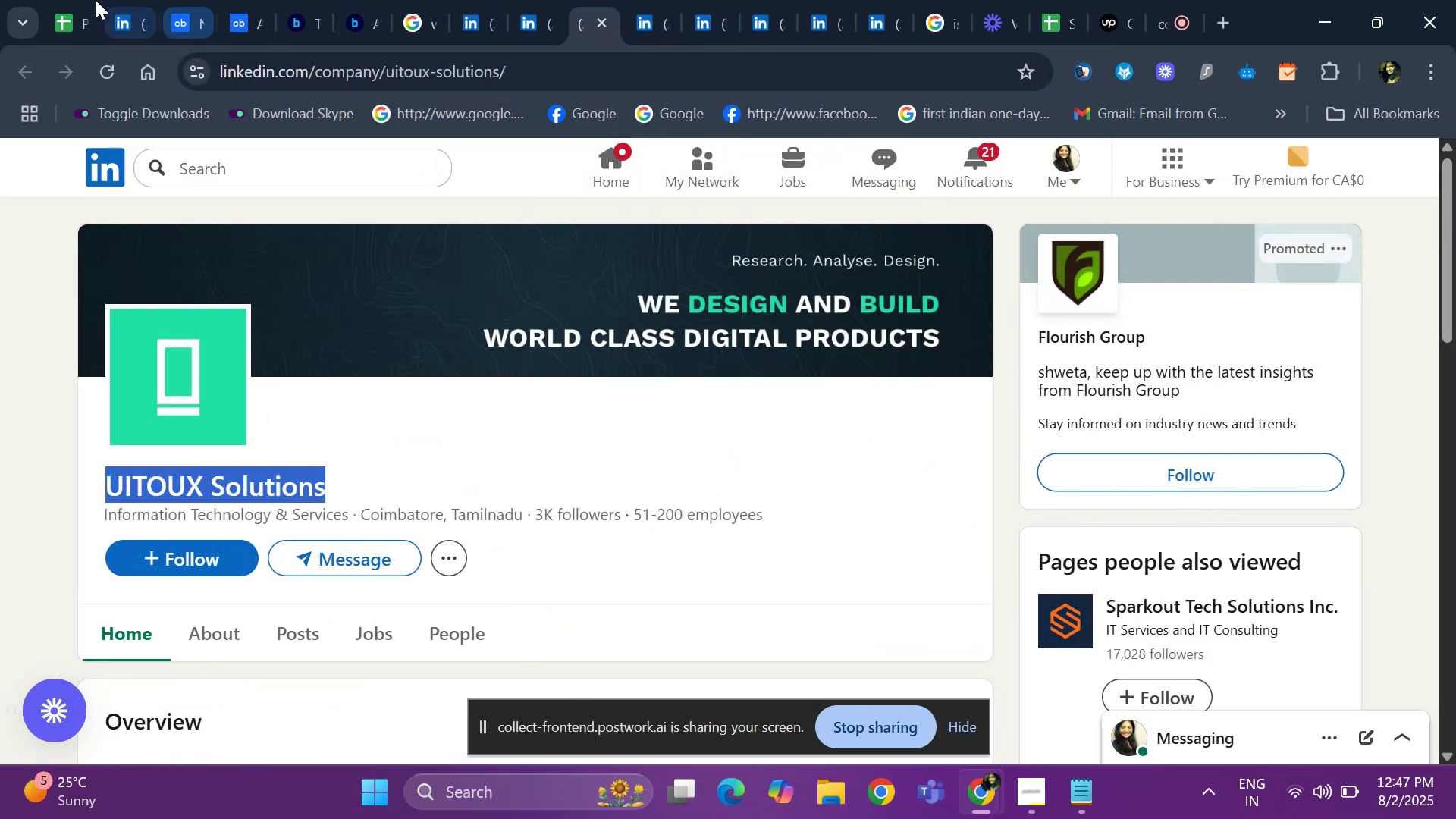 
left_click([76, 15])
 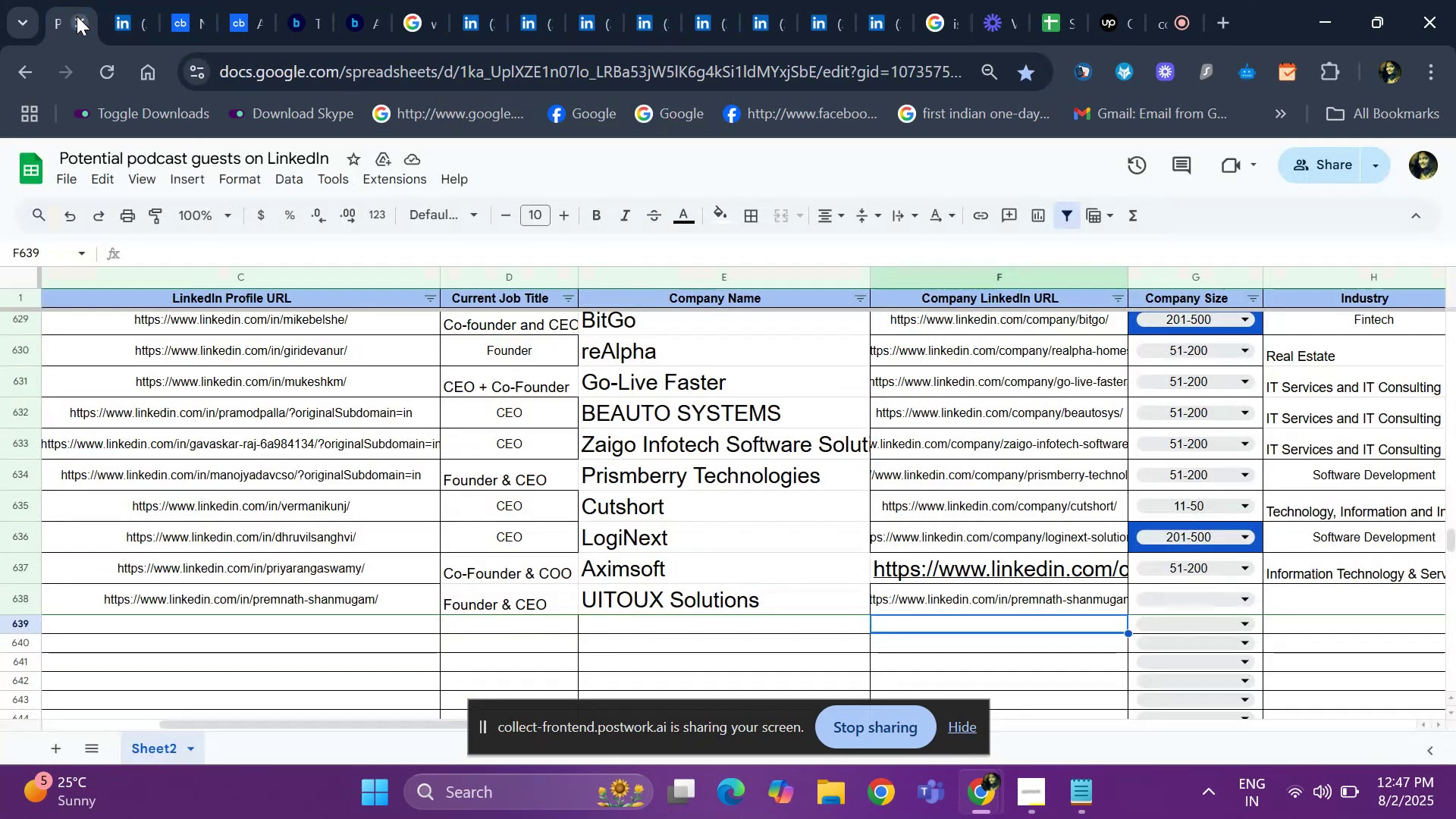 
key(ArrowRight)
 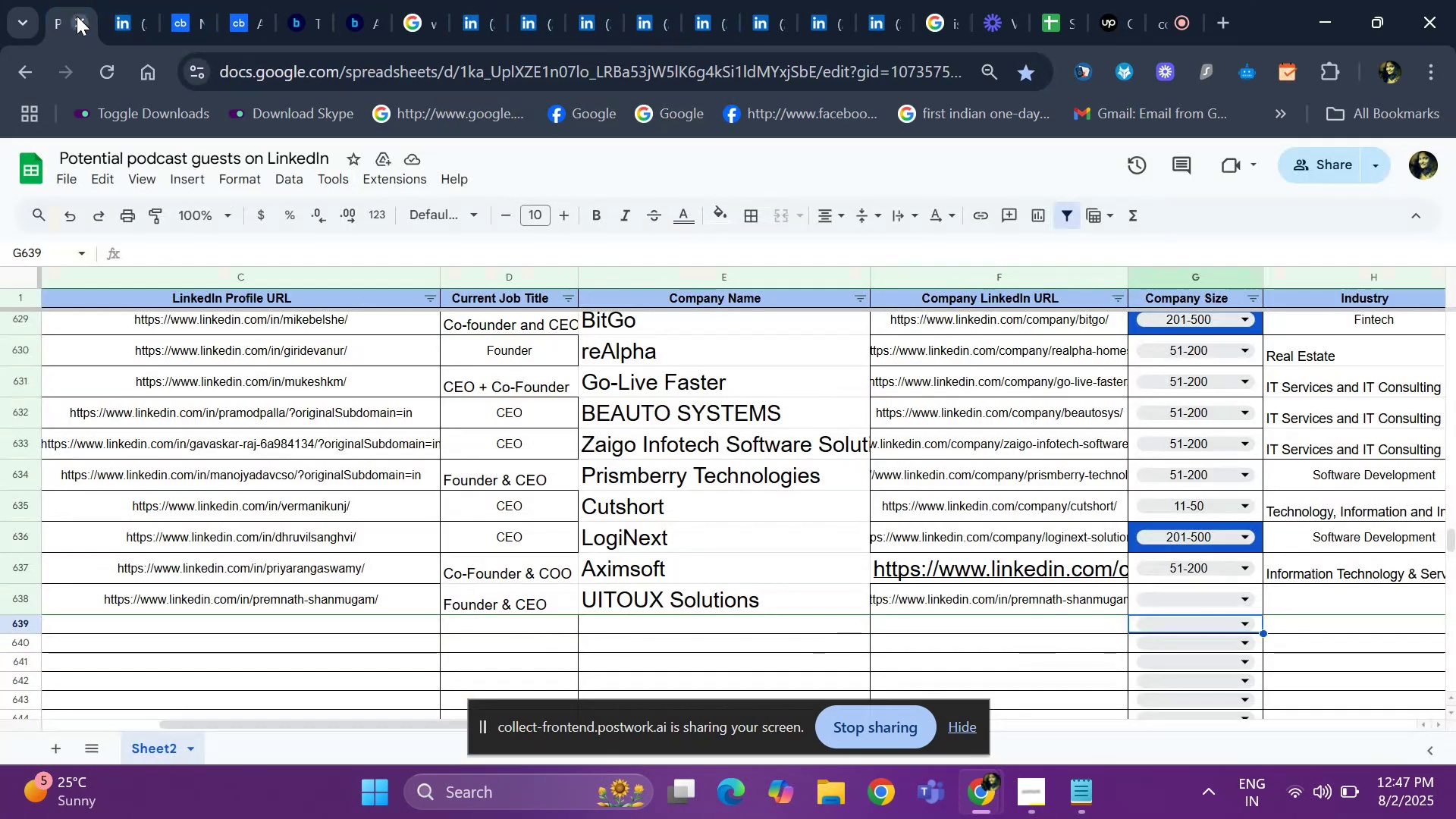 
key(ArrowUp)
 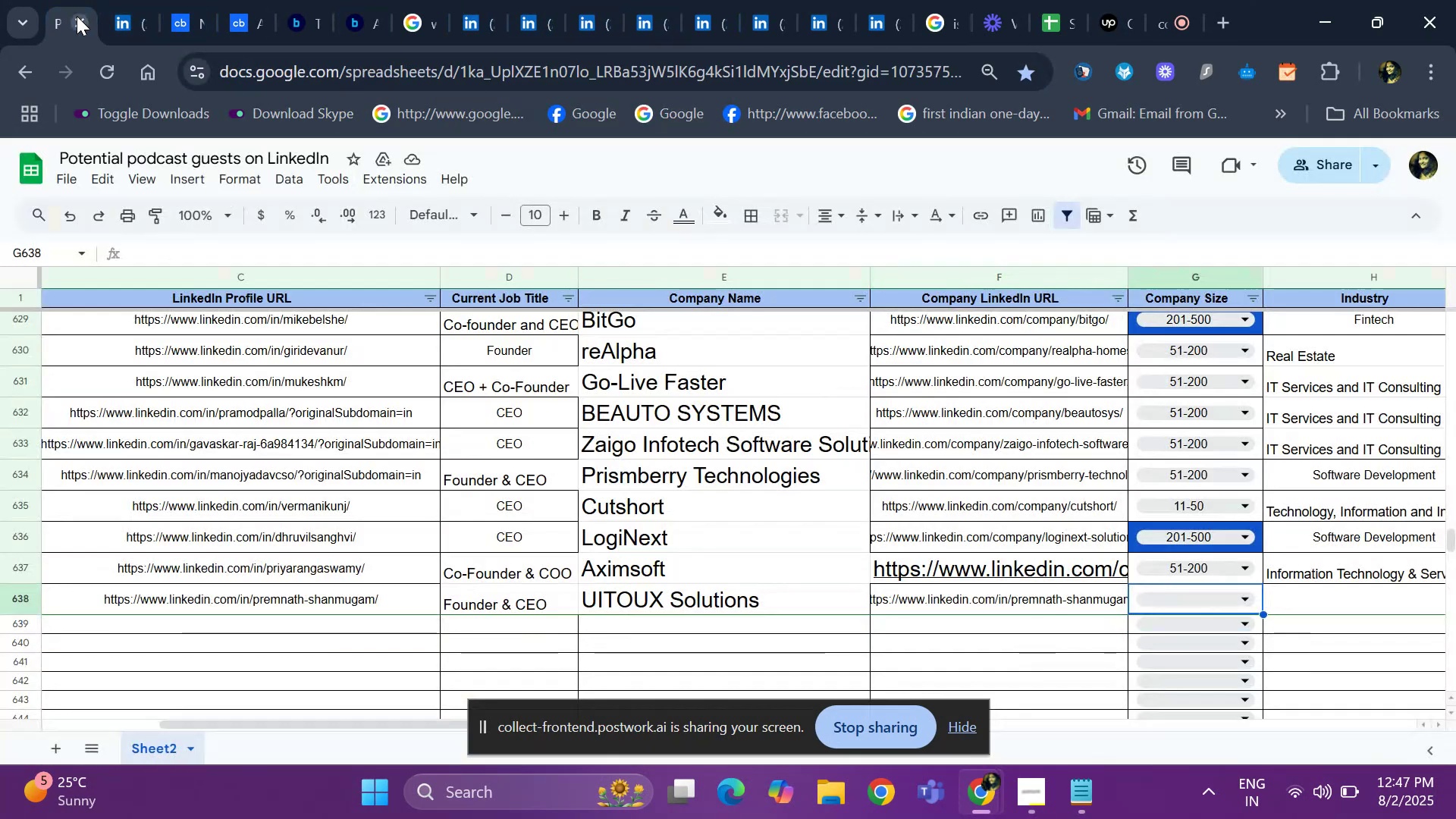 
key(Control+D)
 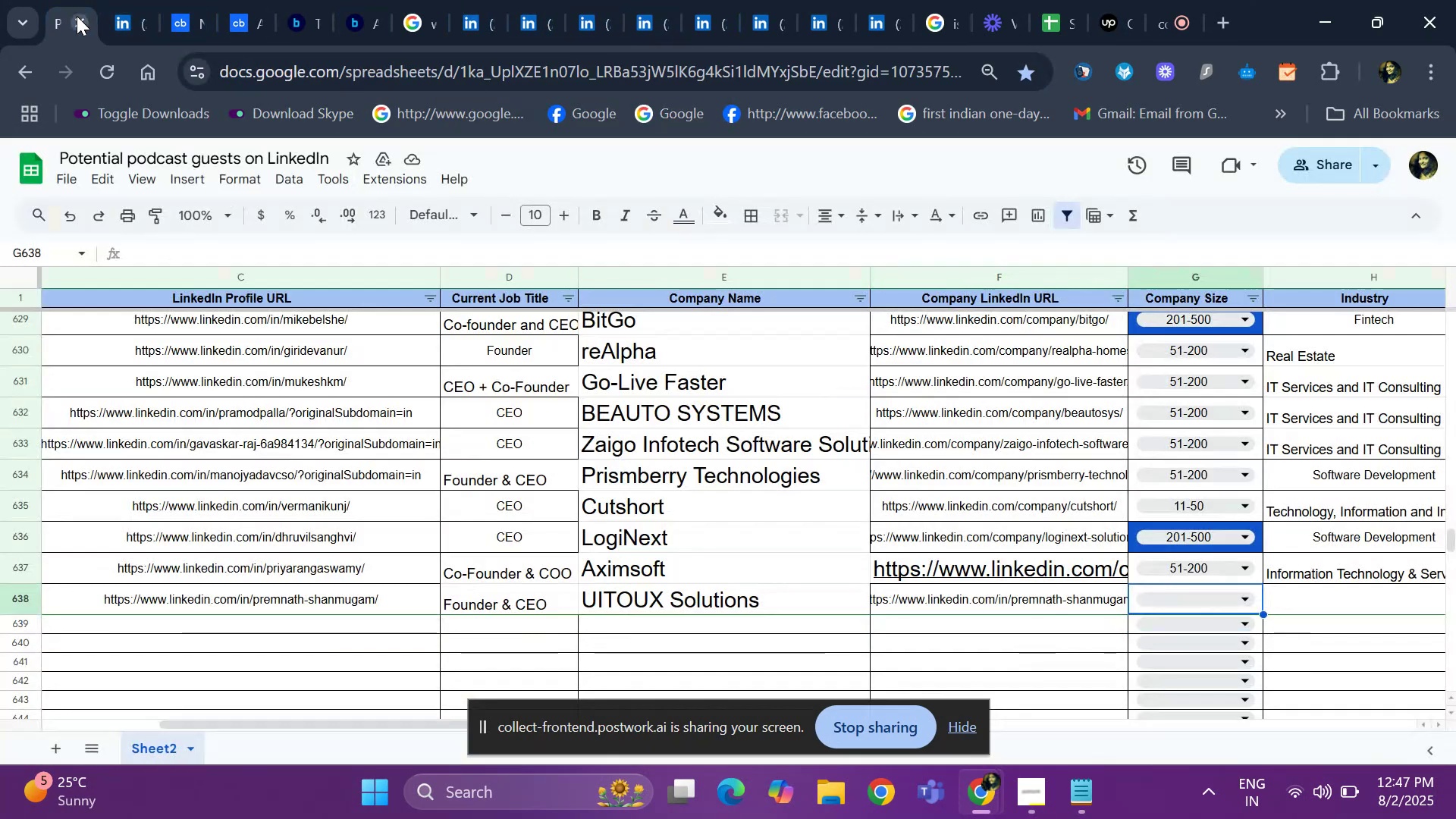 
key(ArrowRight)
 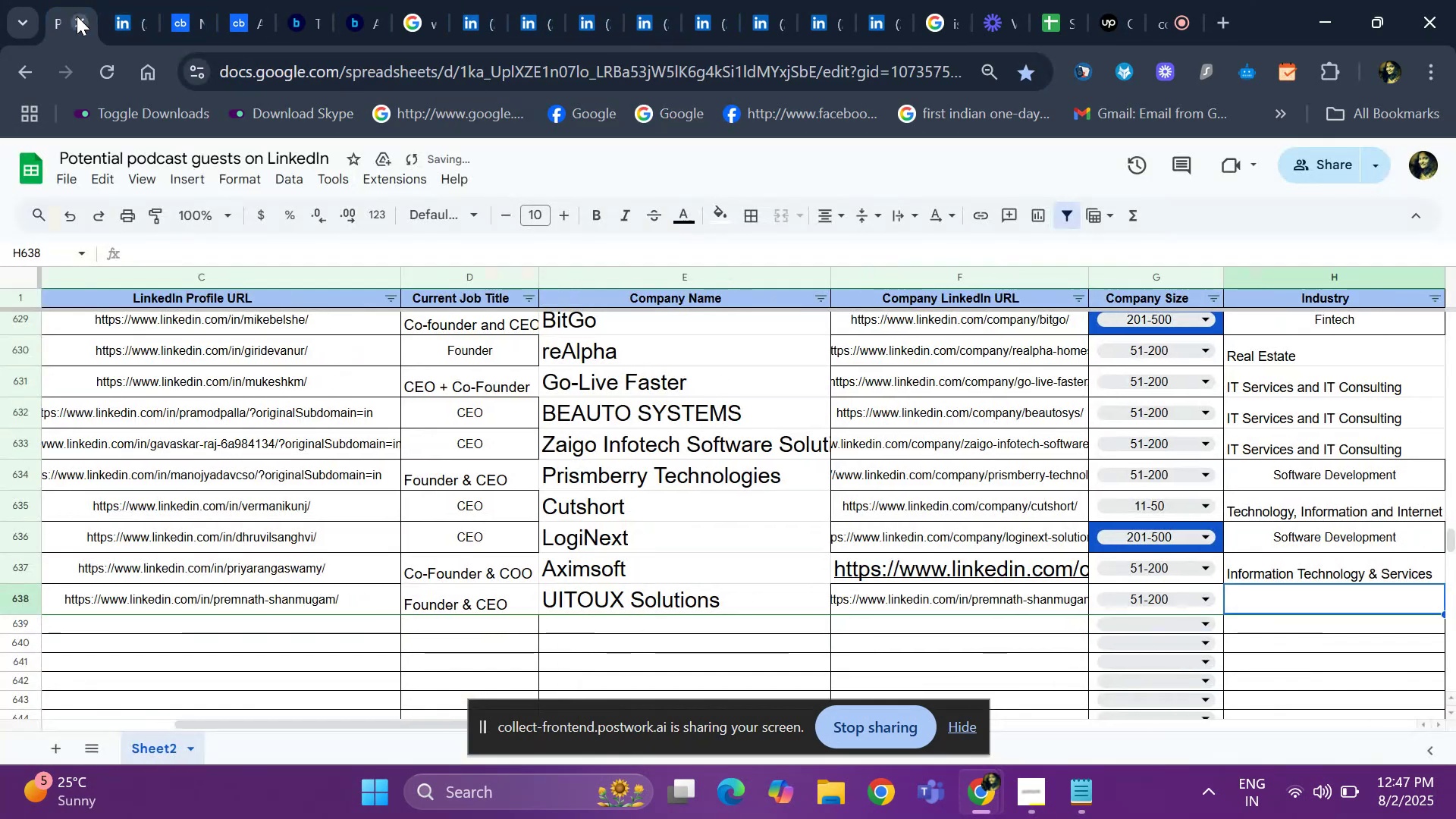 
key(ArrowRight)
 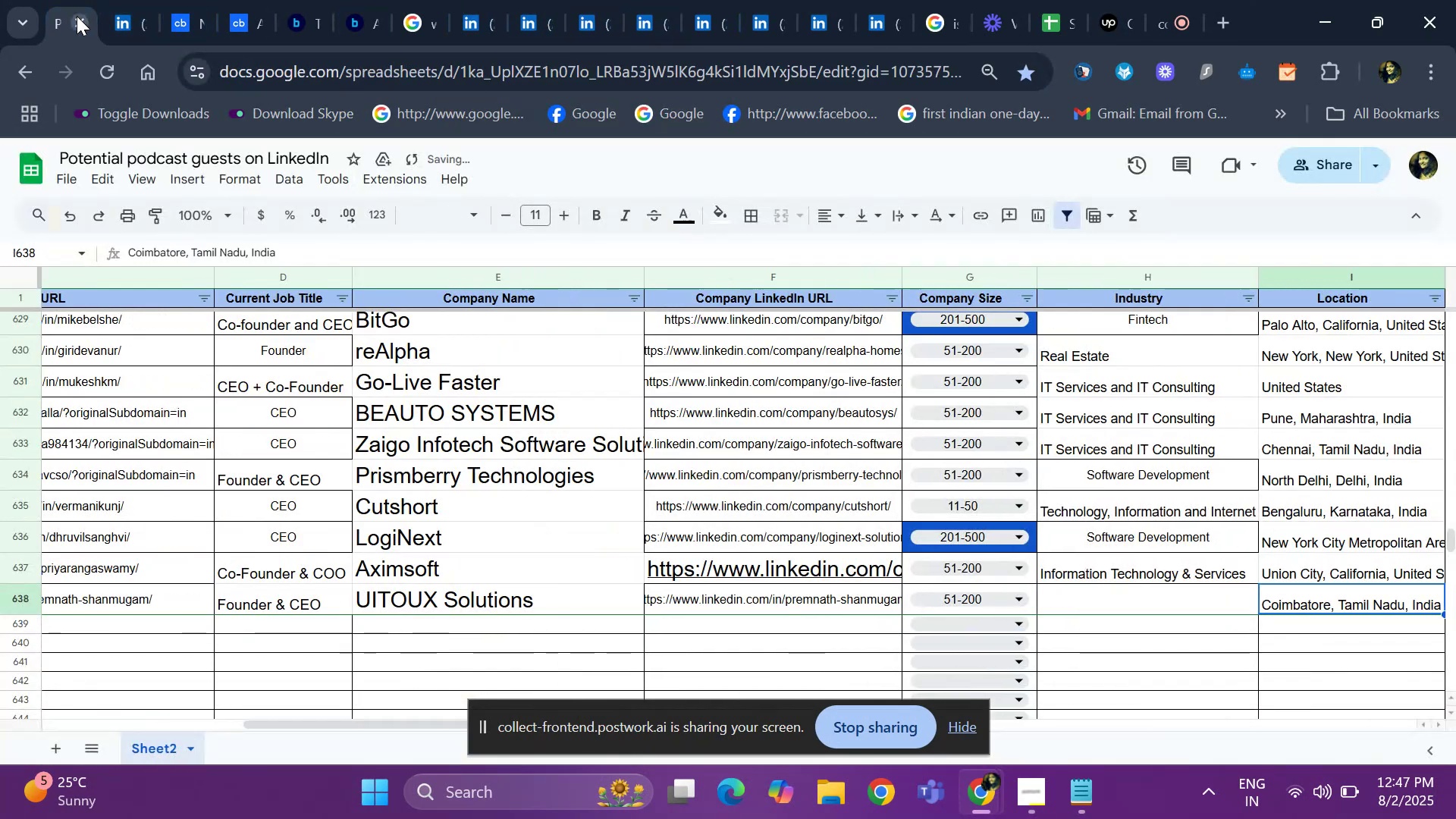 
key(ArrowLeft)
 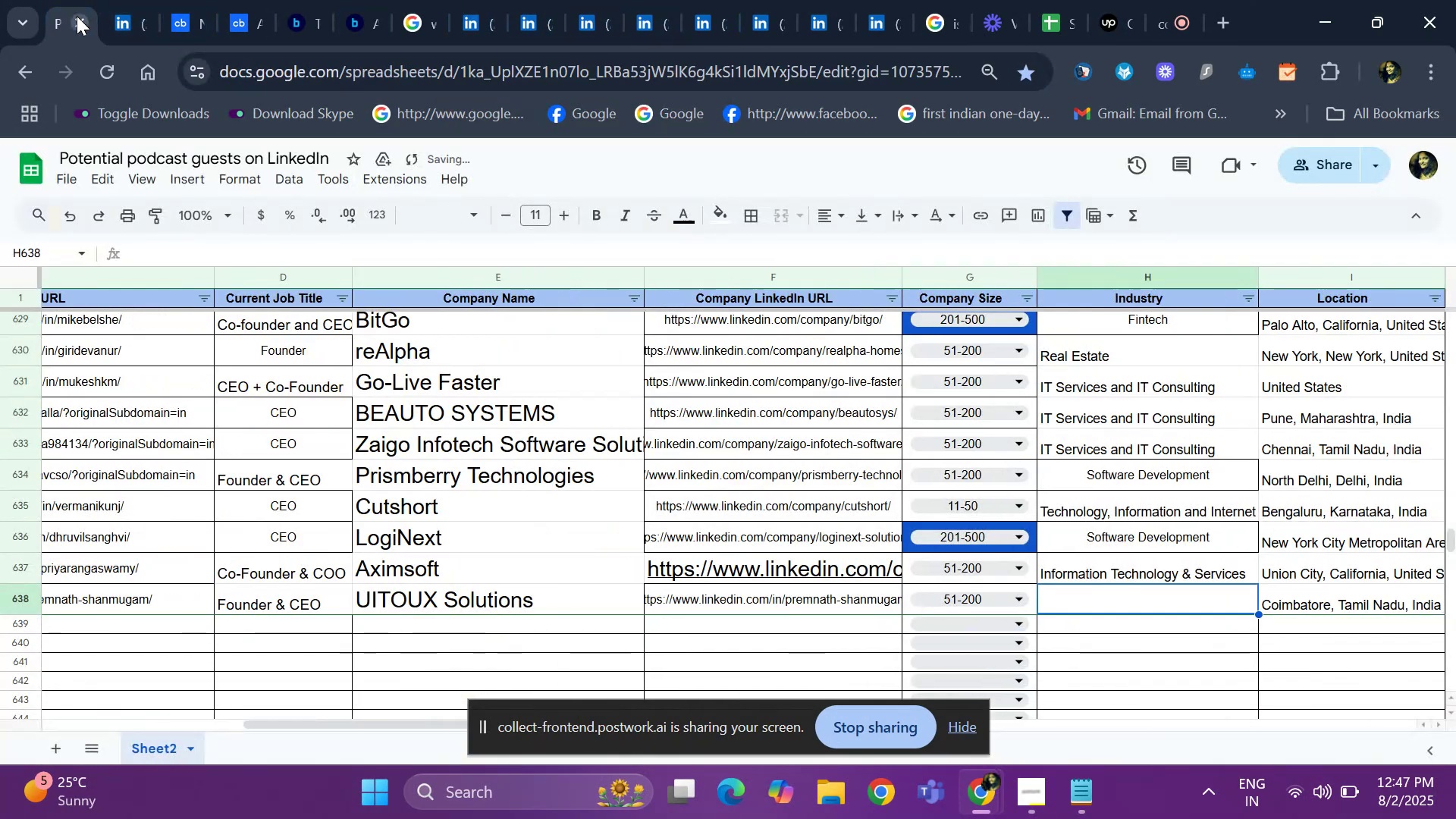 
key(ArrowLeft)
 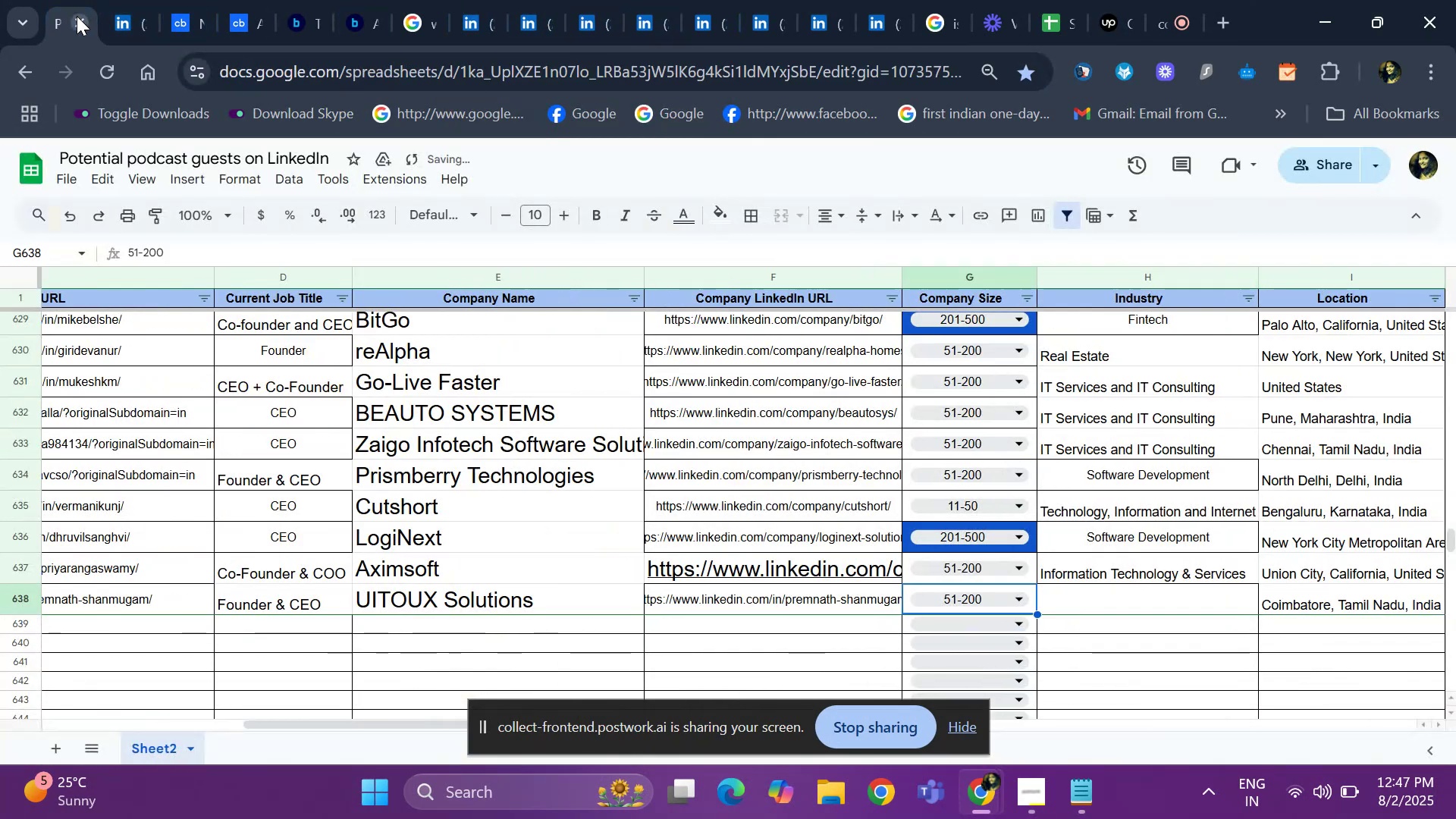 
key(ArrowRight)
 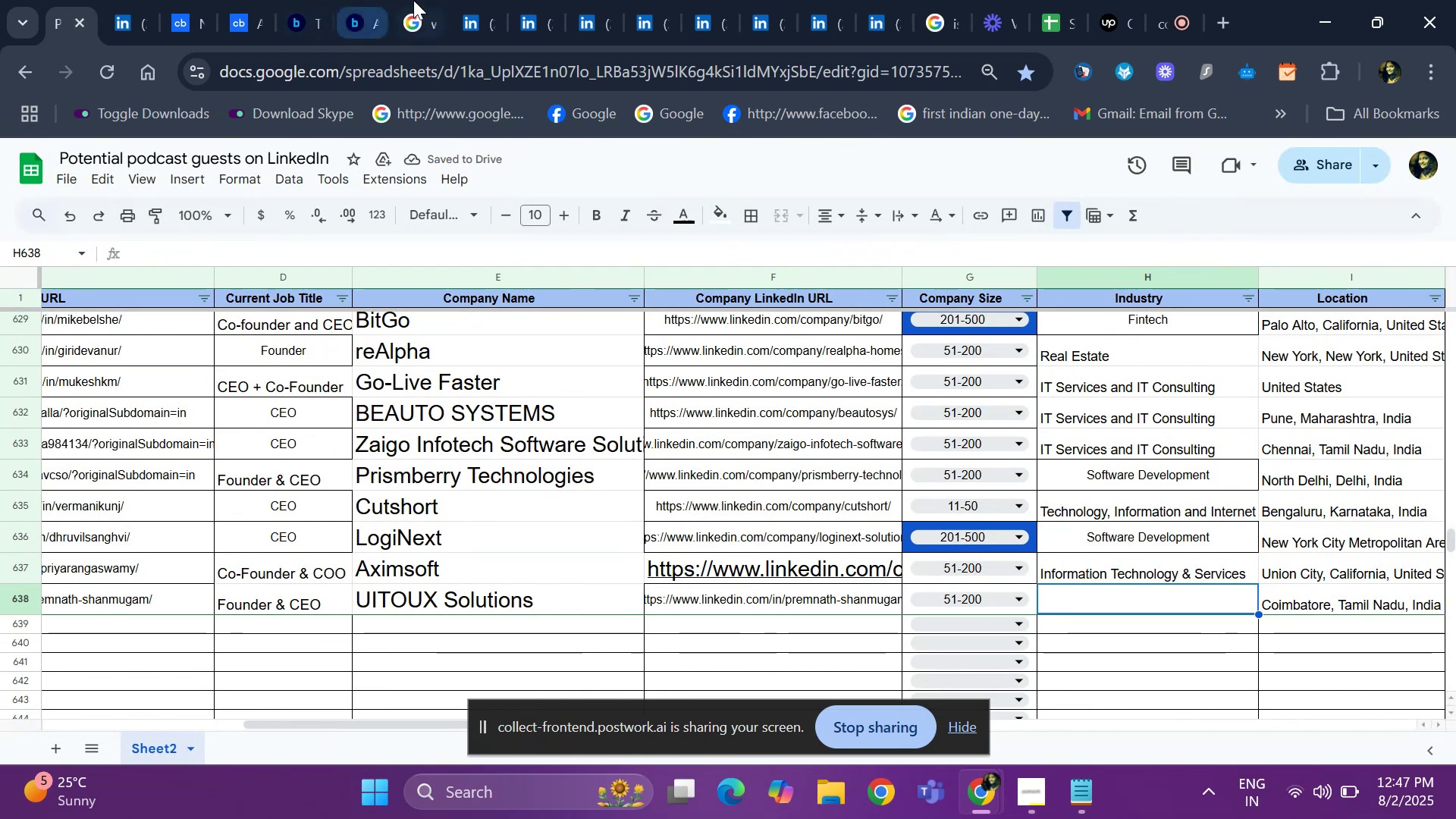 
left_click([515, 5])
 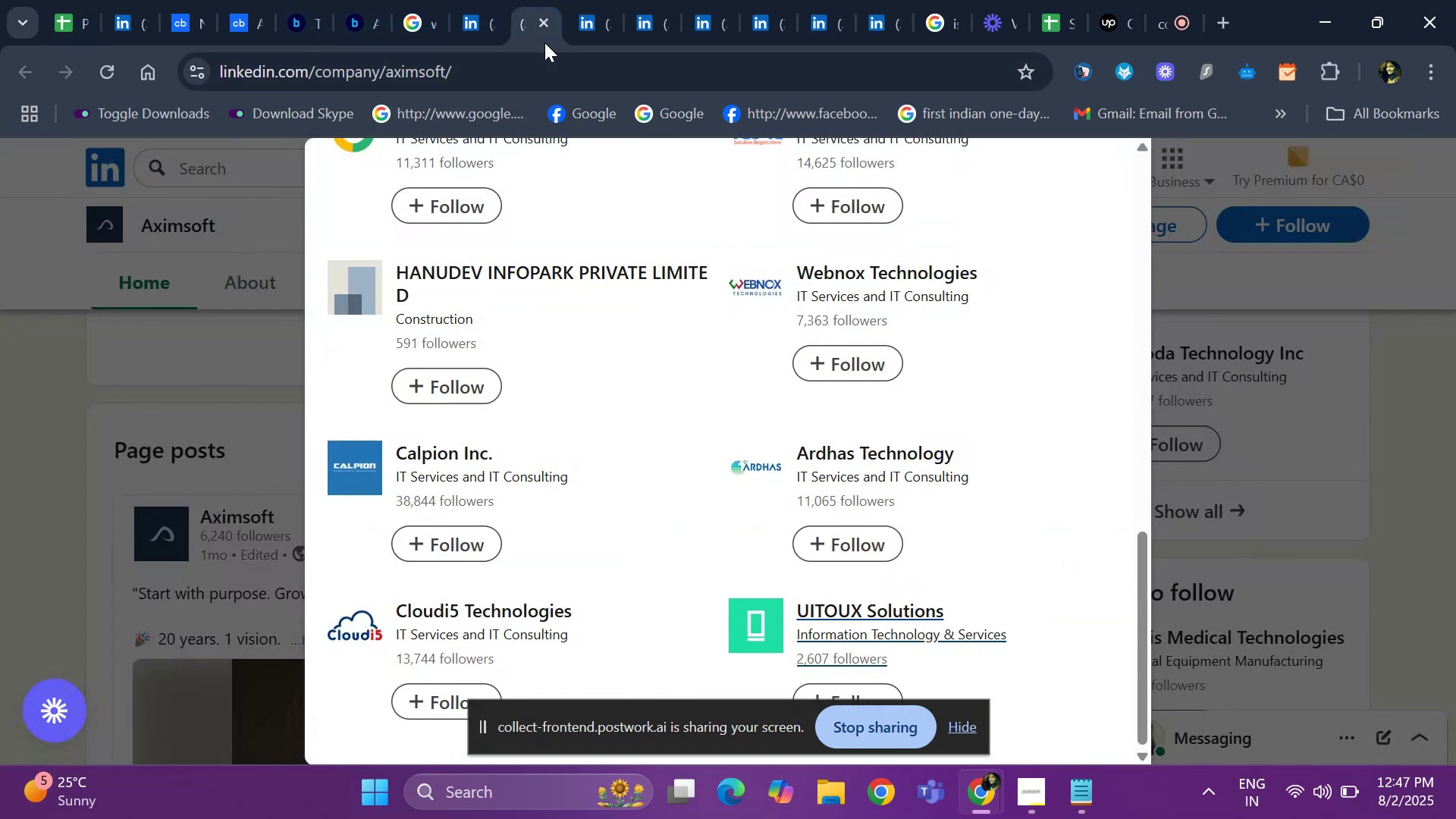 
left_click([585, 24])
 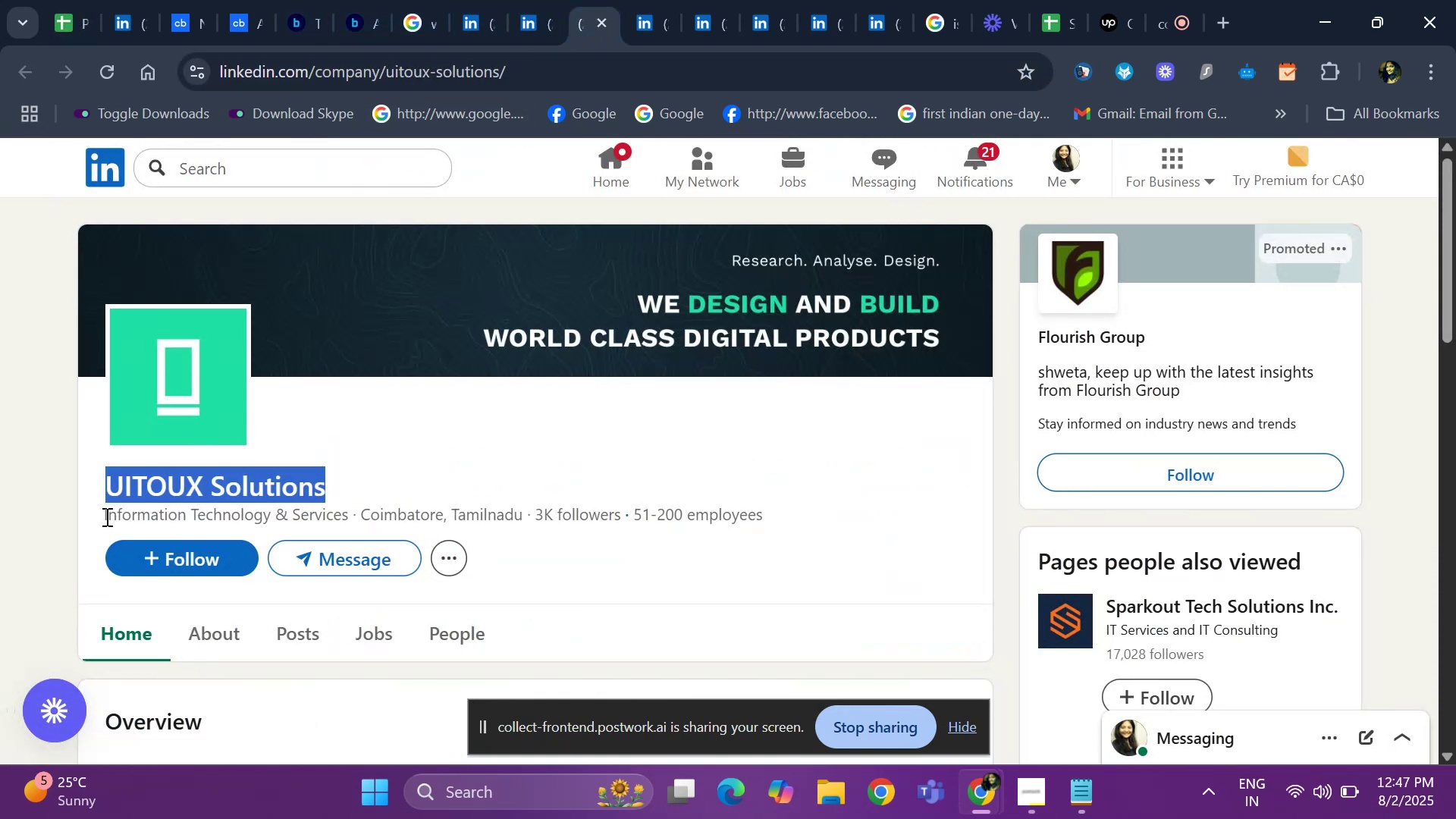 
left_click_drag(start_coordinate=[91, 517], to_coordinate=[356, 513])
 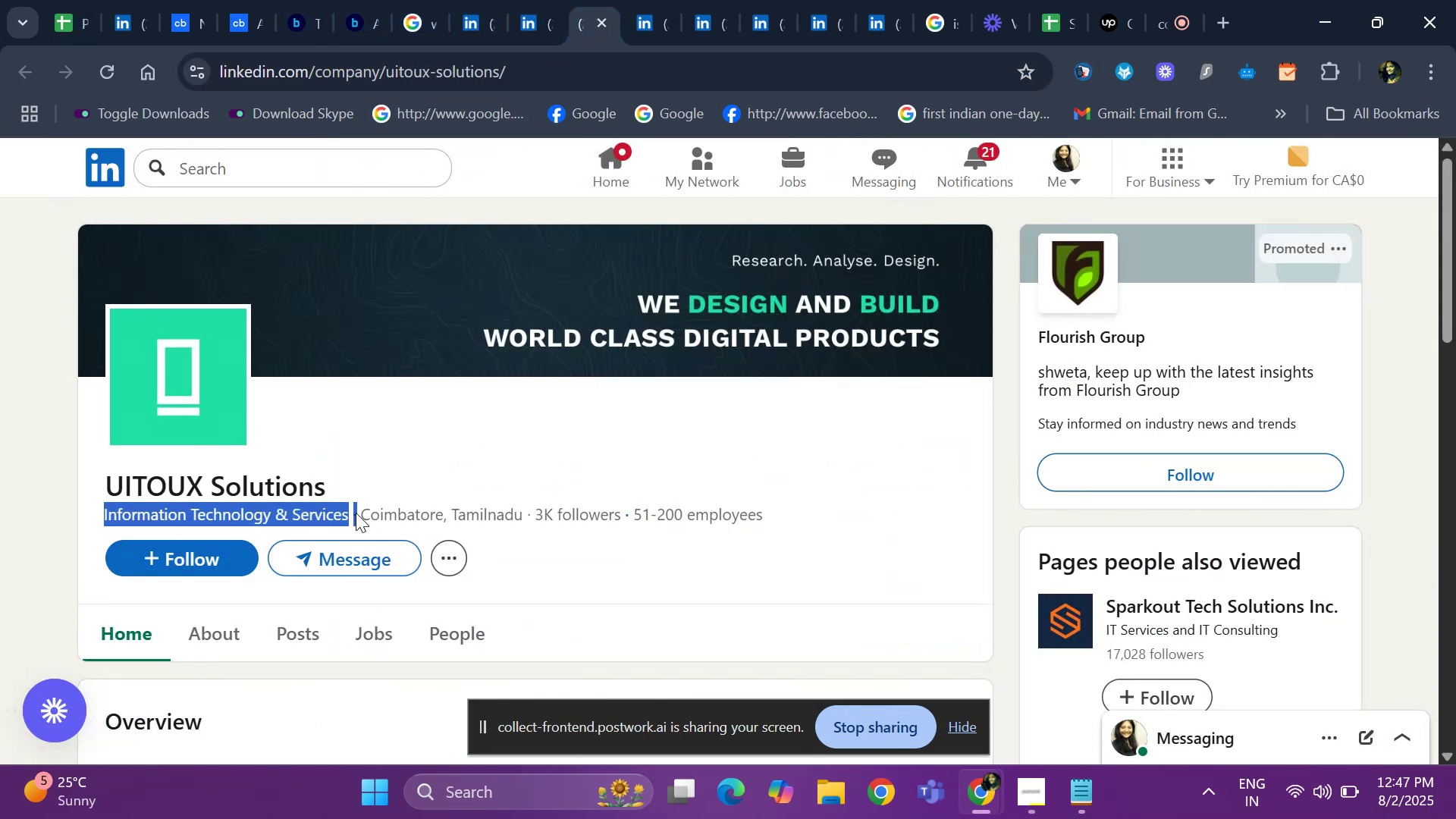 
key(Control+ControlLeft)
 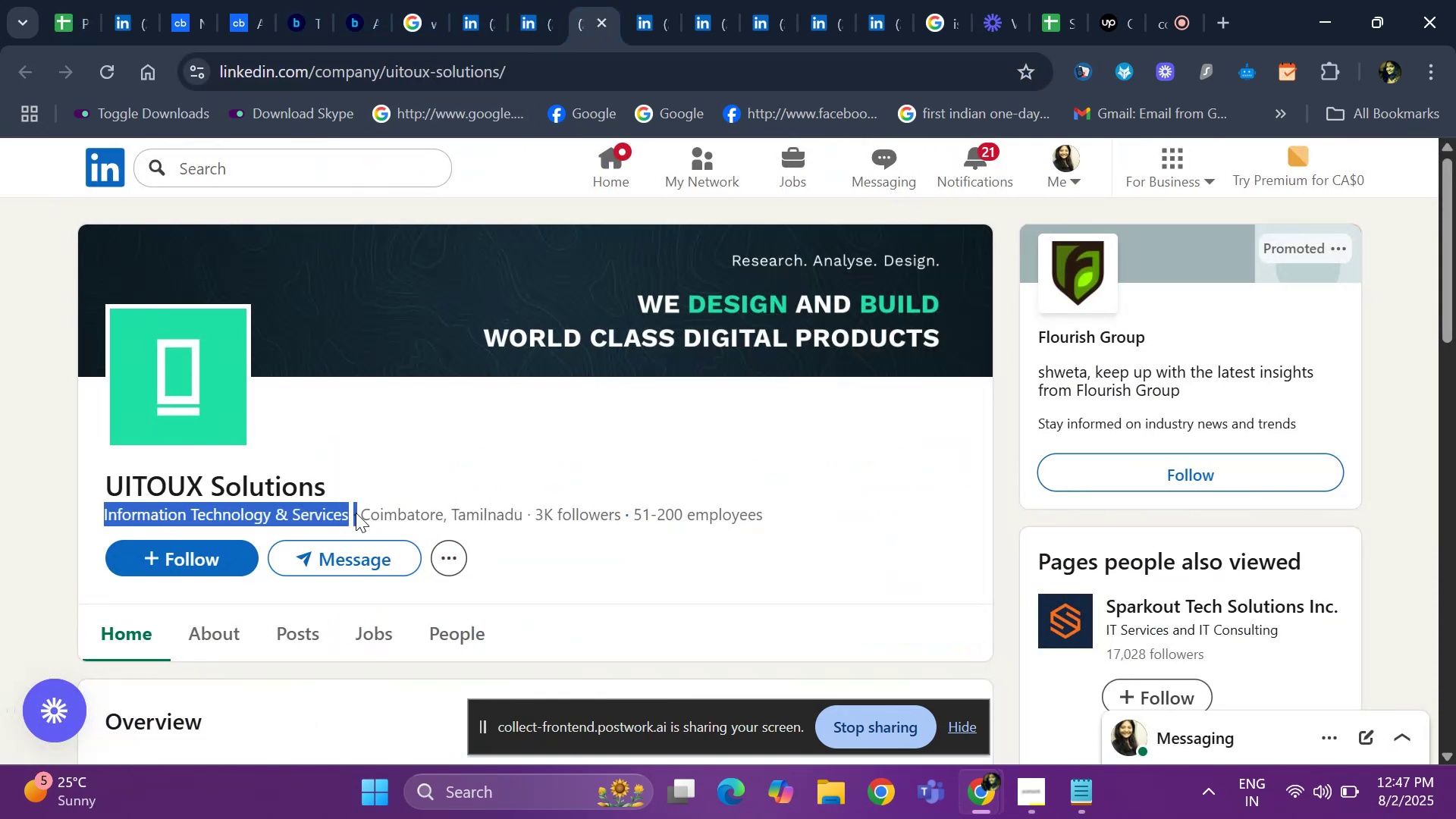 
key(Control+C)
 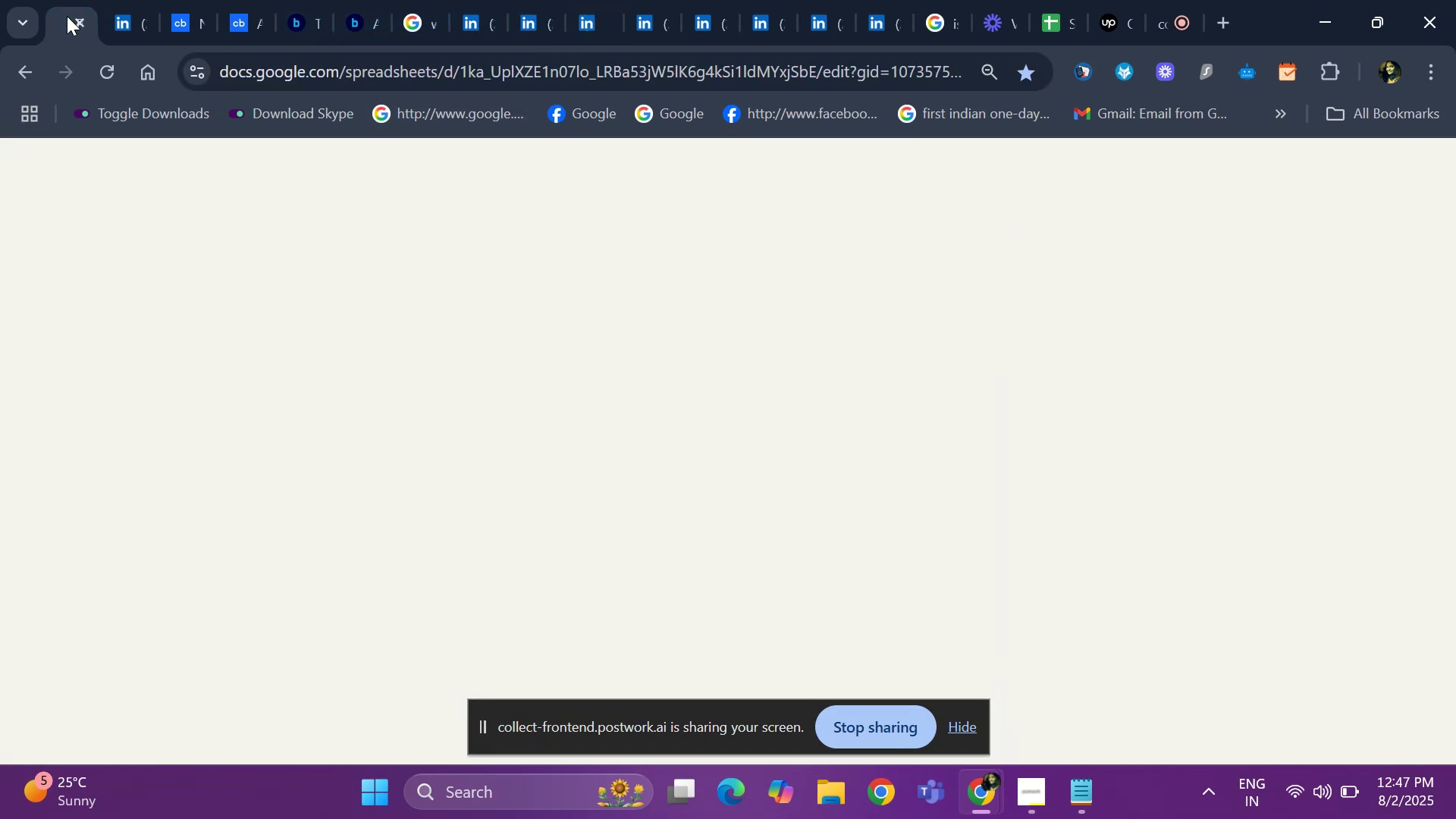 
key(Control+V)
 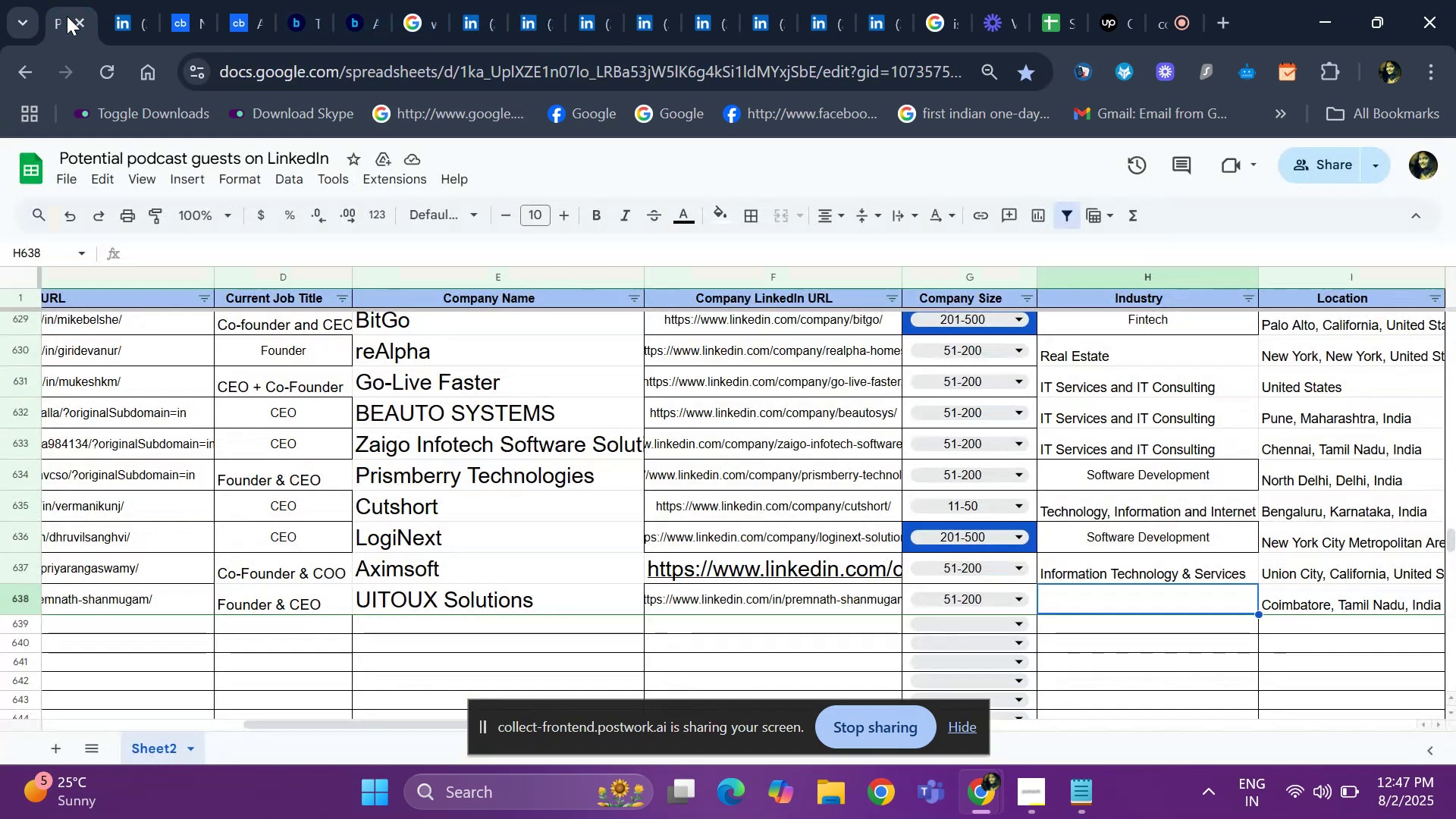 
key(ArrowRight)
 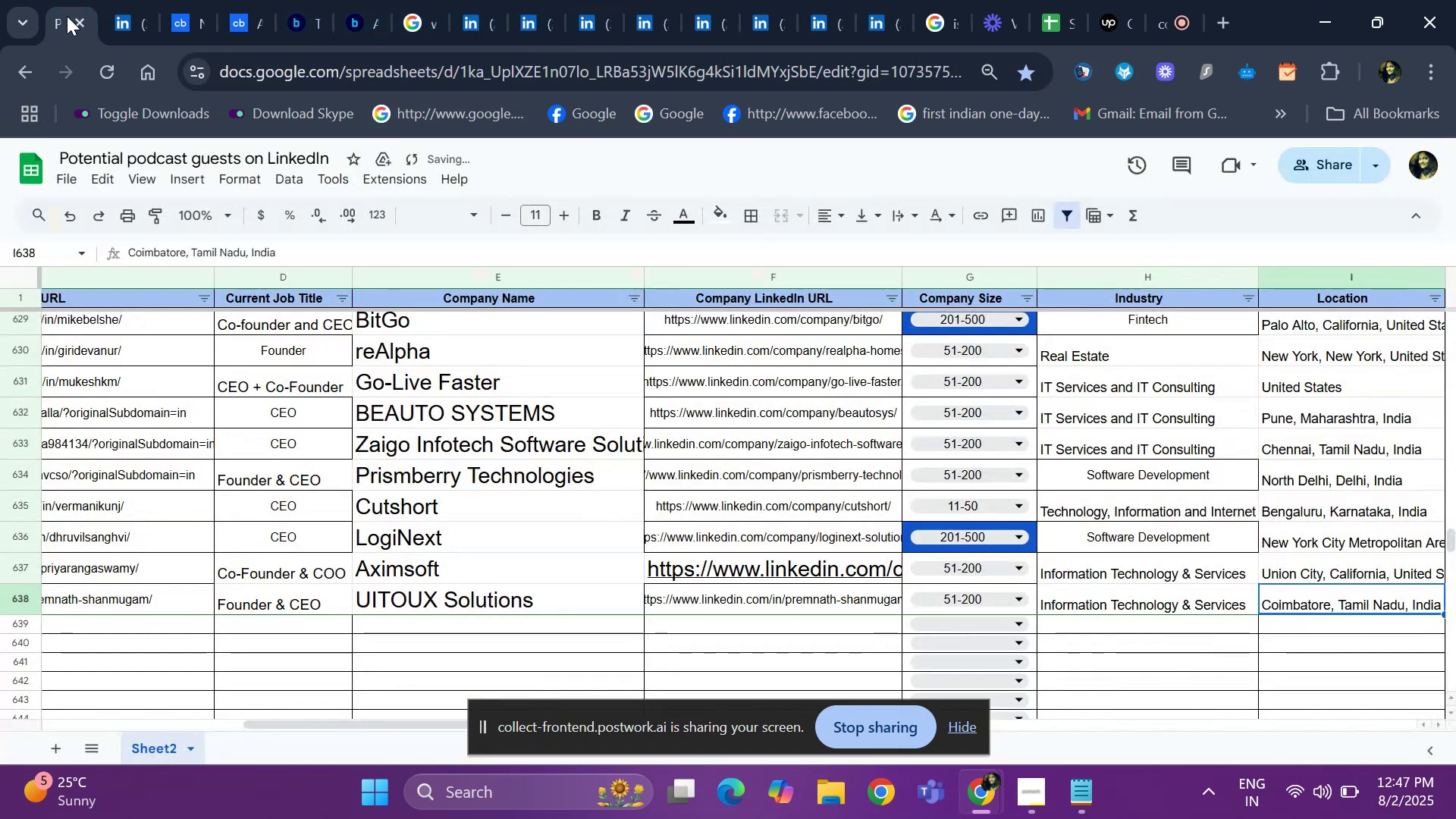 
key(ArrowRight)
 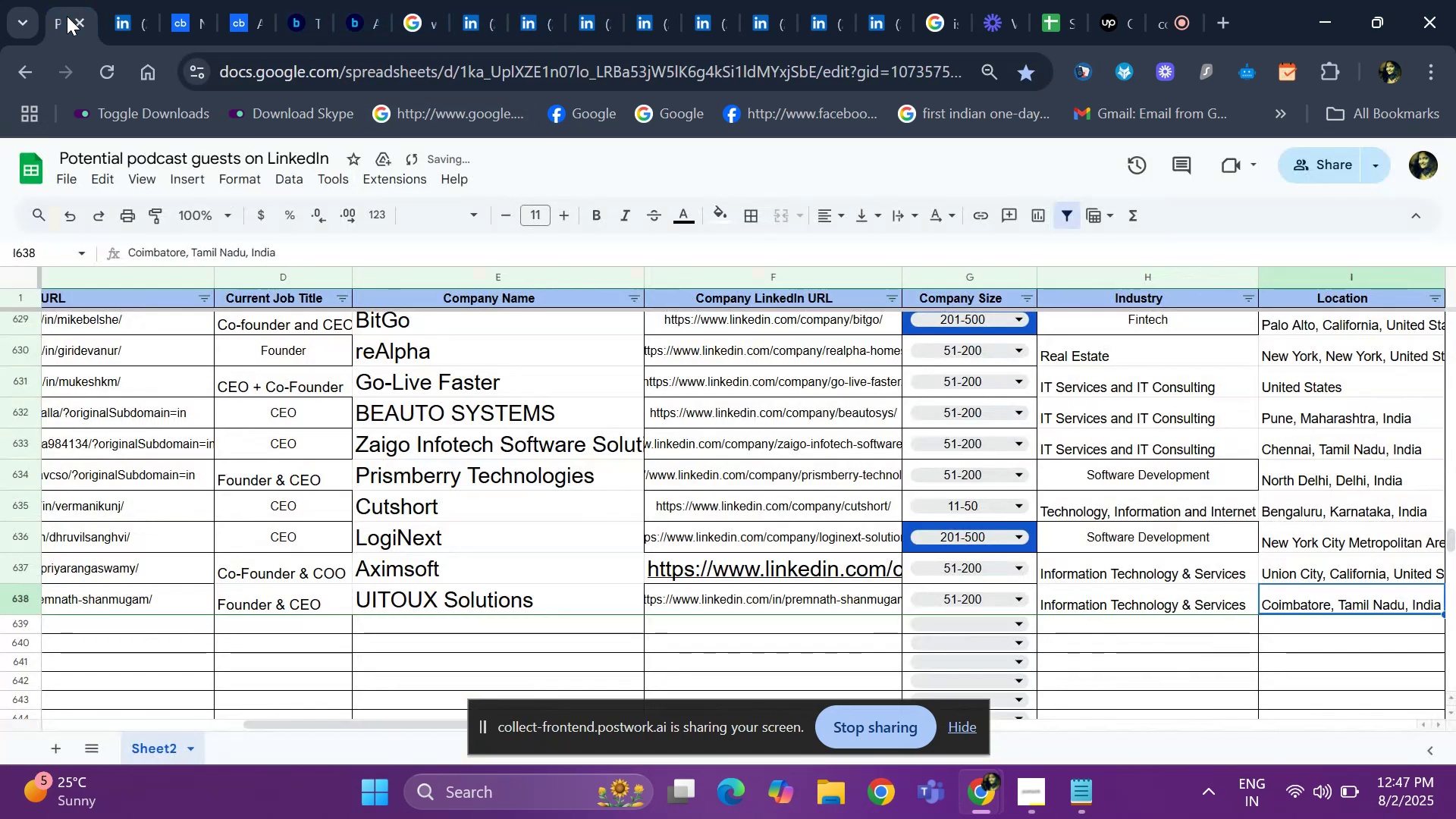 
key(ArrowRight)
 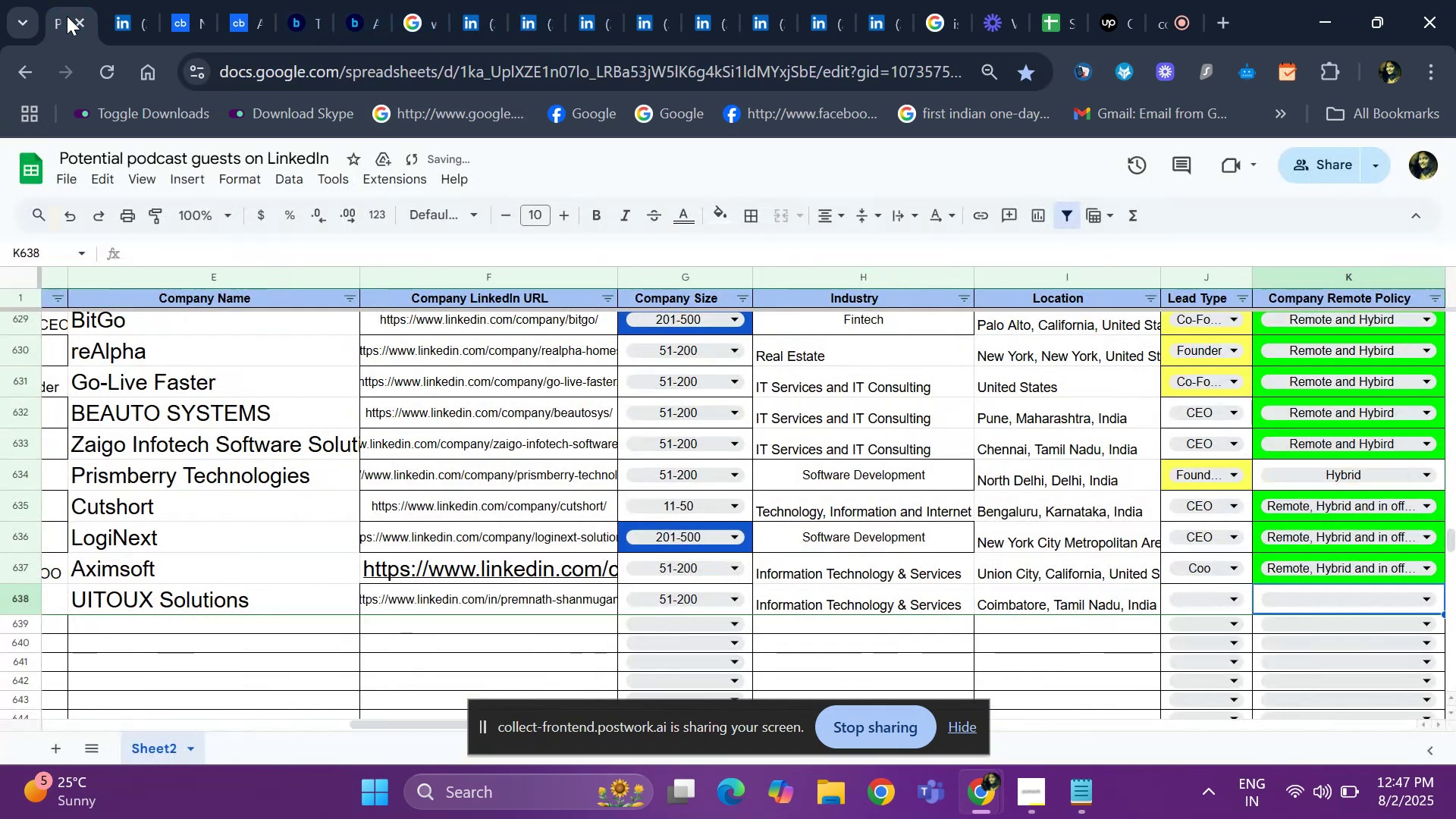 
key(ArrowLeft)
 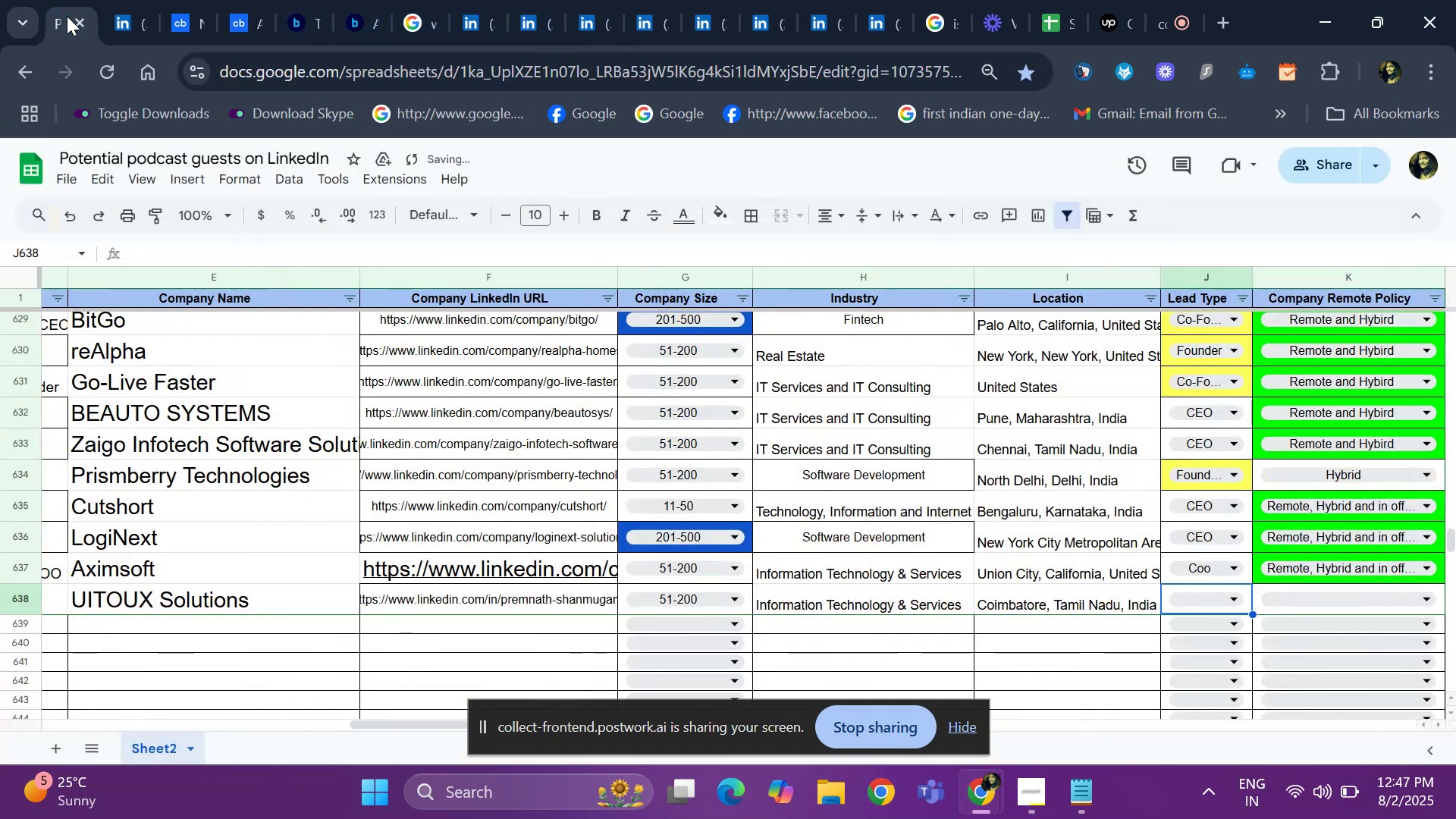 
key(ArrowLeft)
 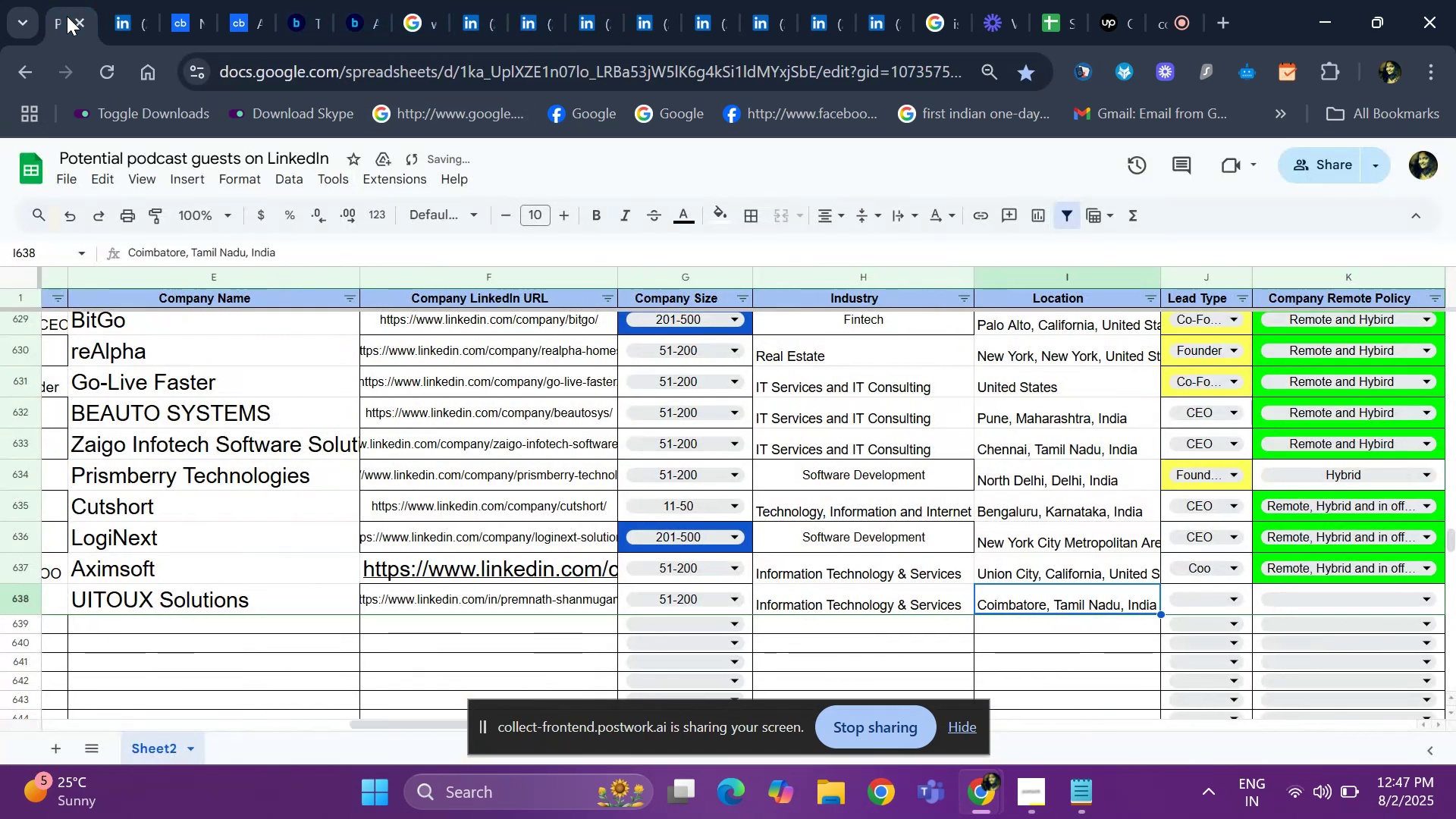 
key(ArrowLeft)
 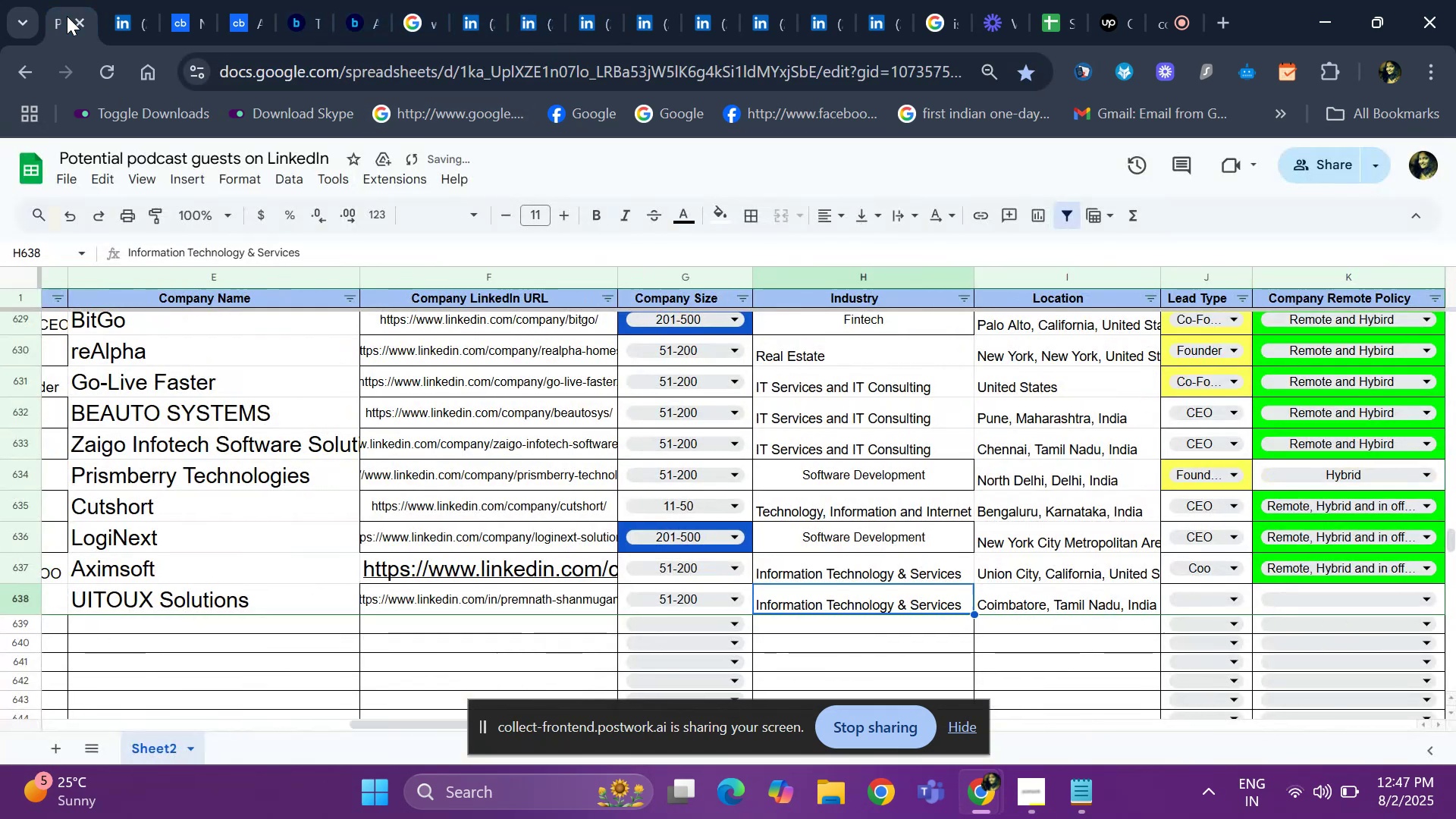 
key(ArrowLeft)
 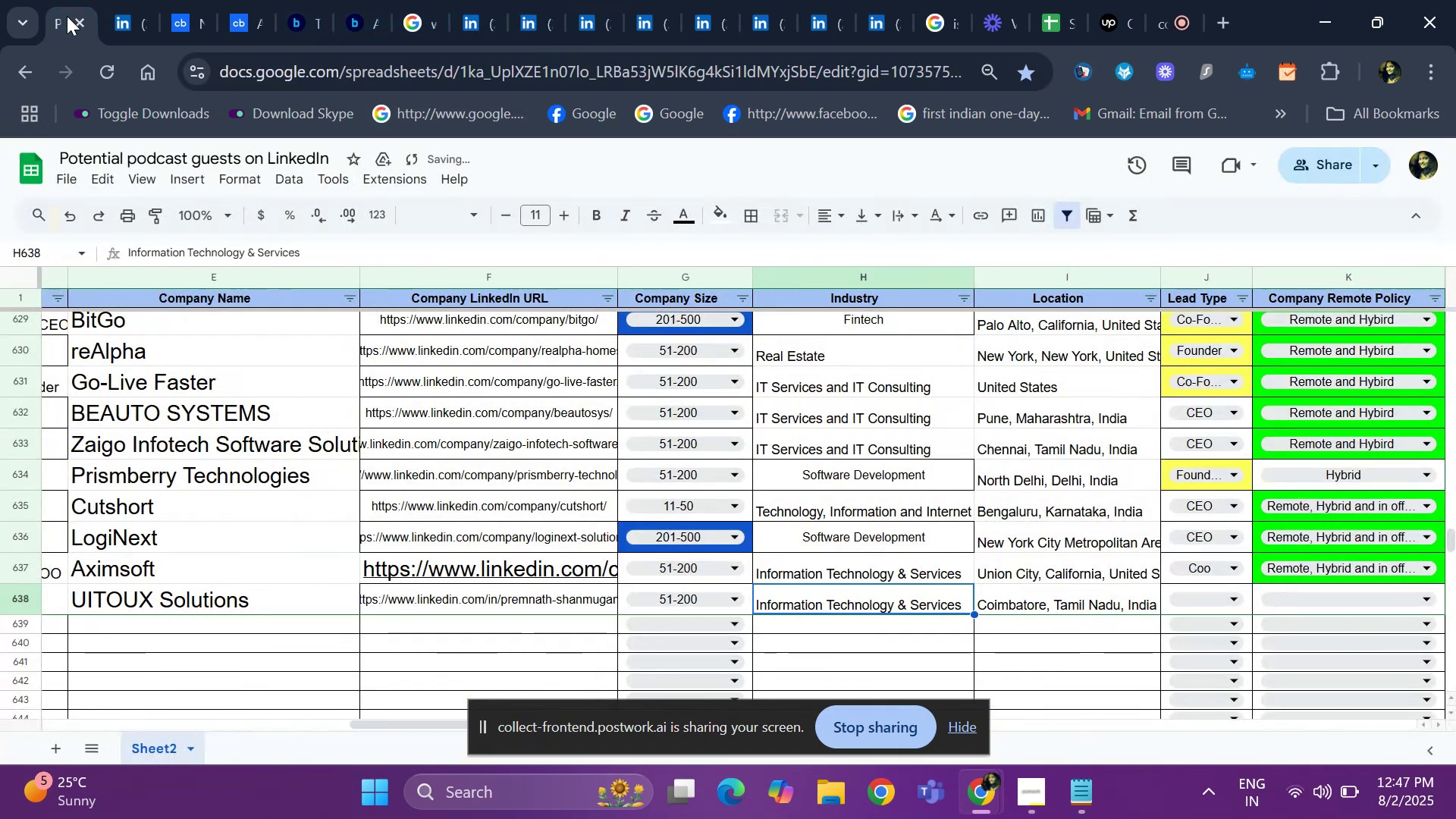 
key(ArrowLeft)
 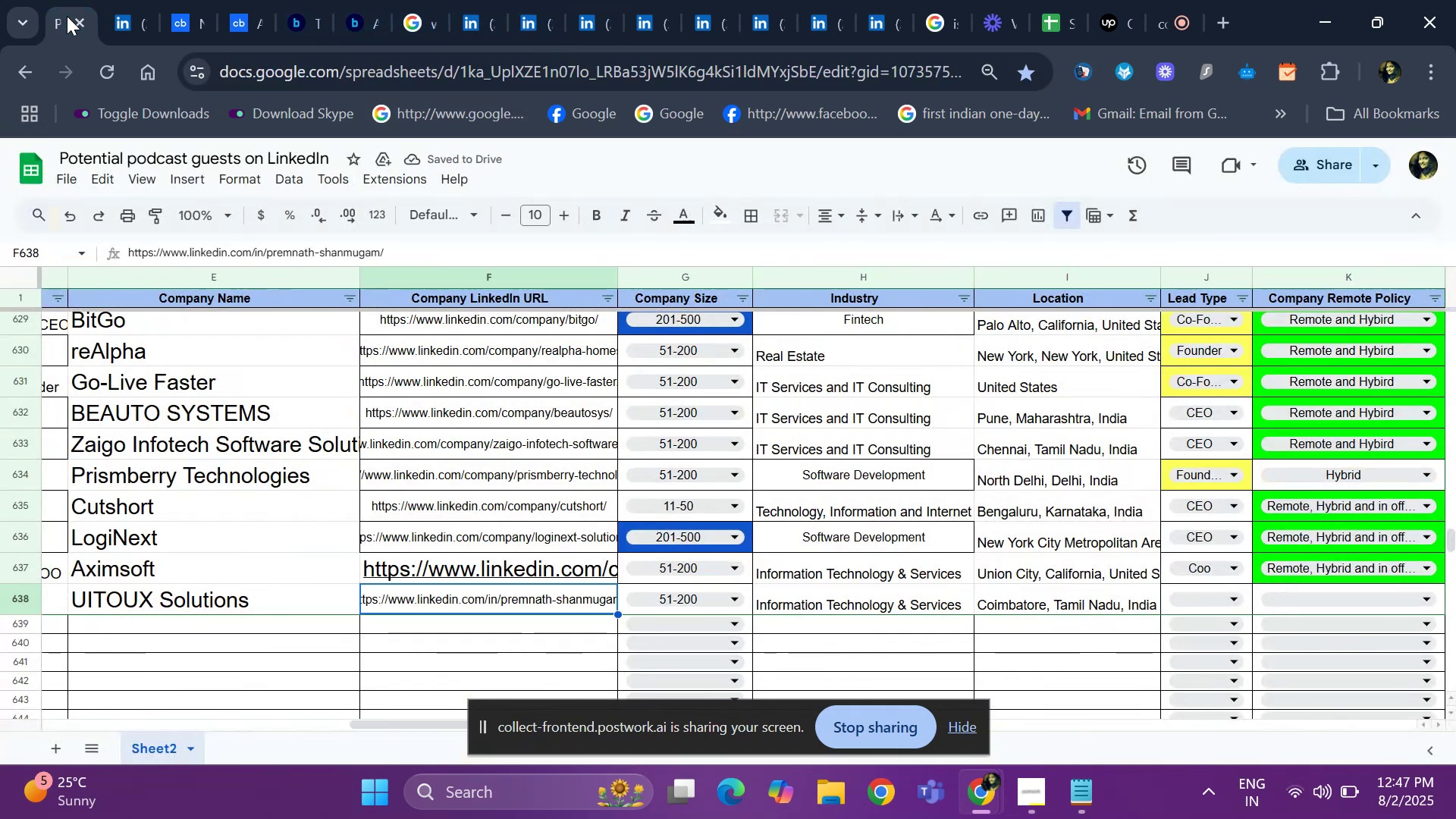 
key(ArrowLeft)
 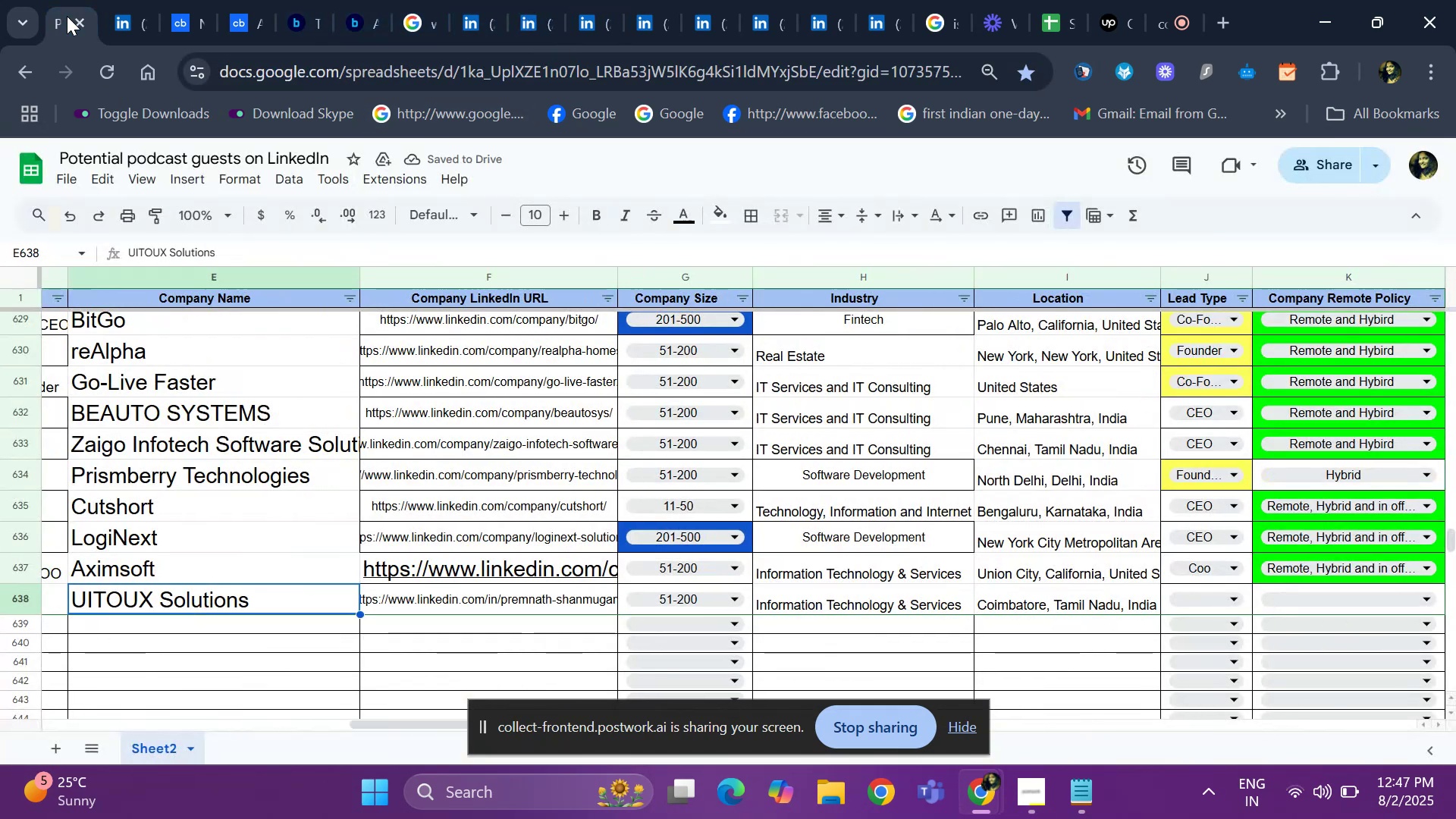 
key(ArrowLeft)
 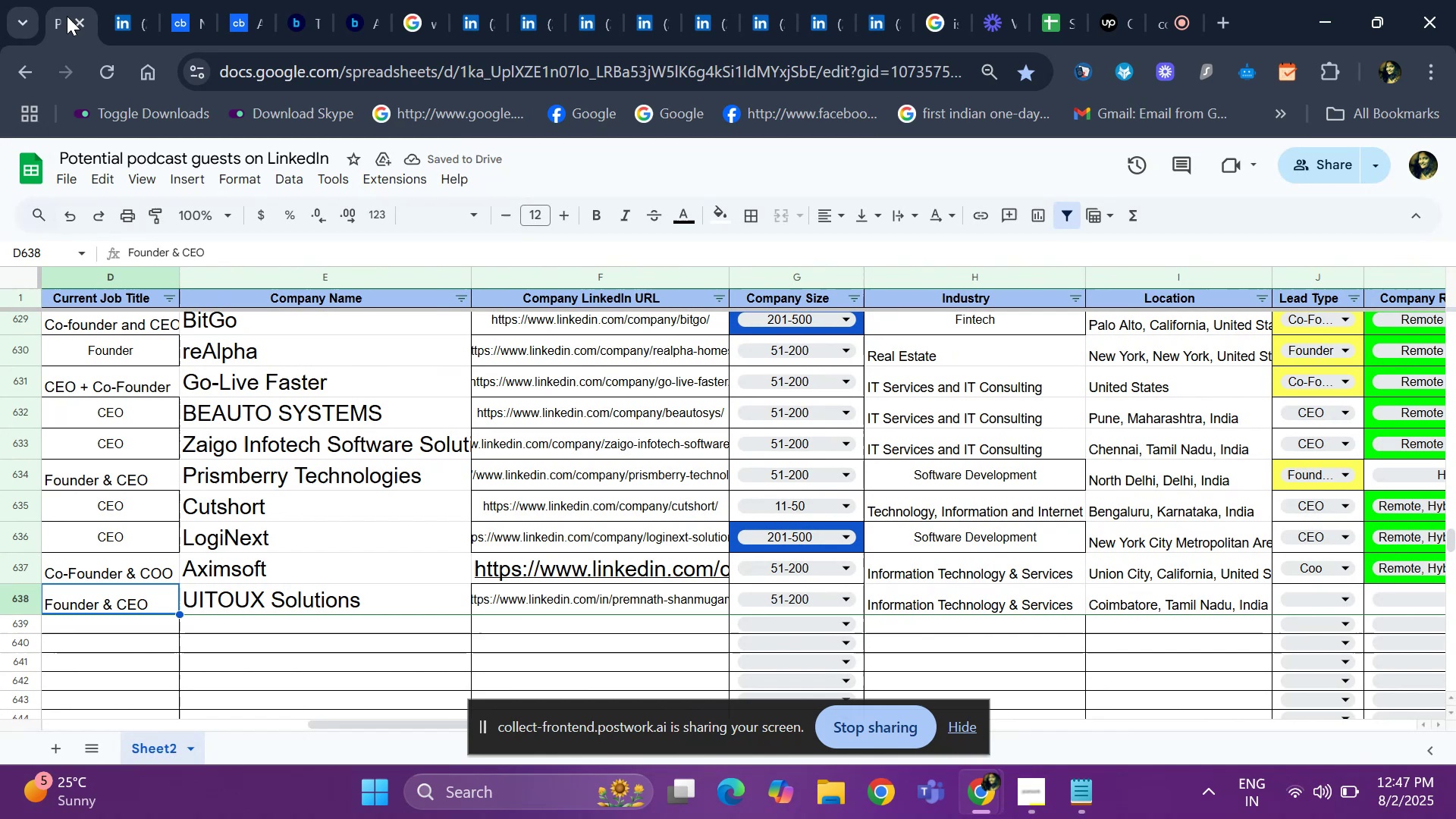 
key(ArrowRight)
 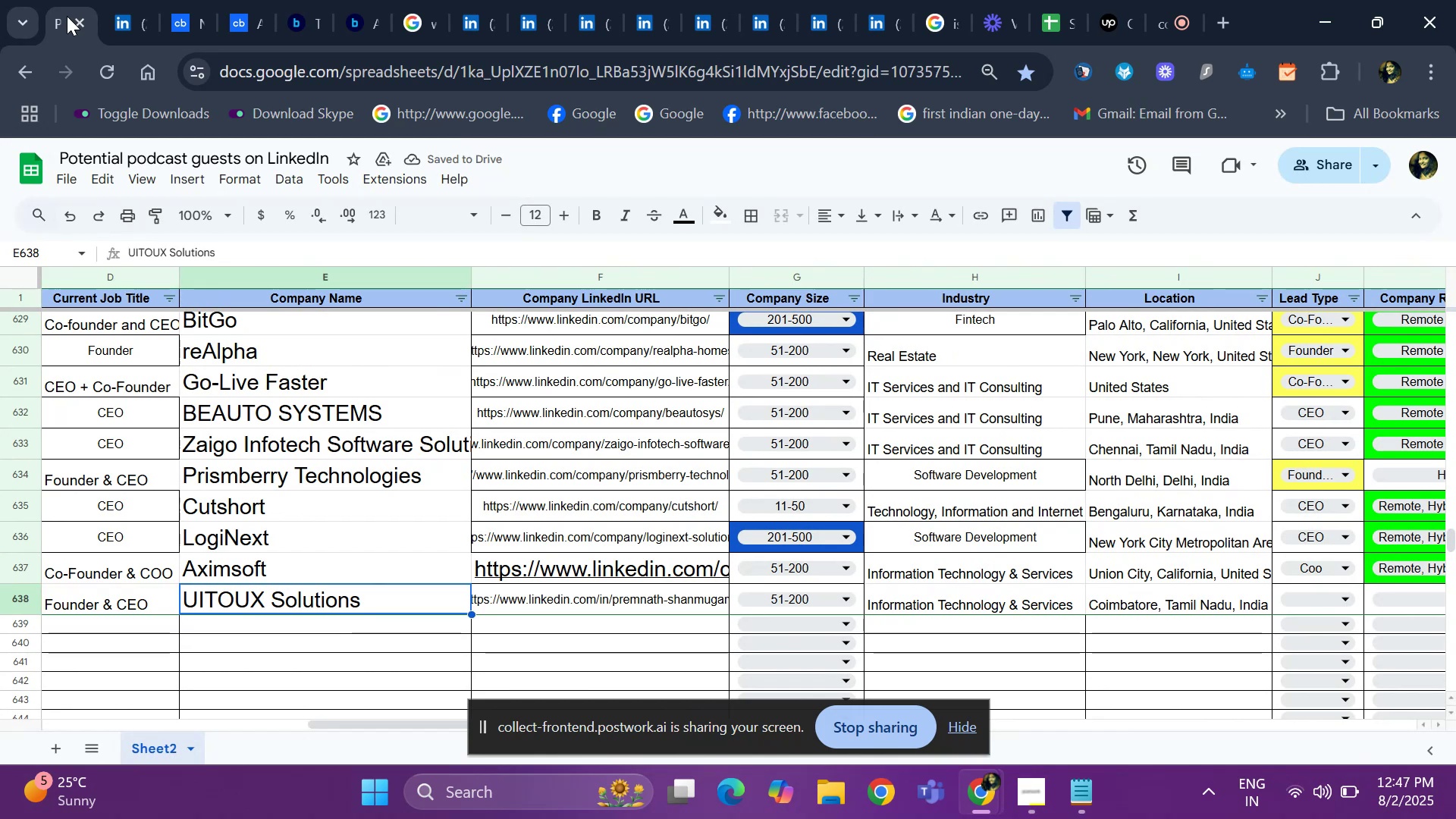 
key(ArrowRight)
 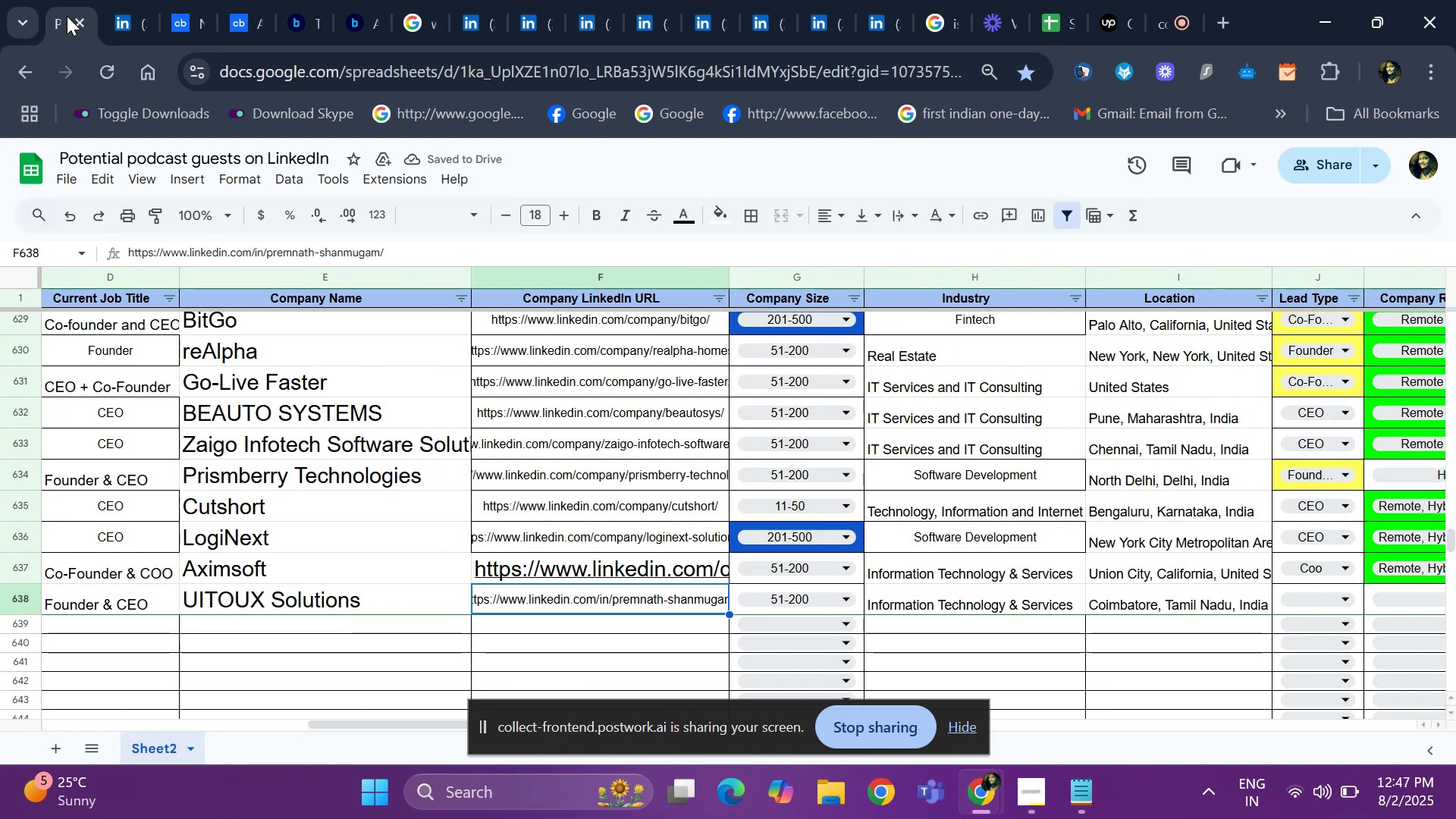 
key(ArrowRight)
 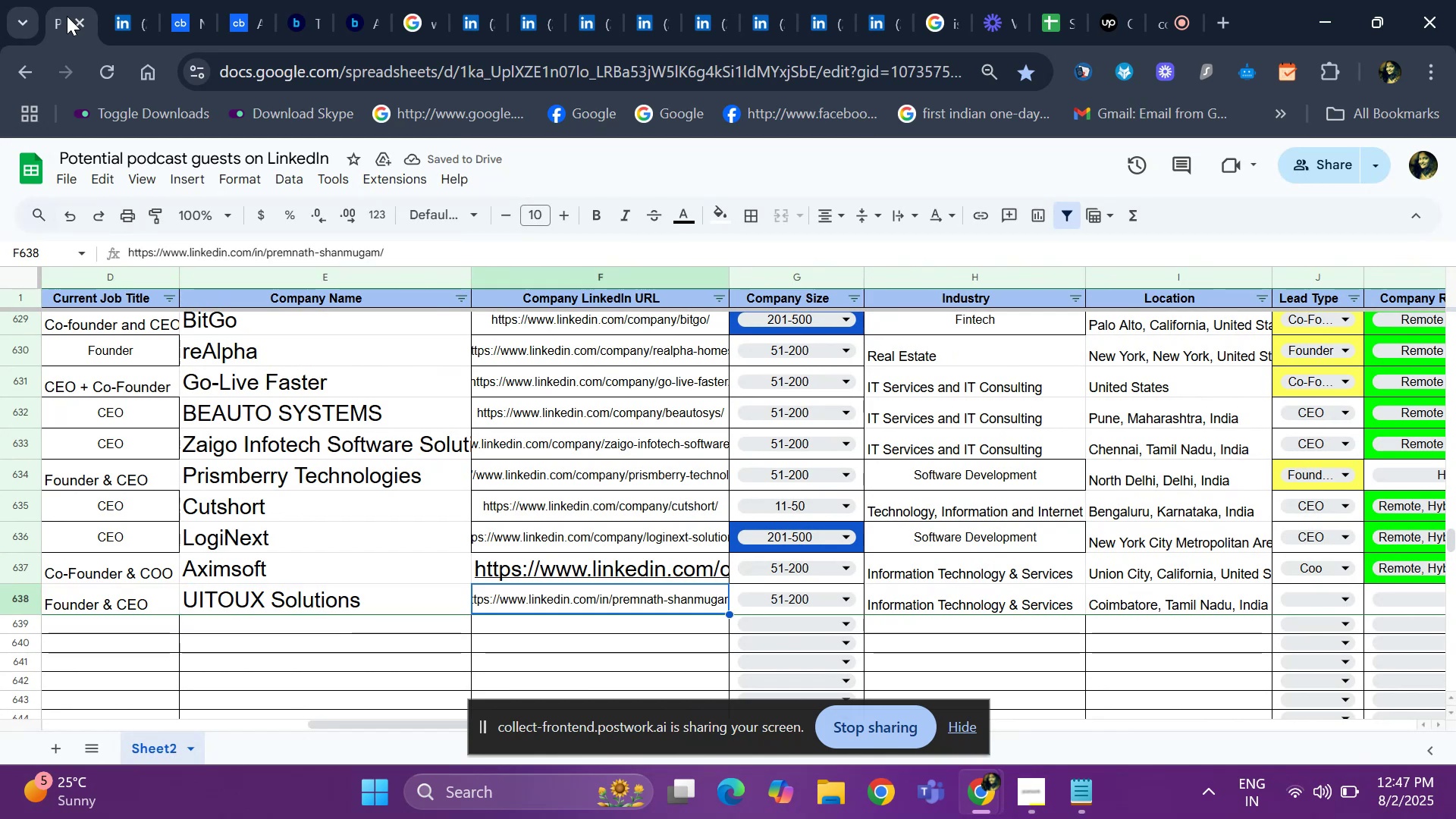 
key(ArrowRight)
 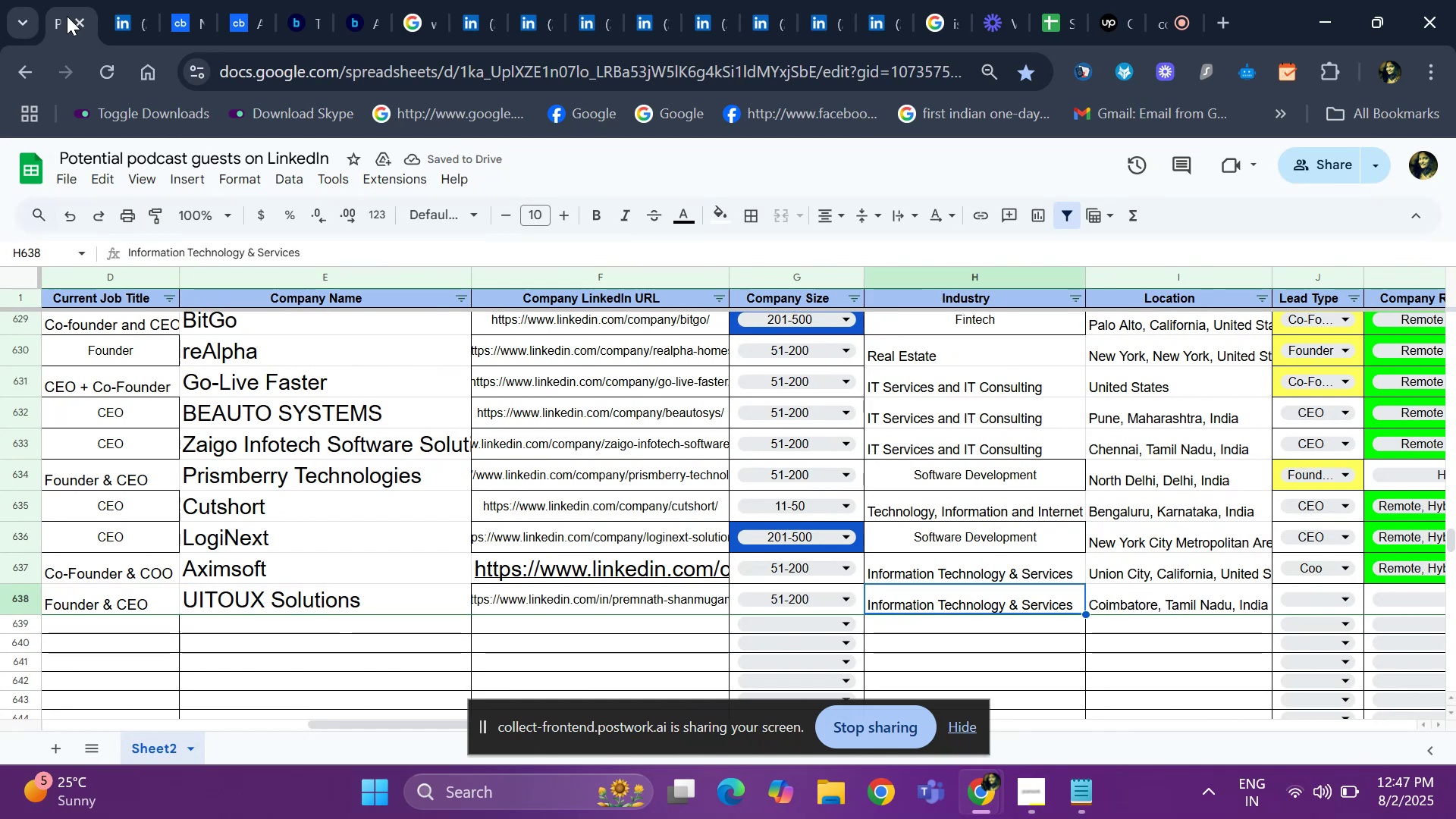 
key(ArrowRight)
 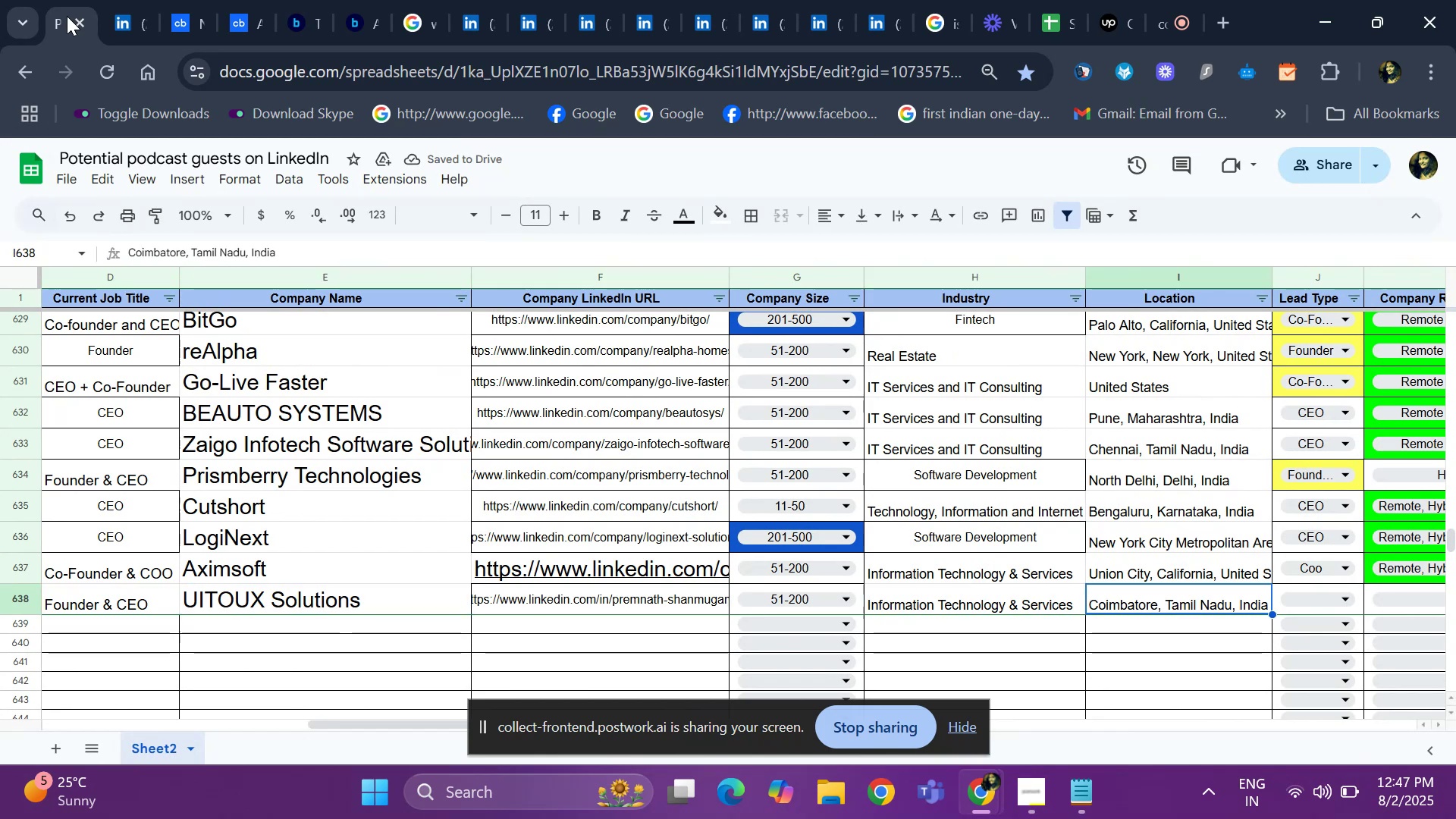 
key(ArrowRight)
 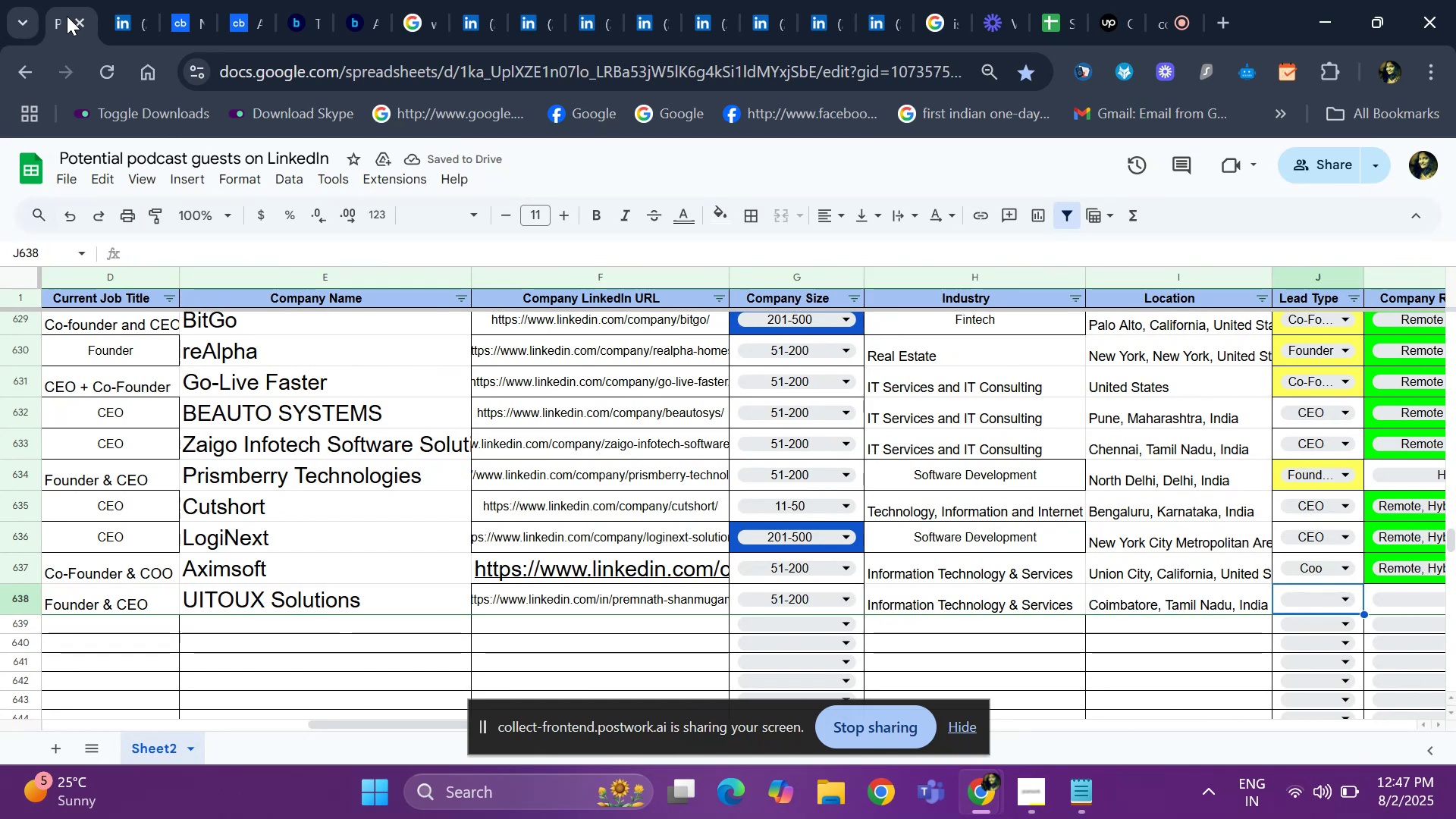 
key(ArrowRight)
 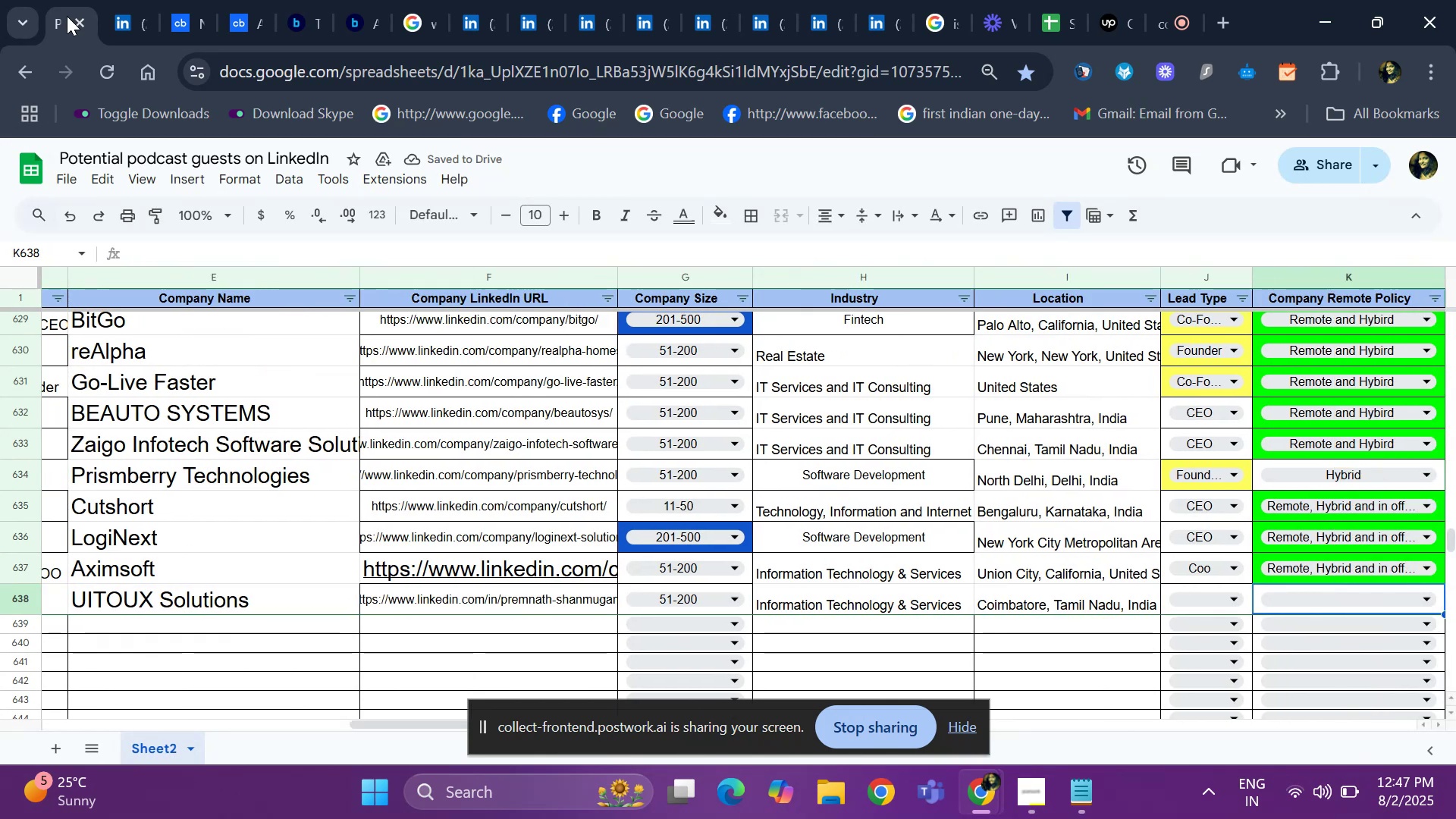 
key(ArrowLeft)
 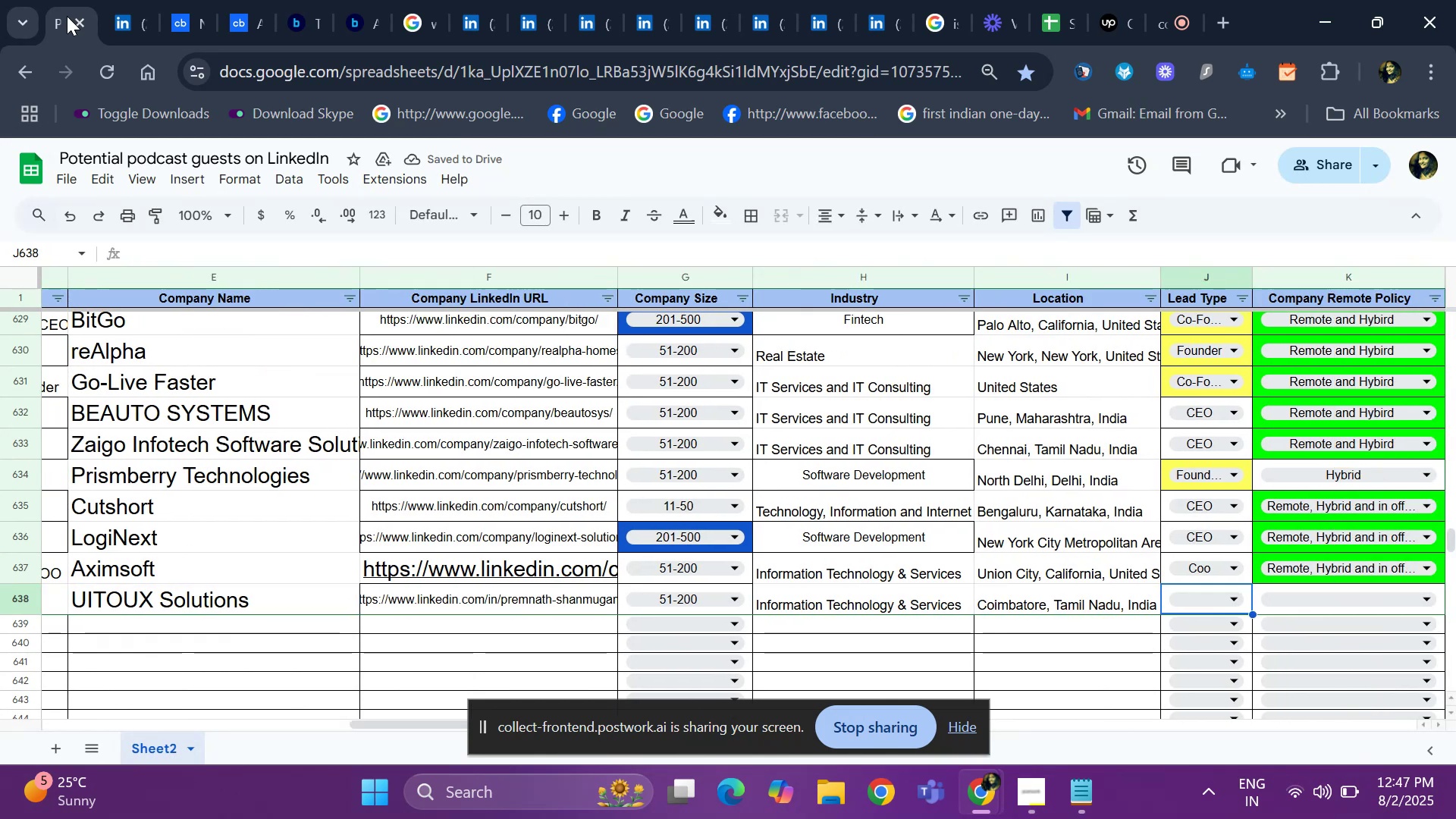 
key(Enter)
 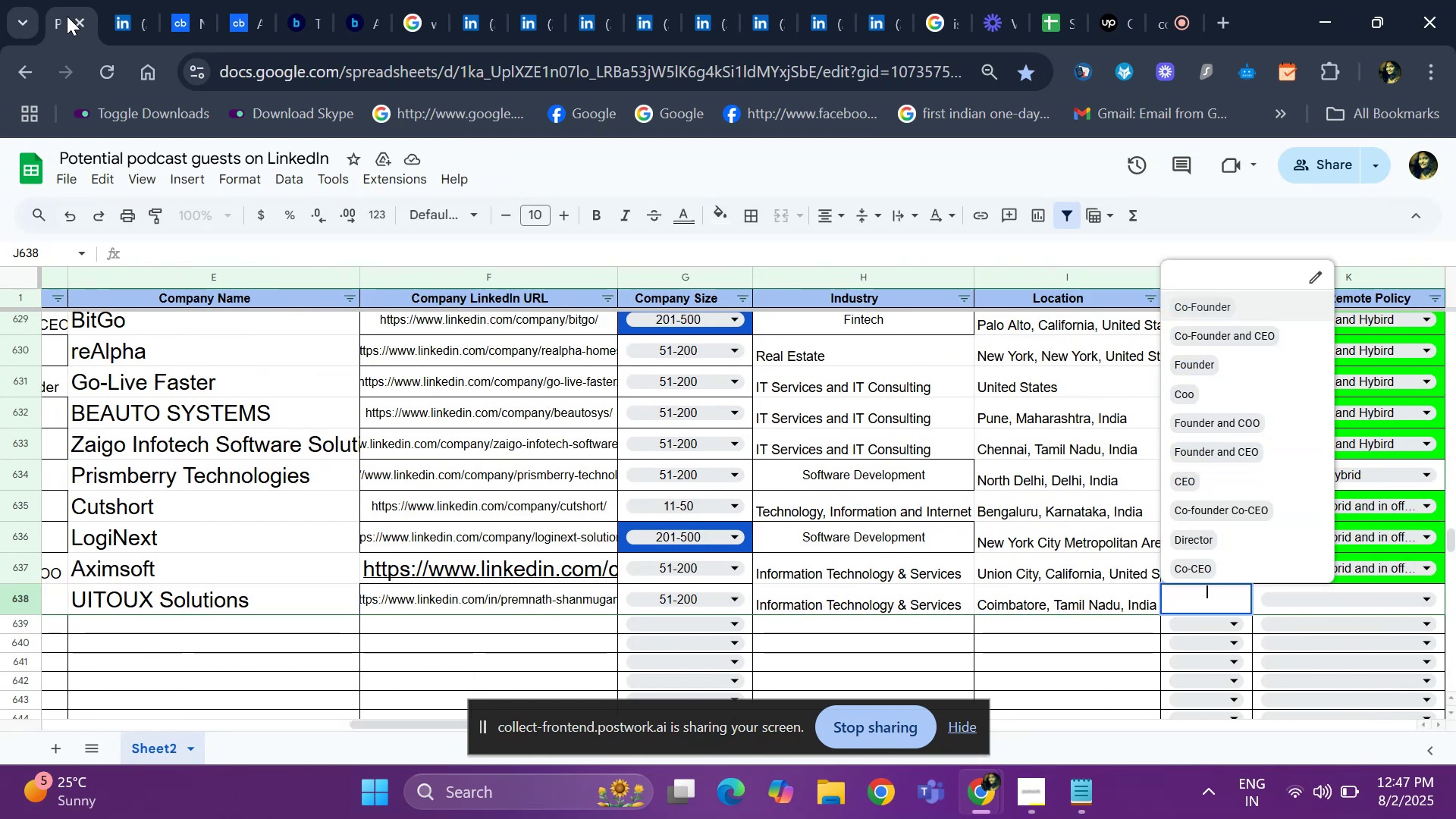 
key(ArrowDown)
 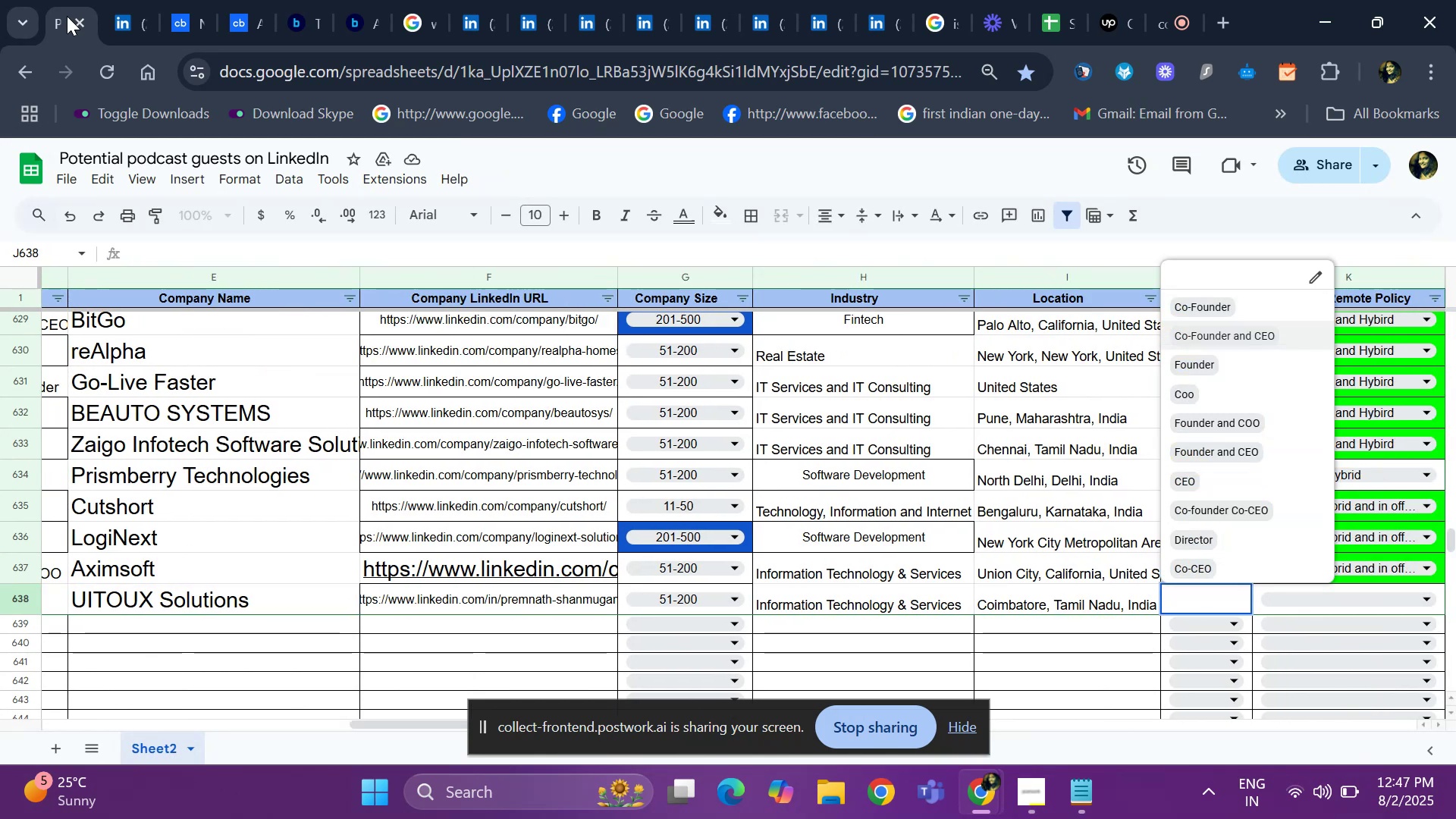 
key(ArrowDown)
 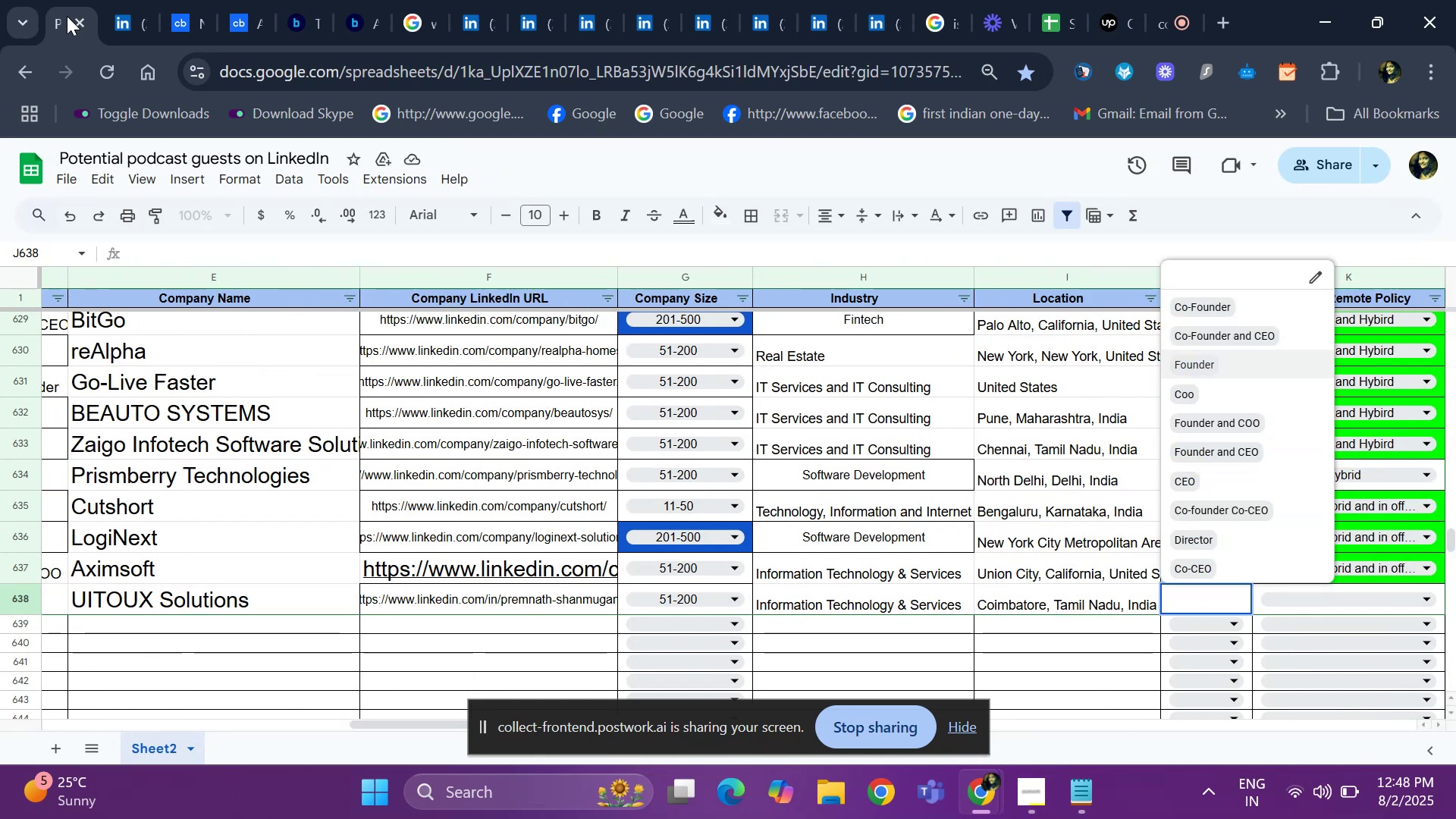 
key(ArrowDown)
 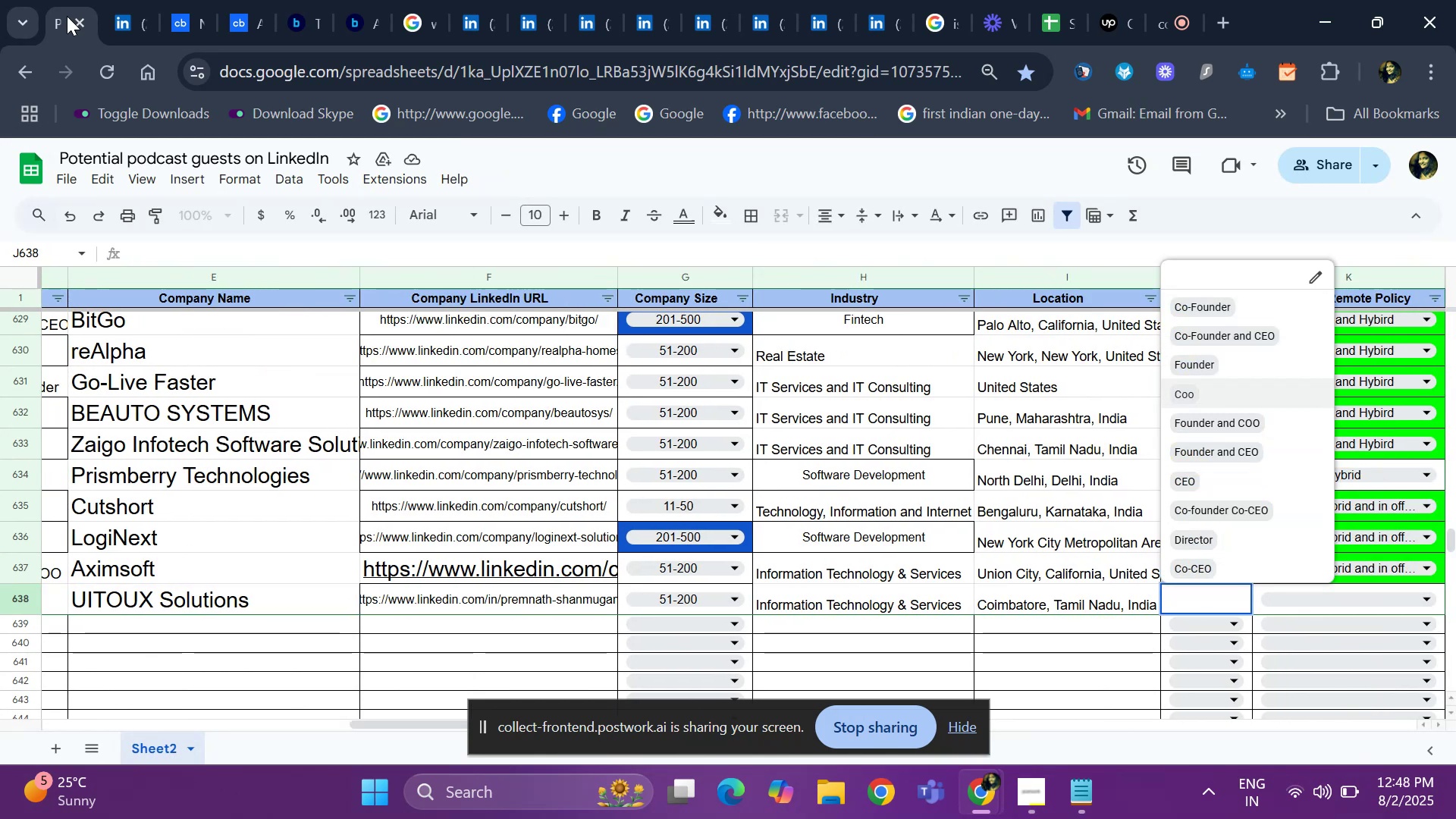 
key(ArrowDown)
 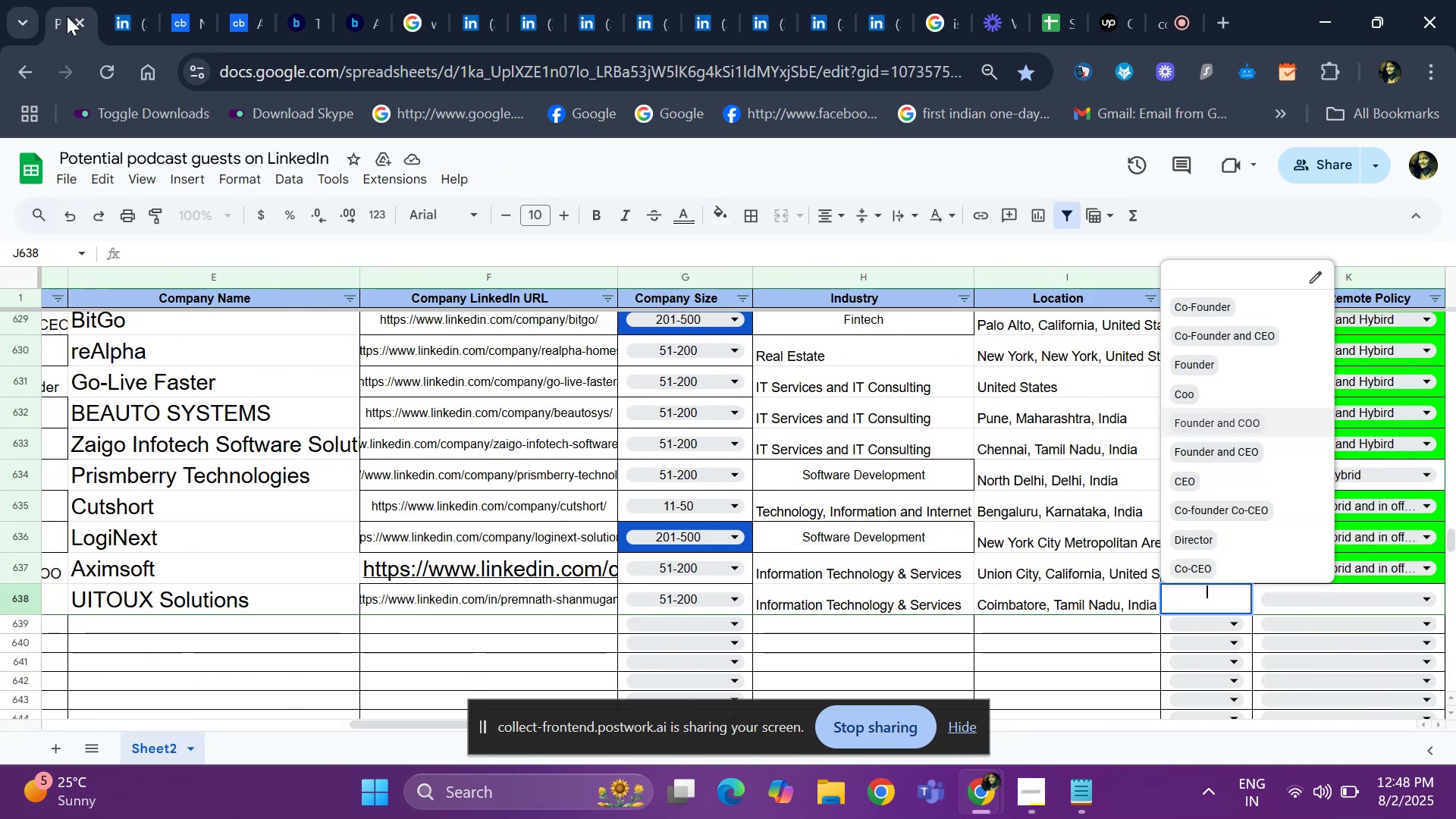 
key(ArrowDown)
 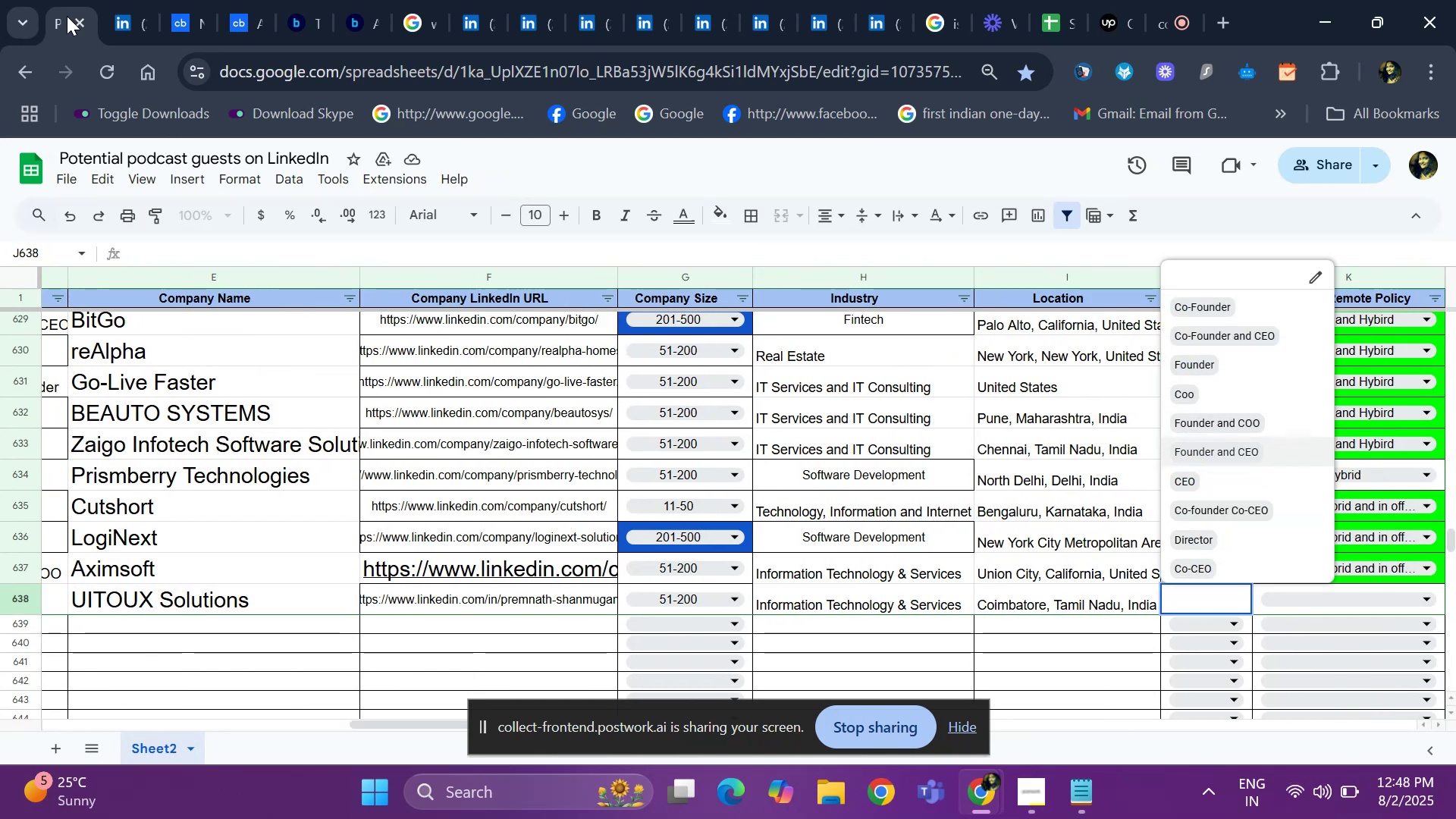 
key(Enter)
 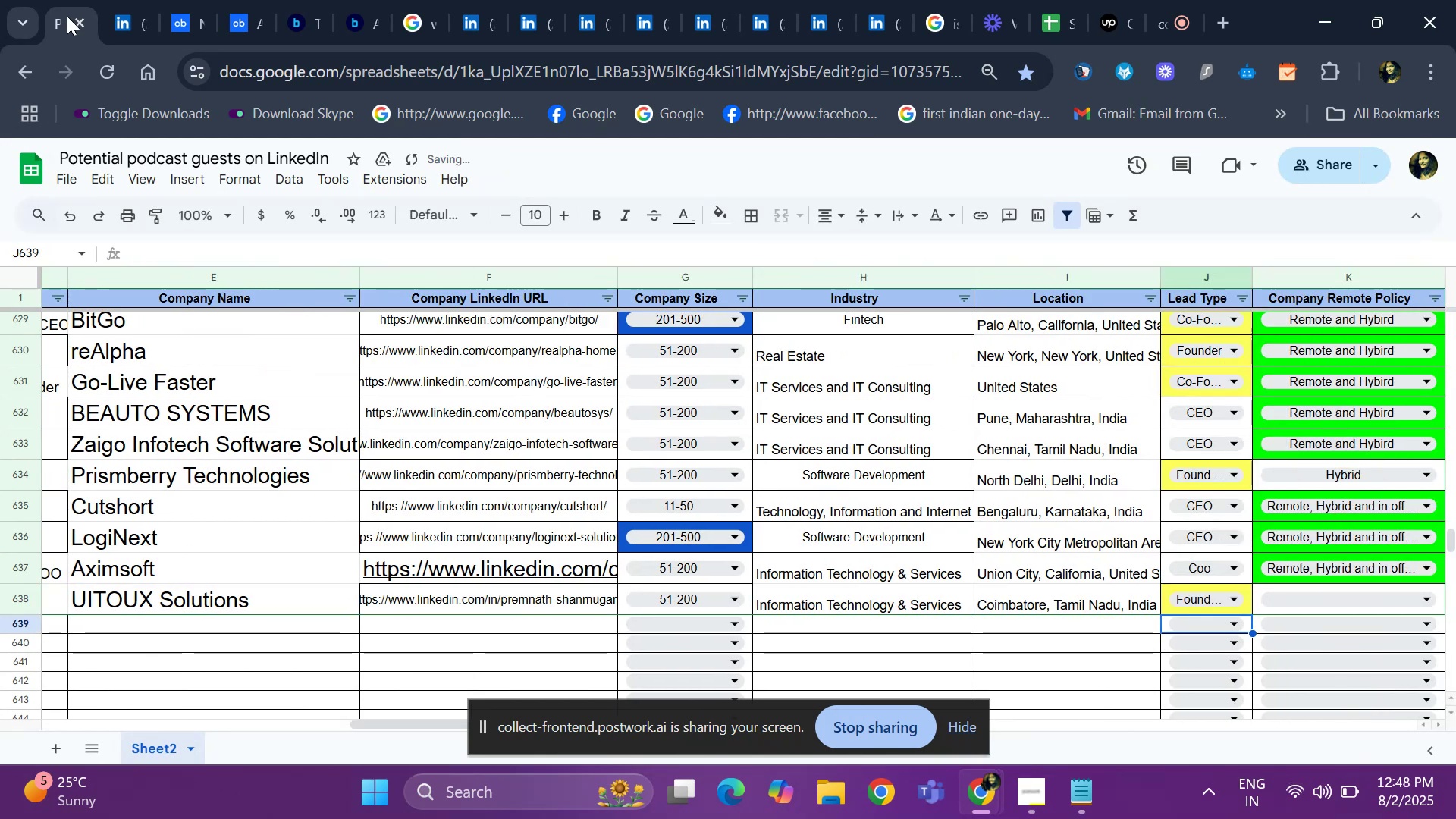 
key(ArrowUp)
 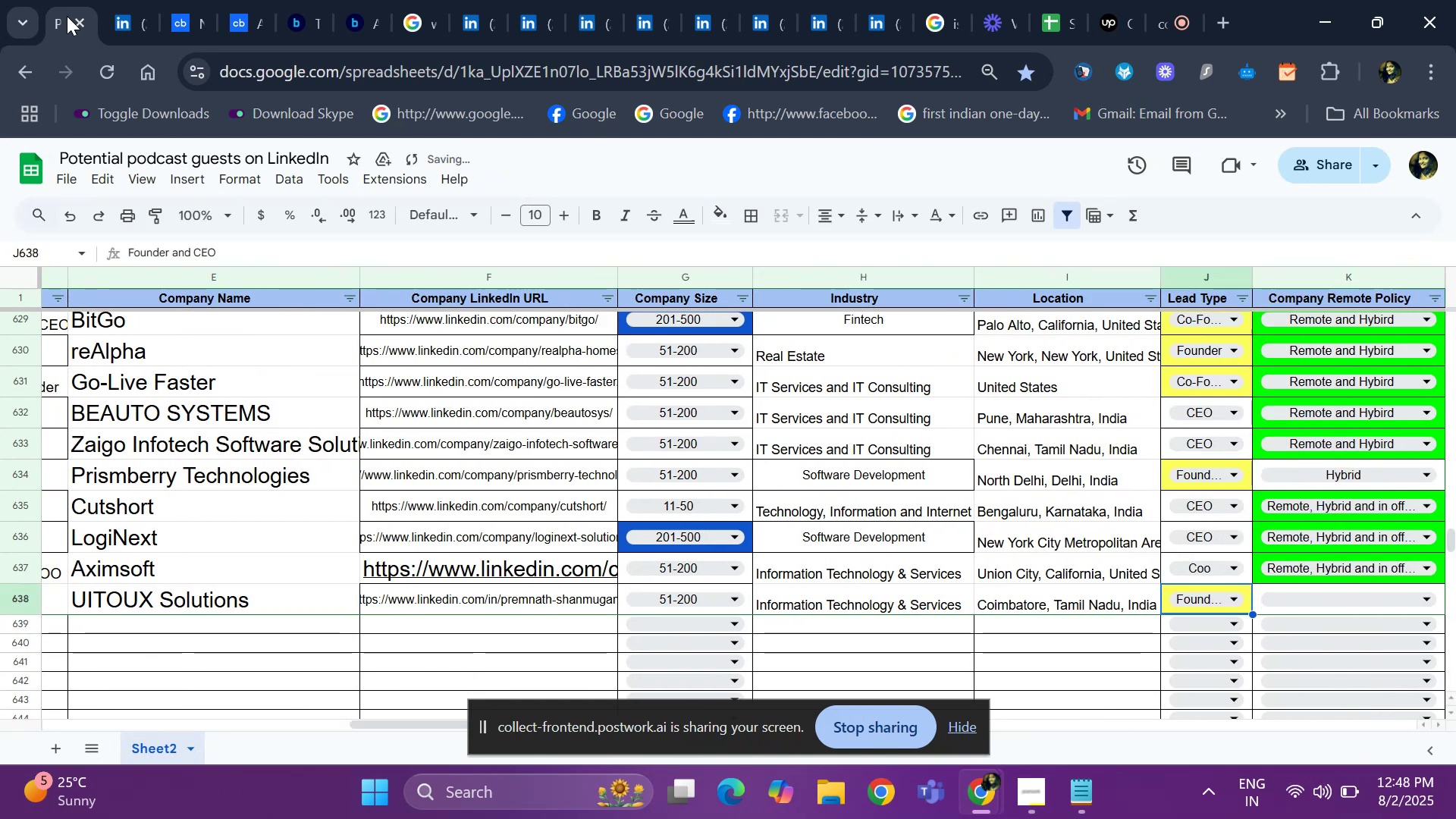 
hold_key(key=ArrowLeft, duration=0.67)
 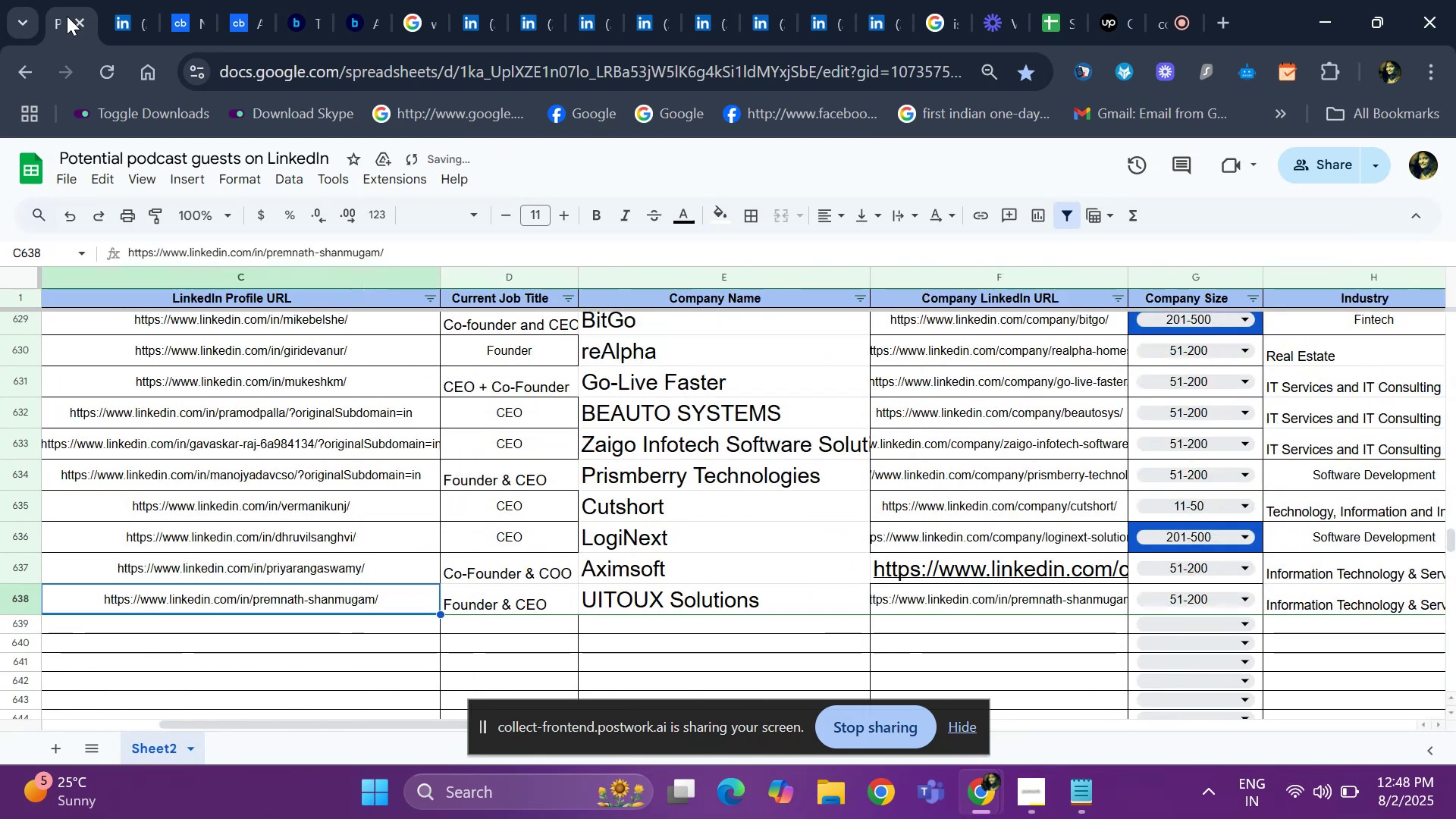 
key(ArrowRight)
 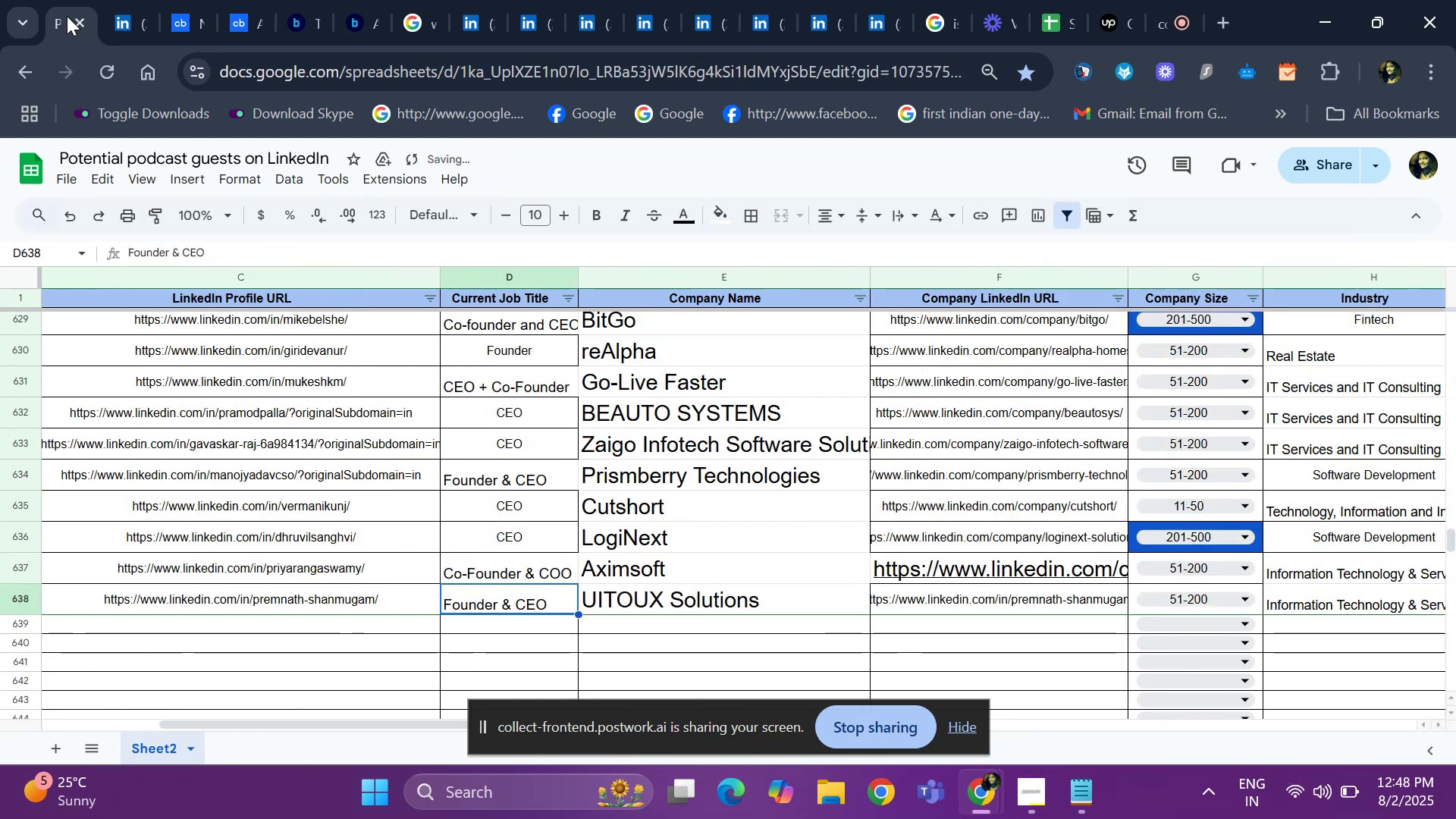 
key(ArrowRight)
 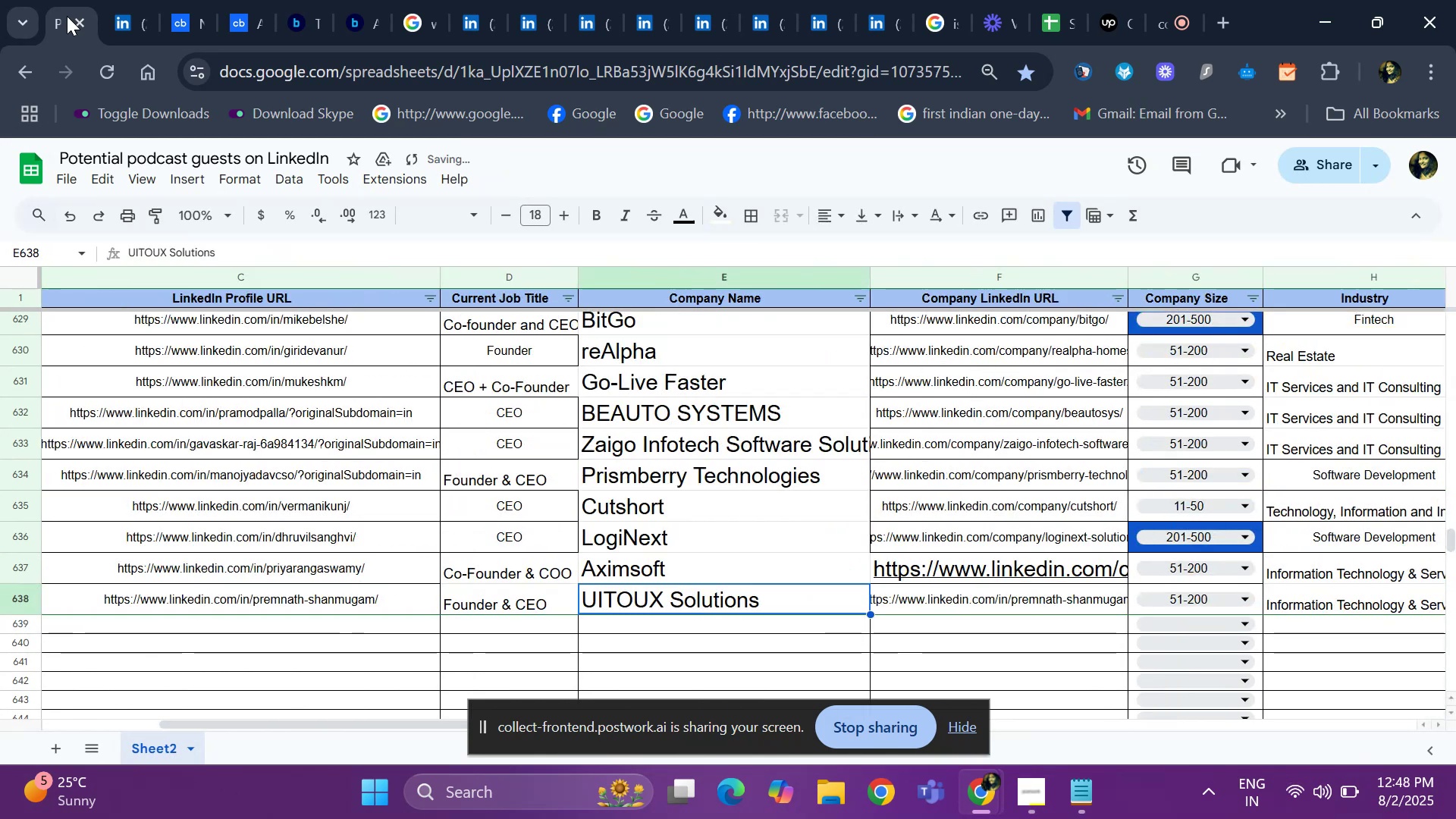 
key(Control+ControlLeft)
 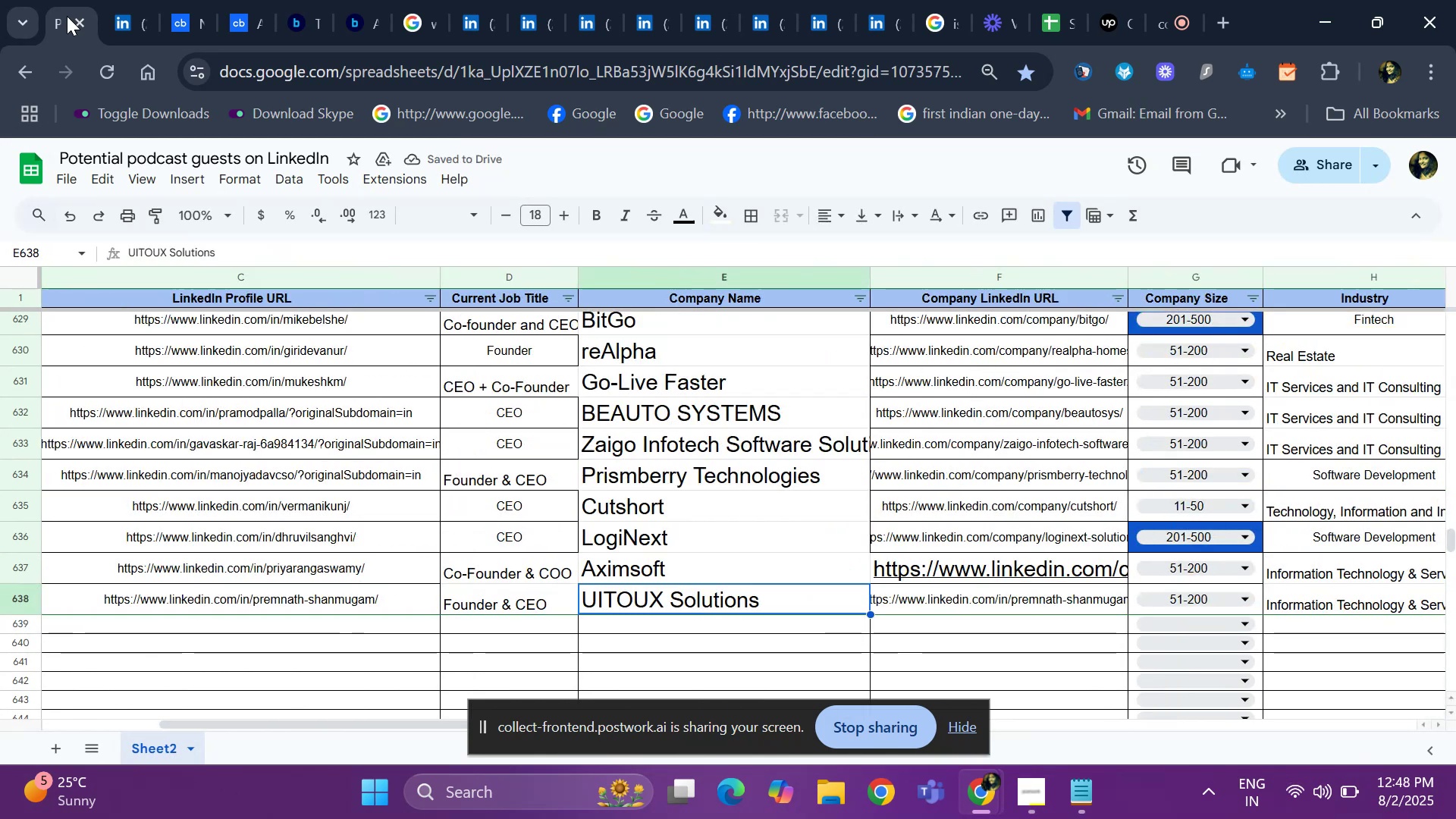 
key(Control+C)
 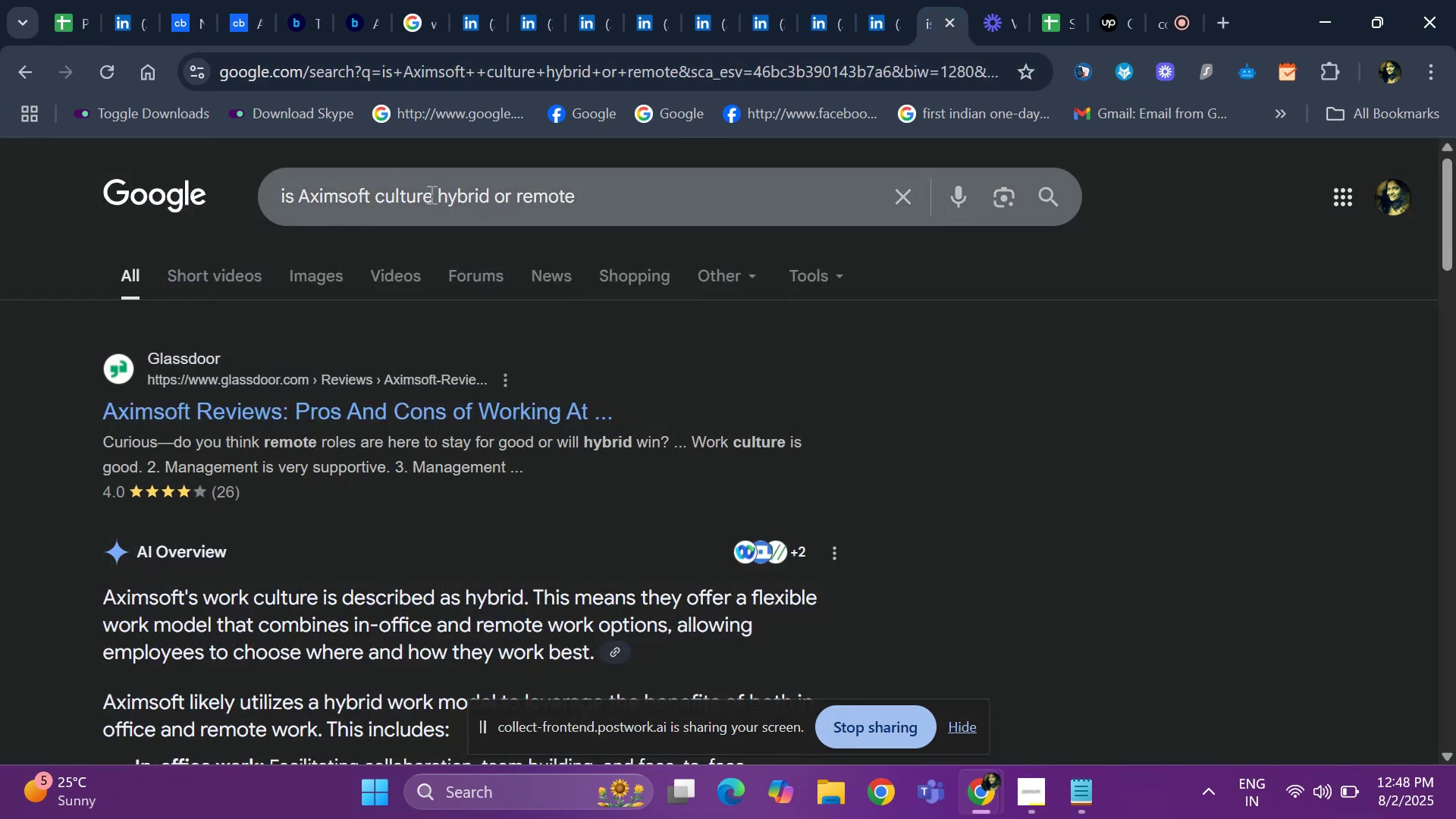 
left_click([367, 198])
 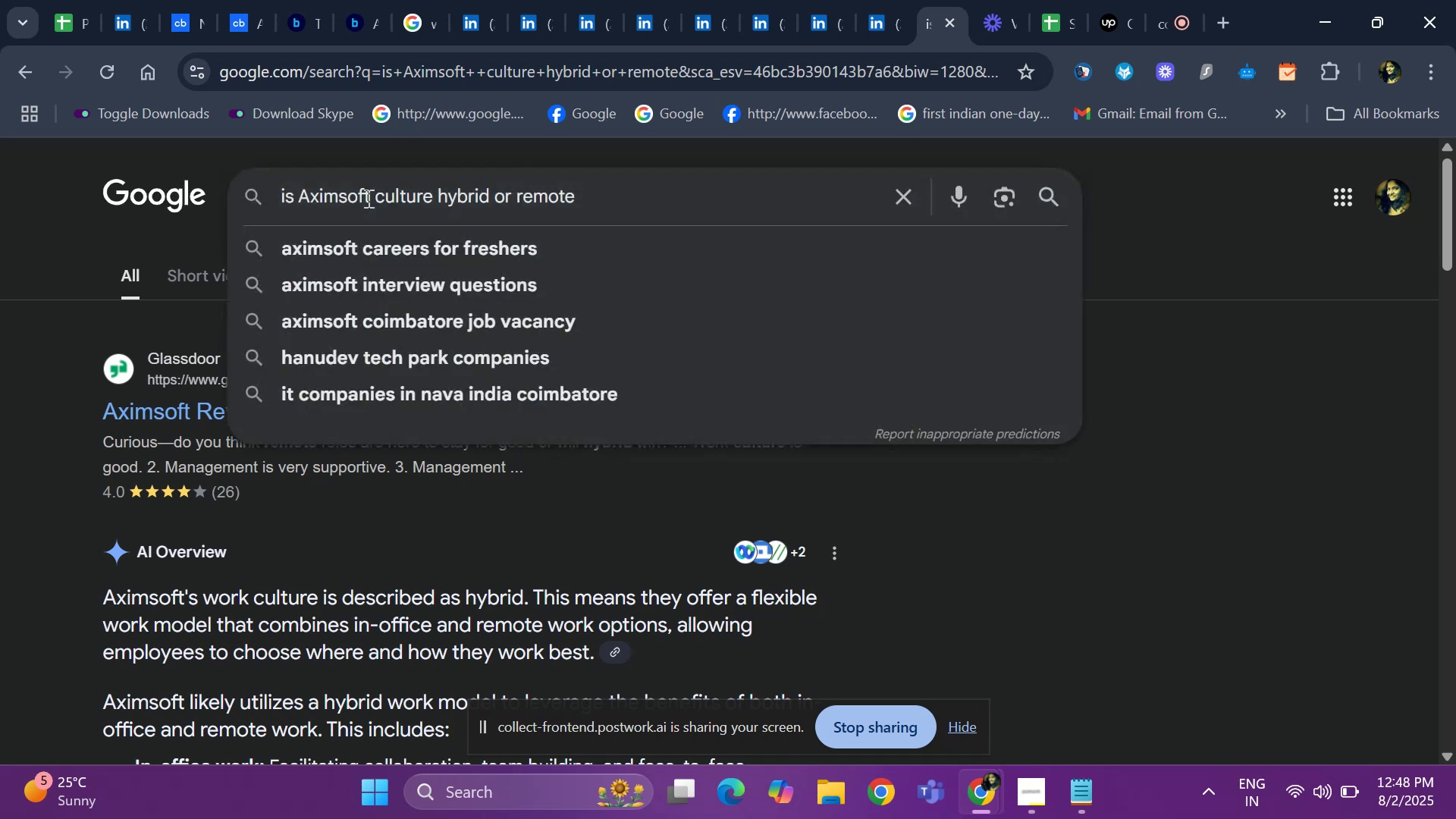 
key(ArrowRight)
 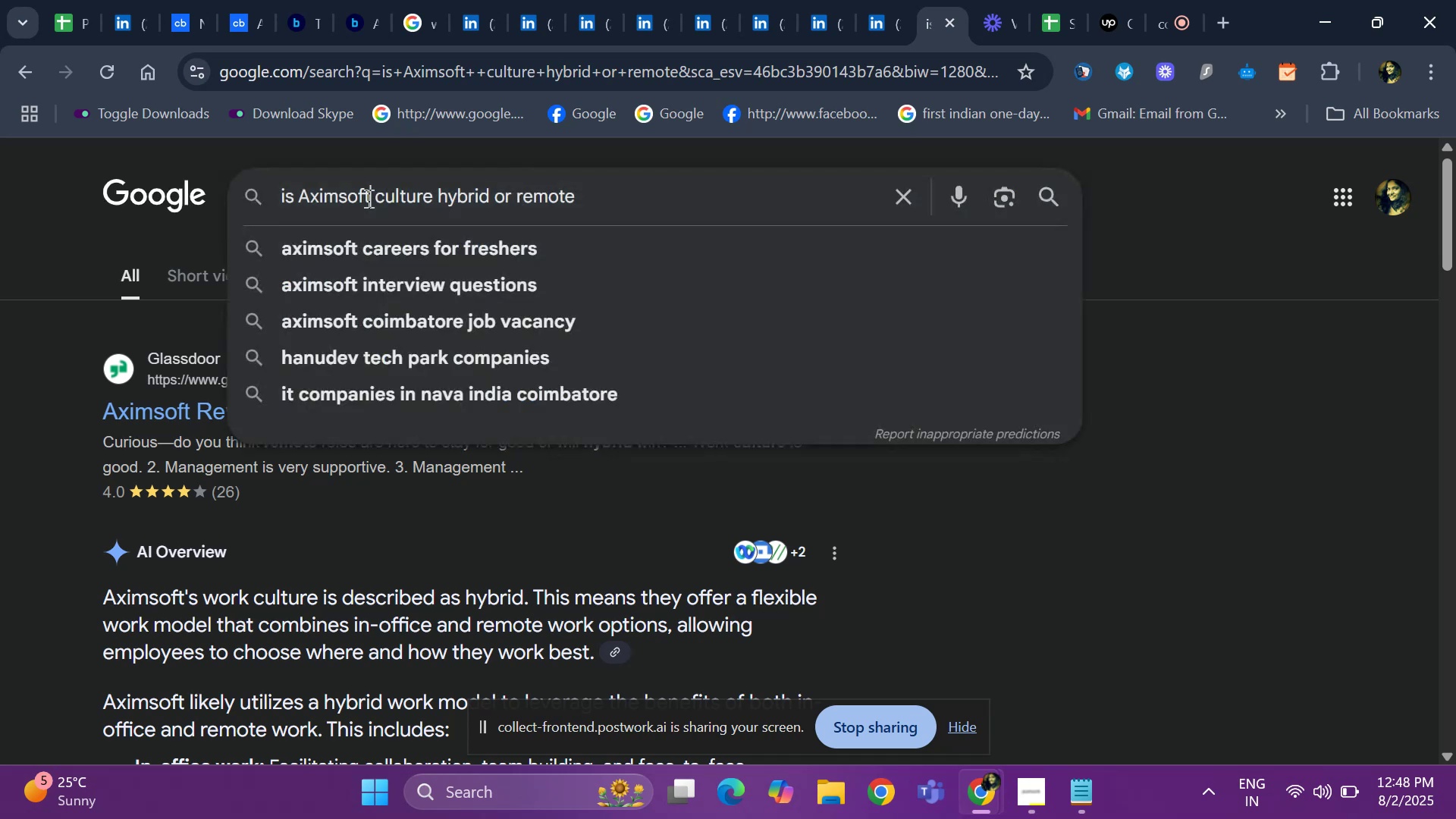 
key(Backspace)
 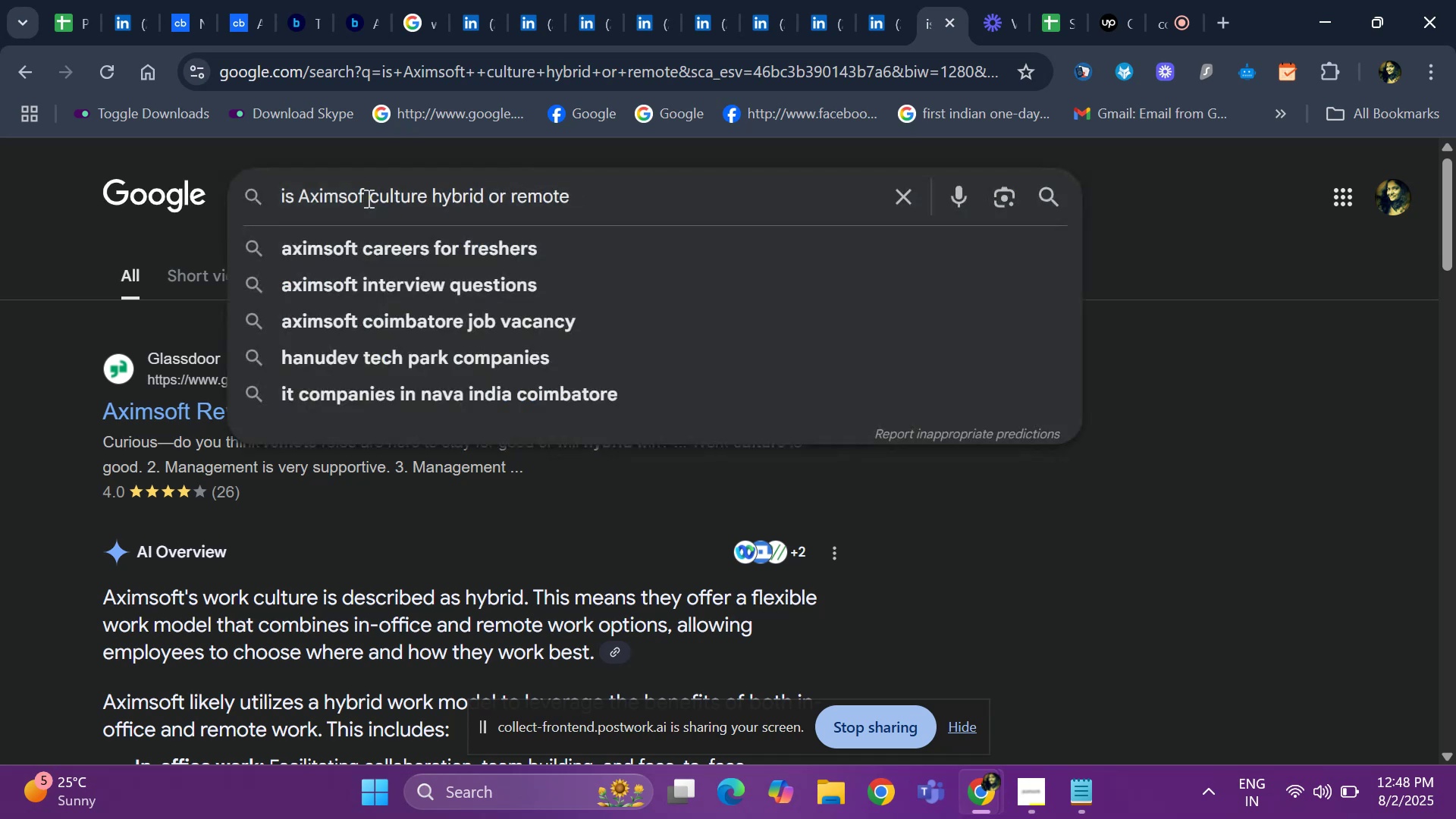 
key(Backspace)
 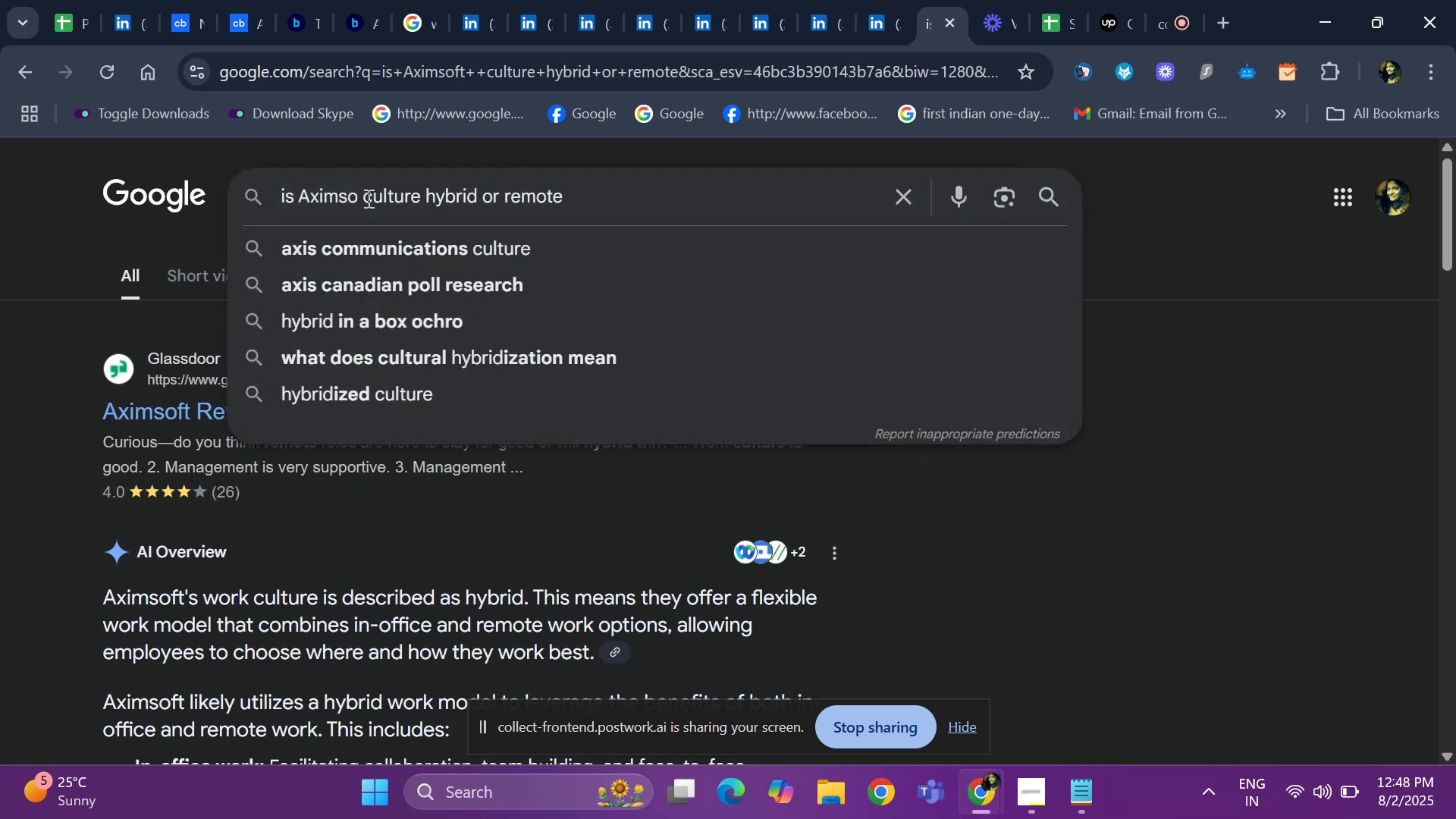 
key(Backspace)
 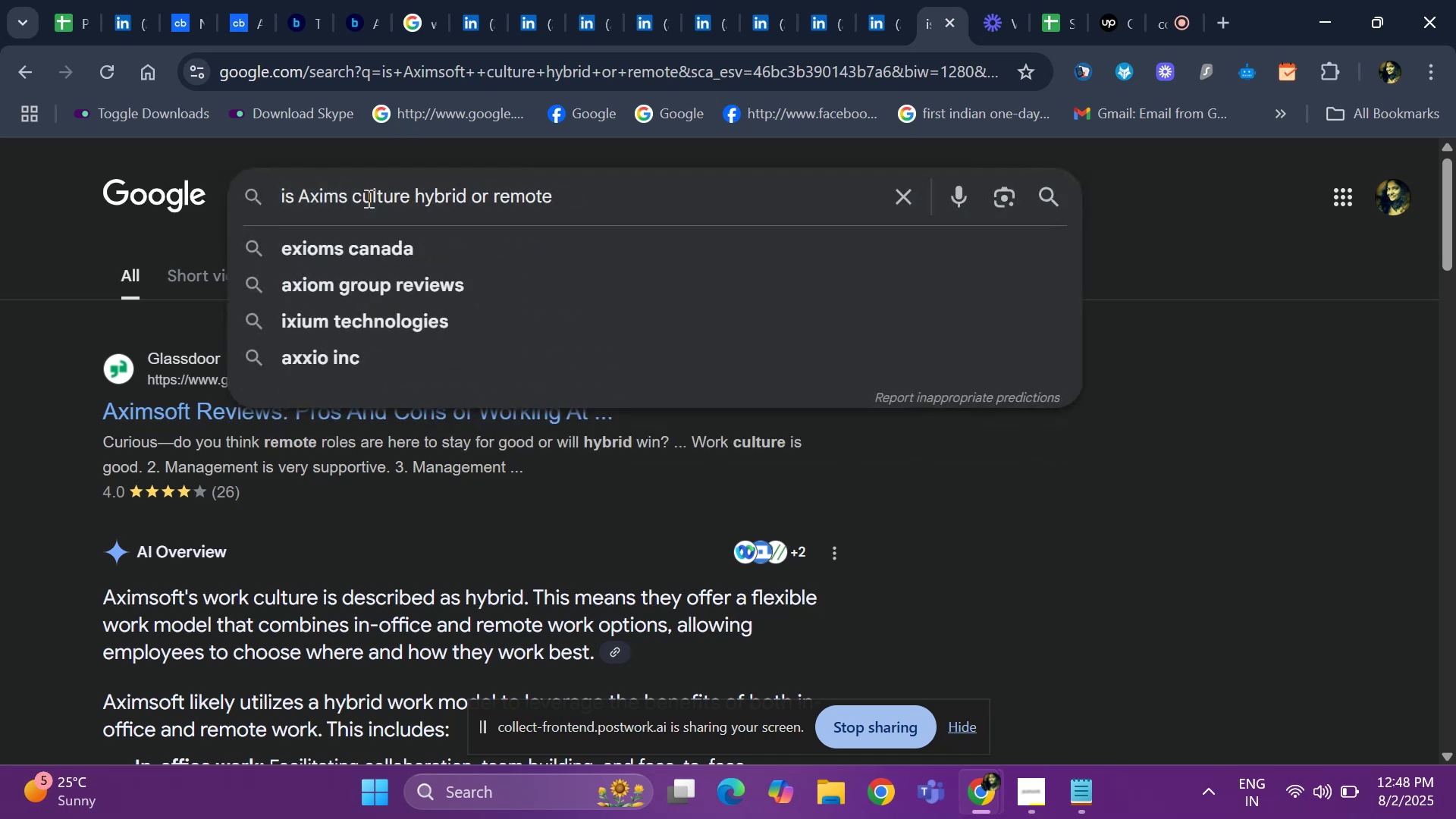 
key(Backspace)
 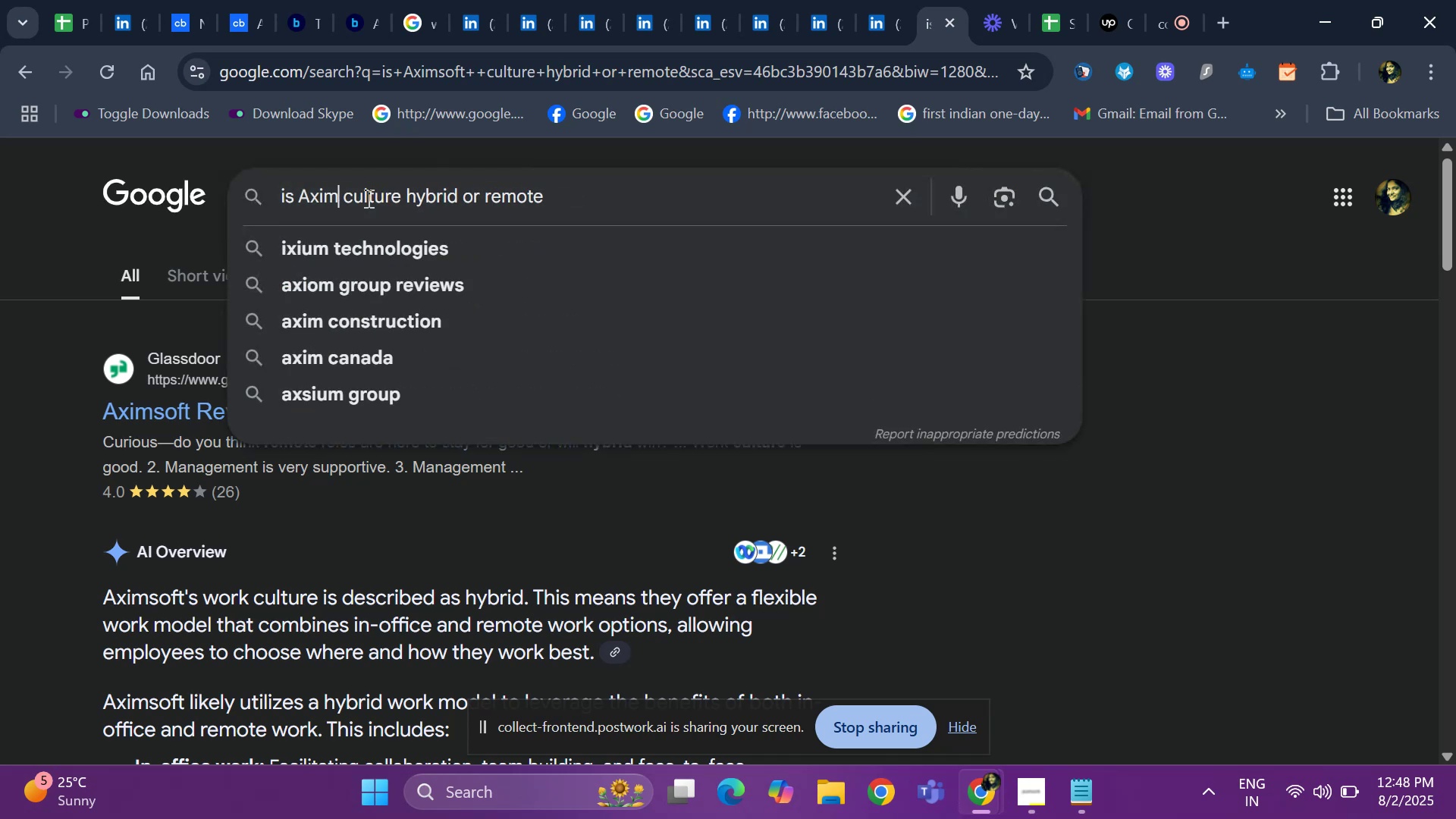 
key(Backspace)
 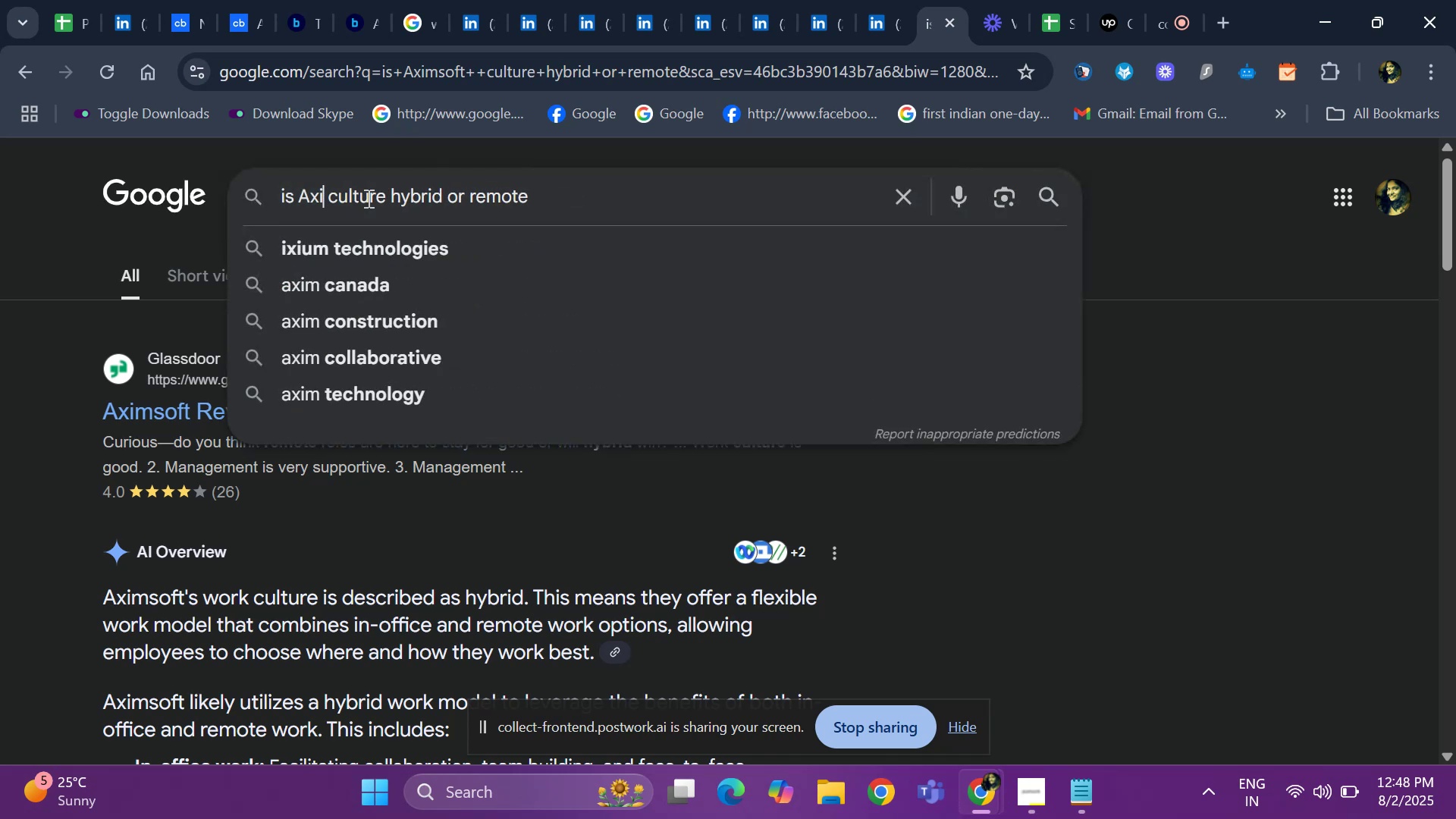 
key(Backspace)
 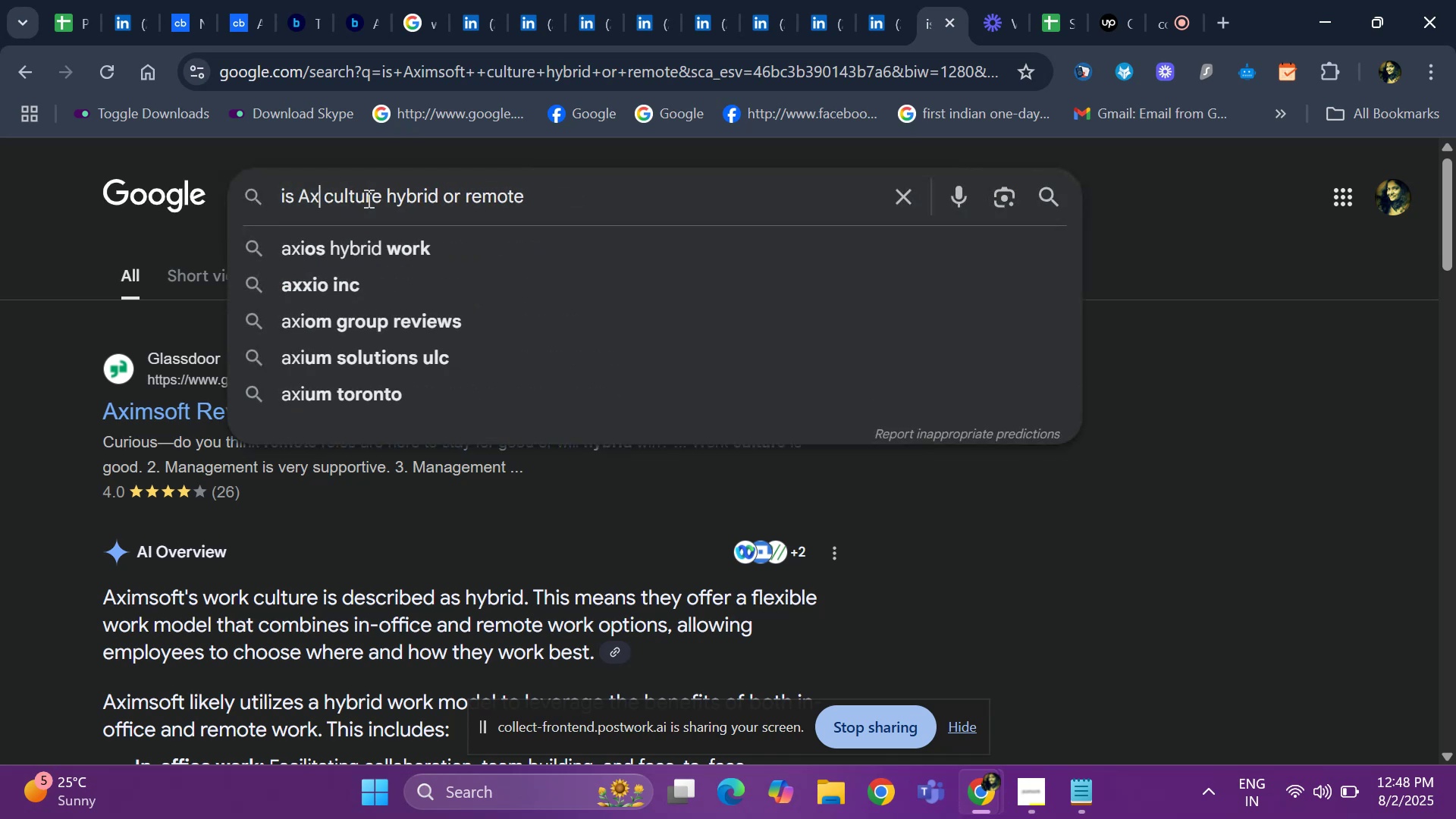 
key(Backspace)
 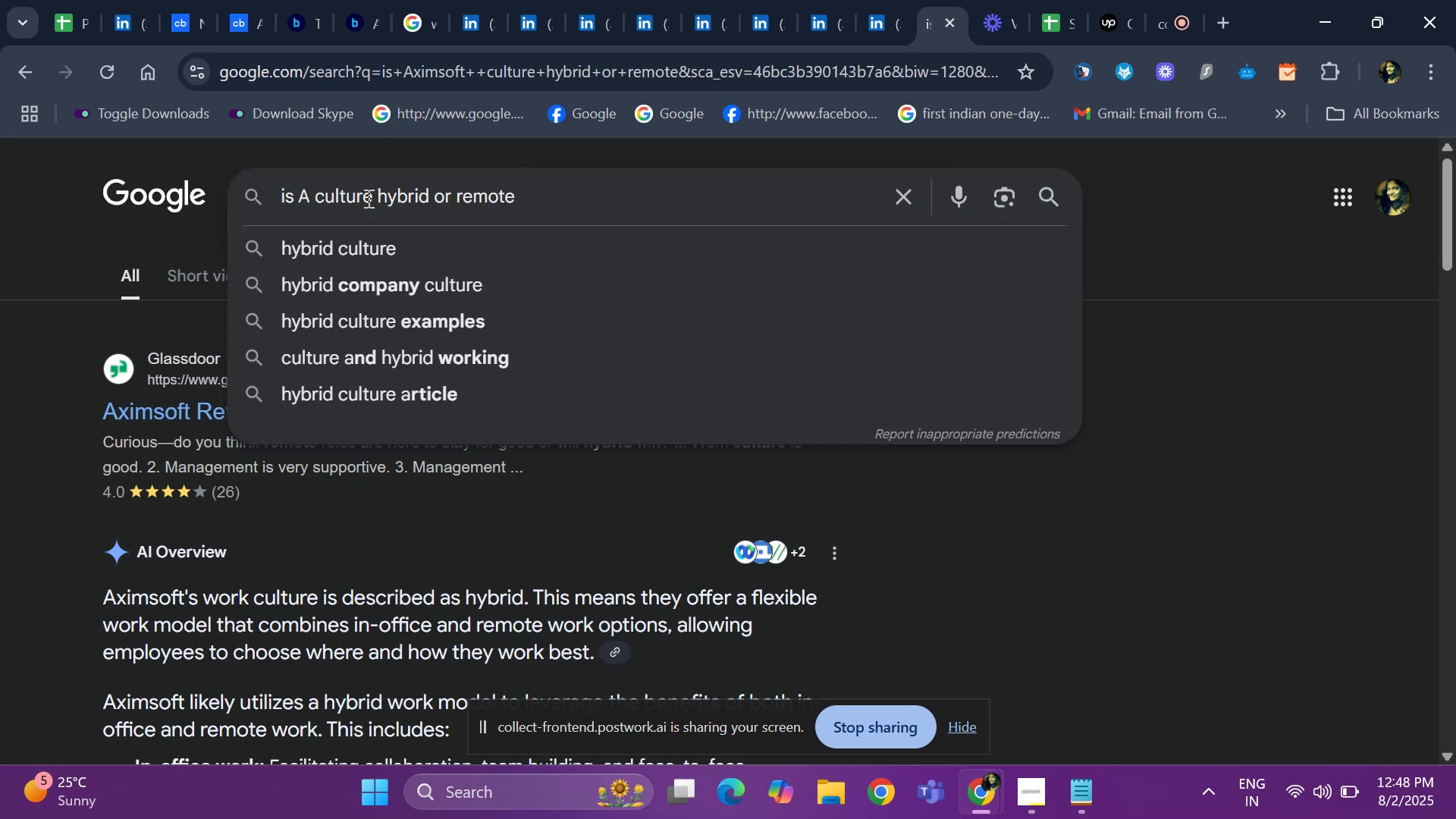 
key(Backspace)
 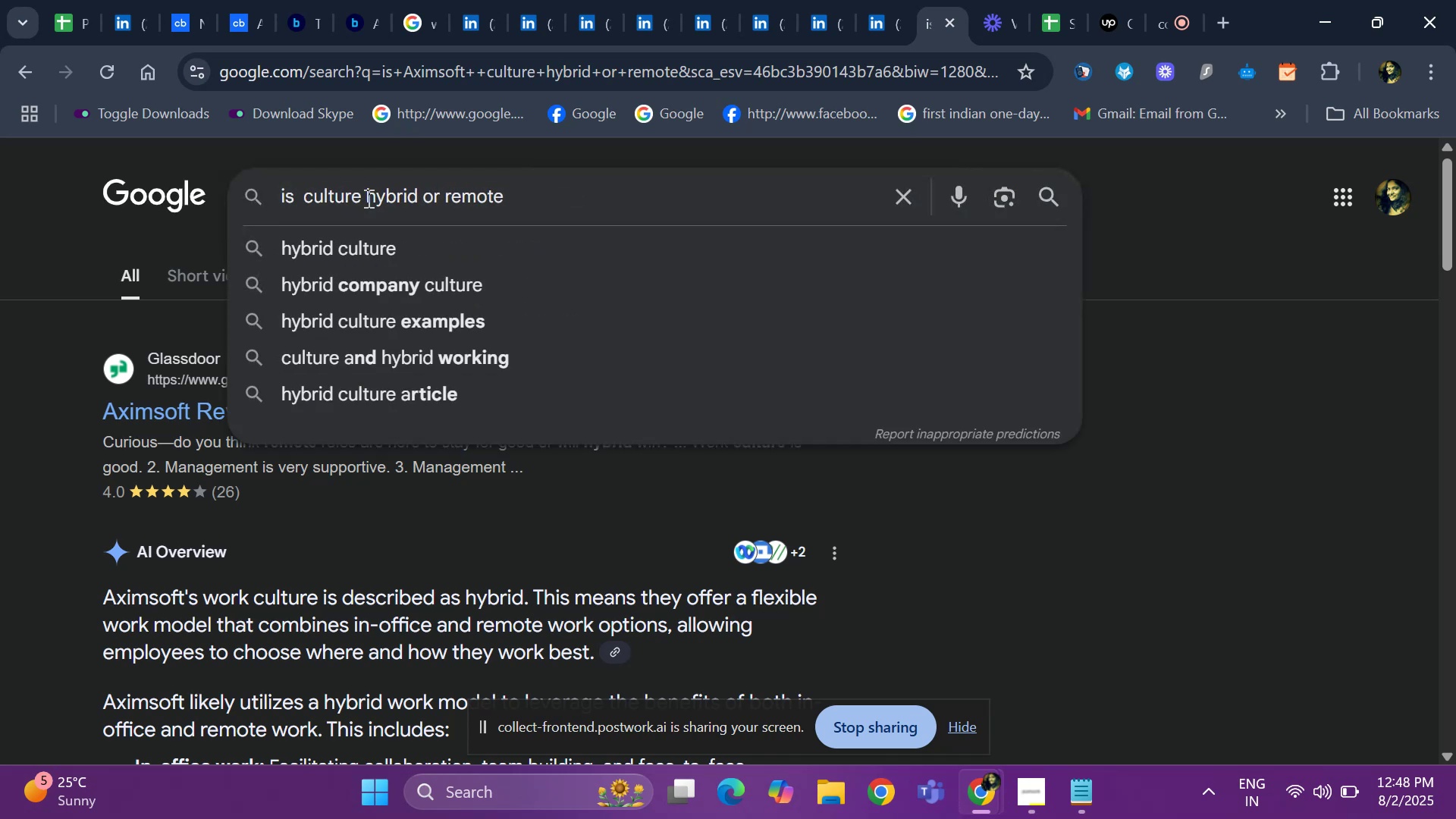 
key(Control+V)
 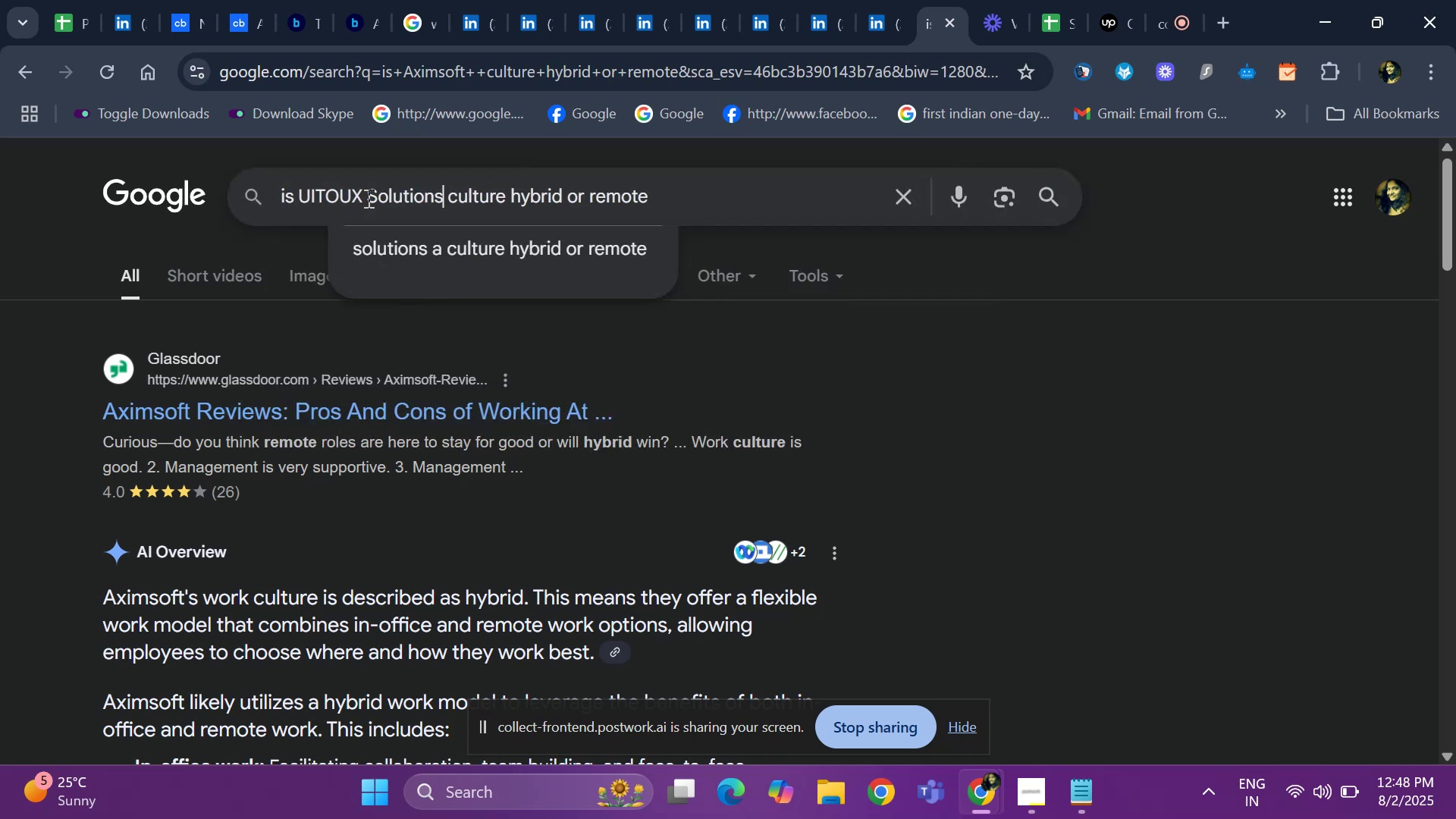 
key(Enter)
 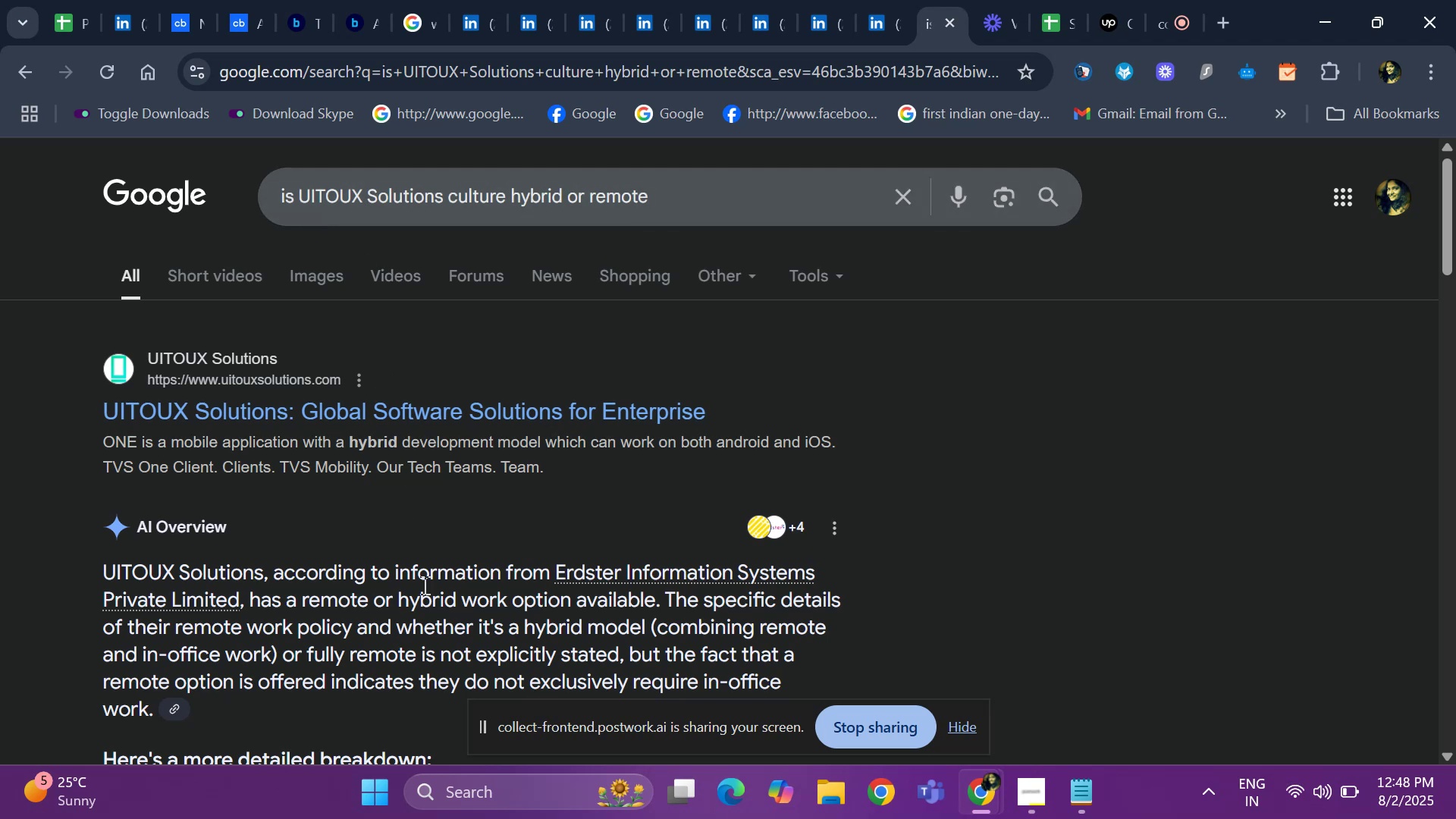 
wait(14.01)
 